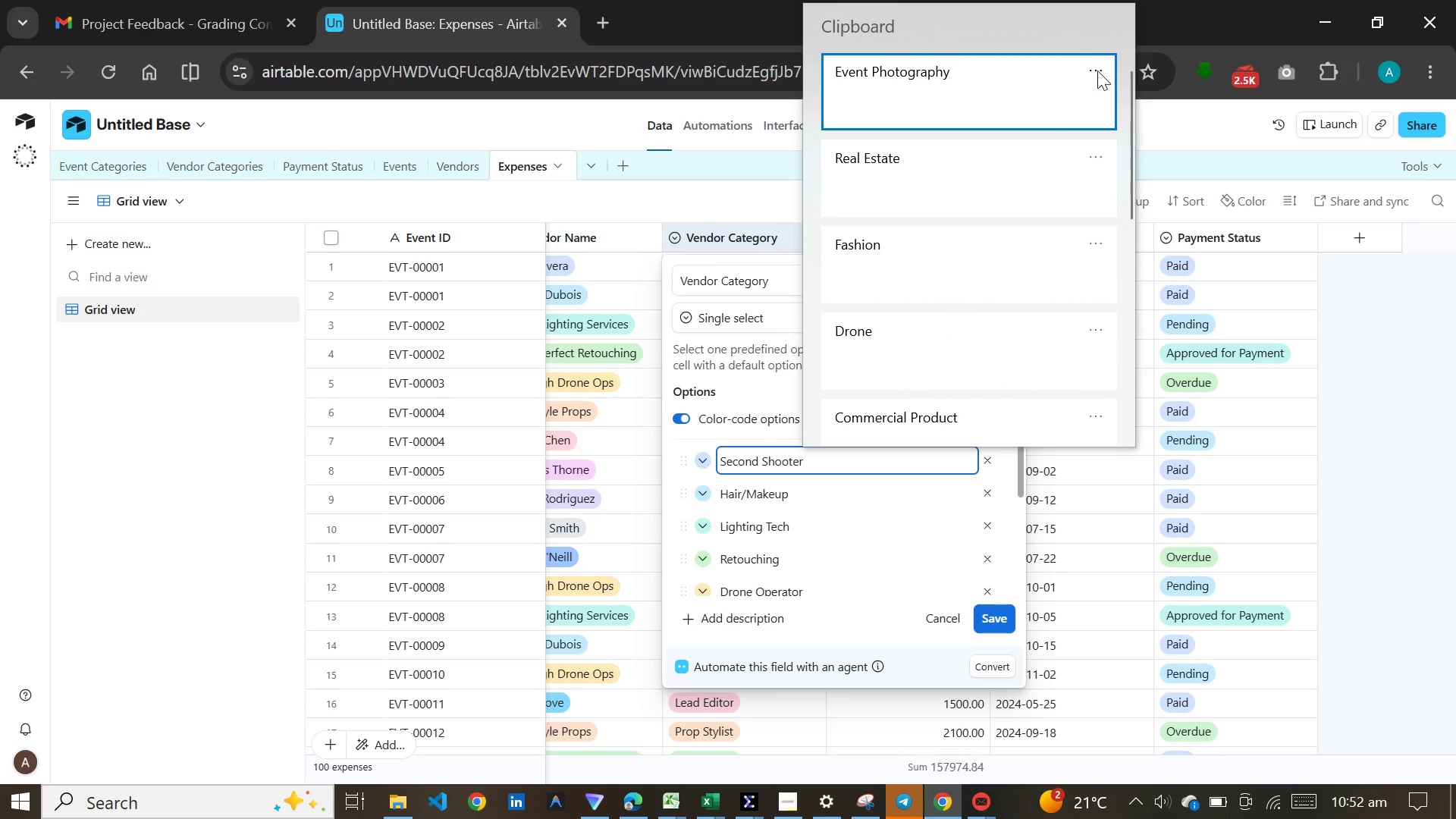 
left_click([1100, 67])
 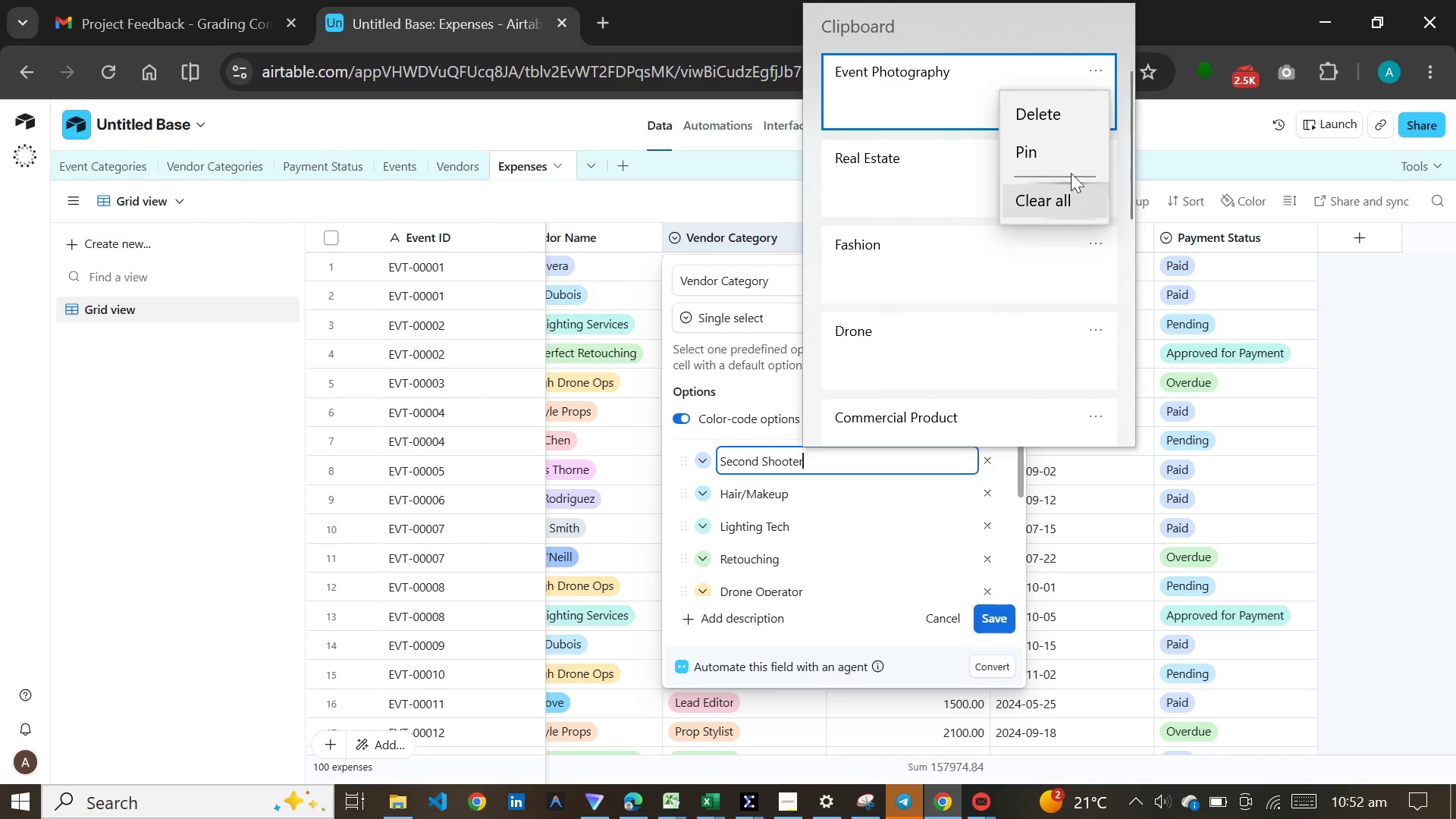 
left_click([1069, 120])
 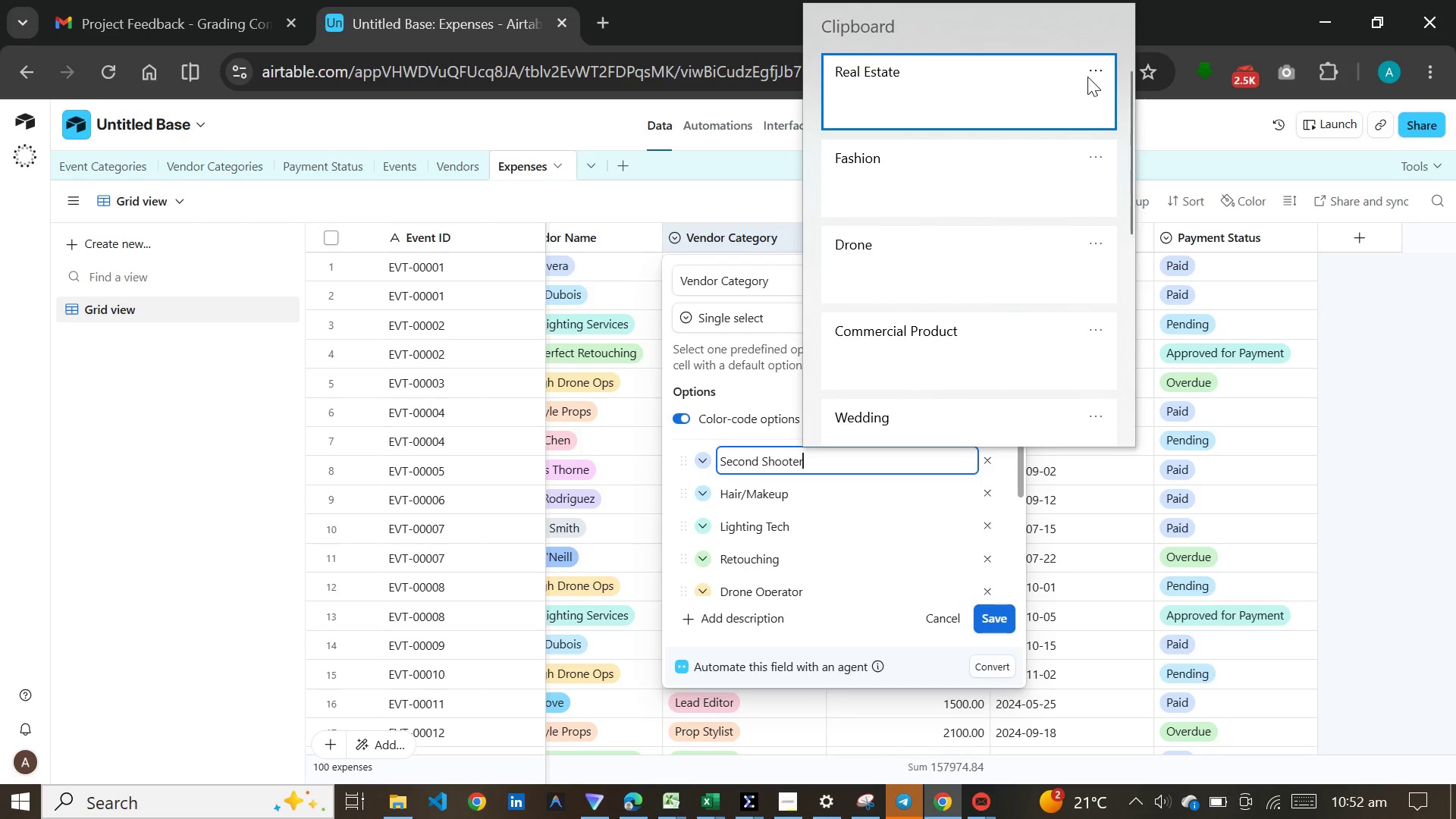 
left_click([1087, 77])
 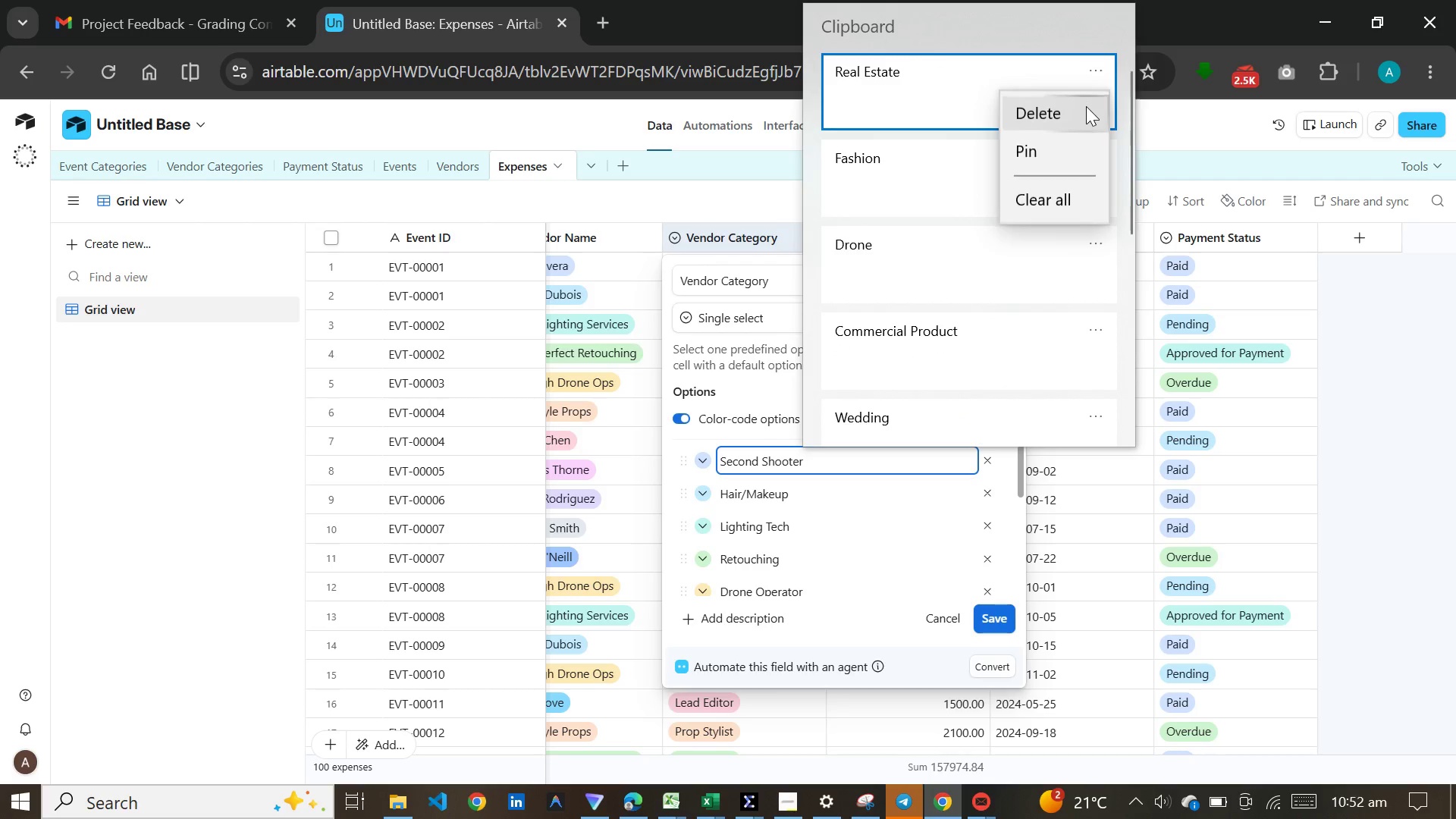 
left_click([1086, 106])
 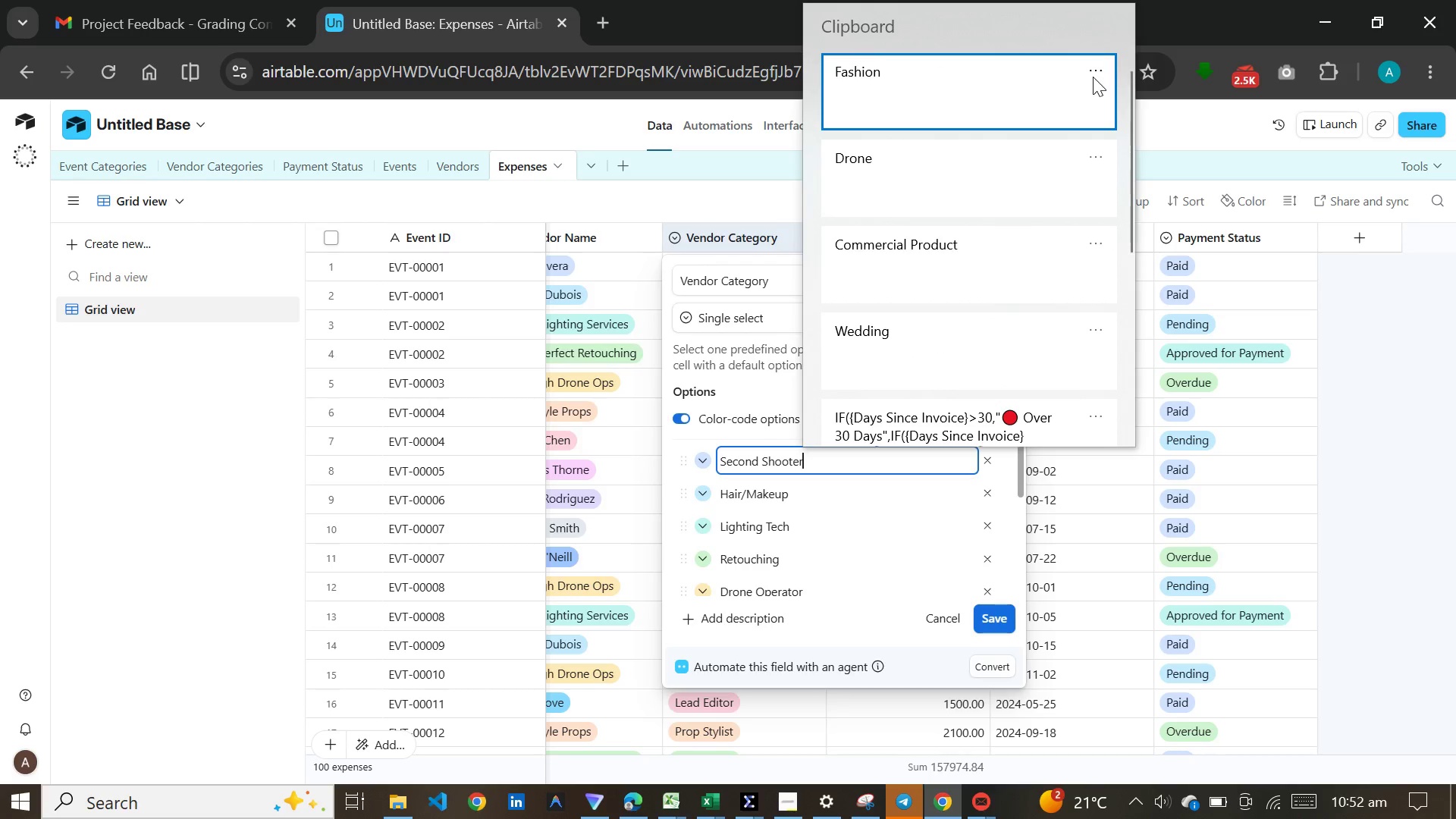 
left_click([1095, 71])
 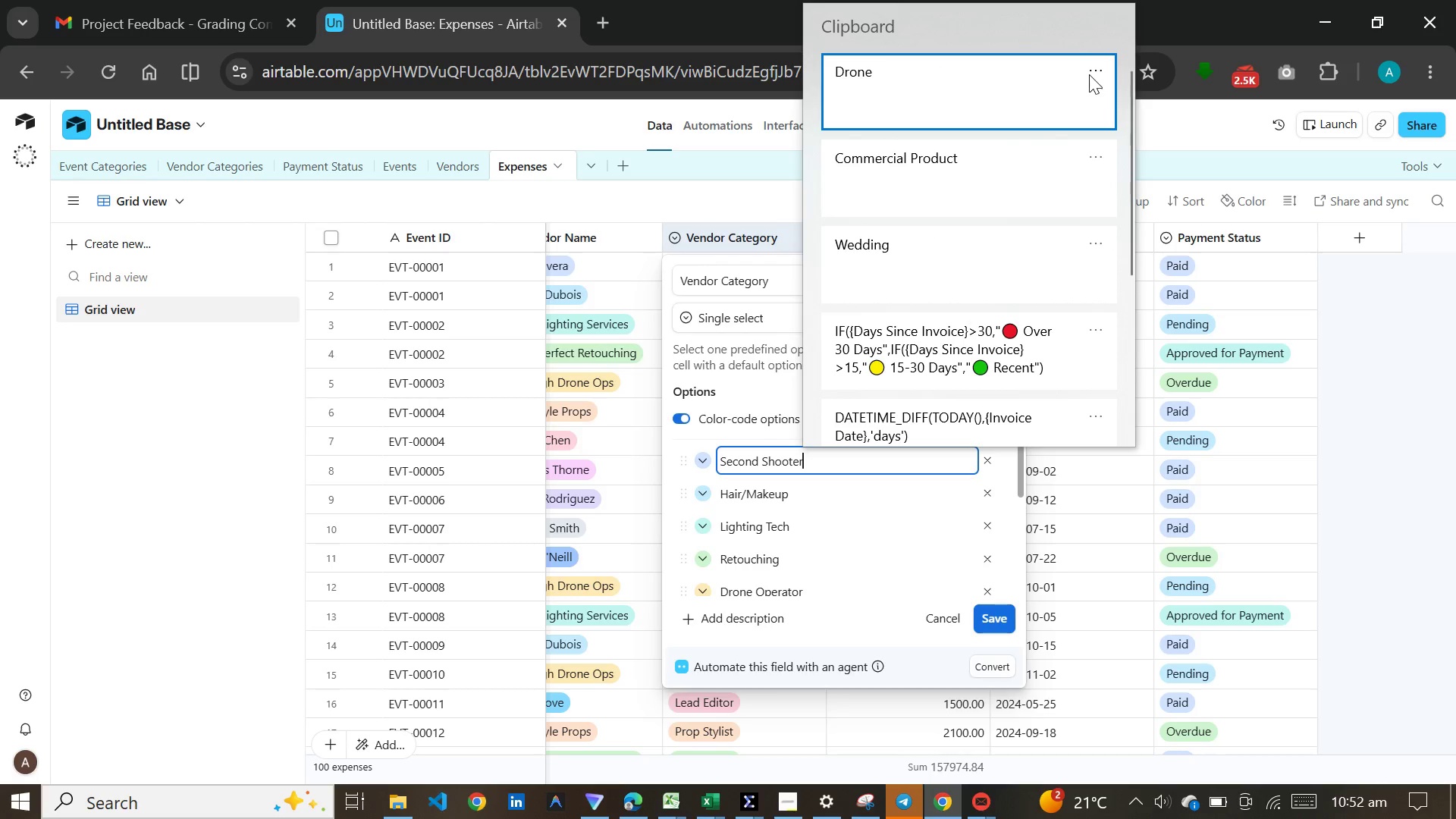 
double_click([1089, 70])
 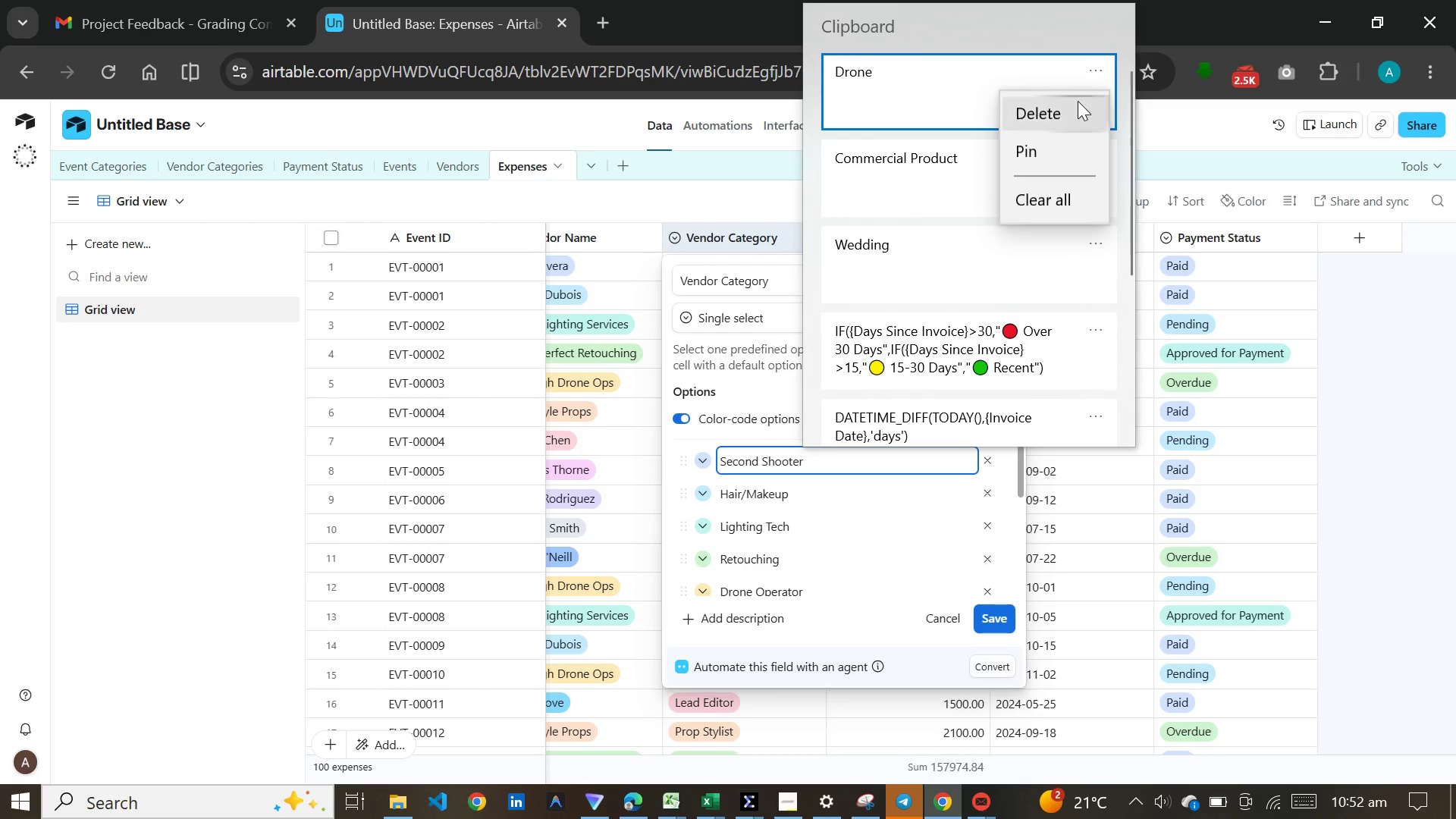 
left_click([1078, 101])
 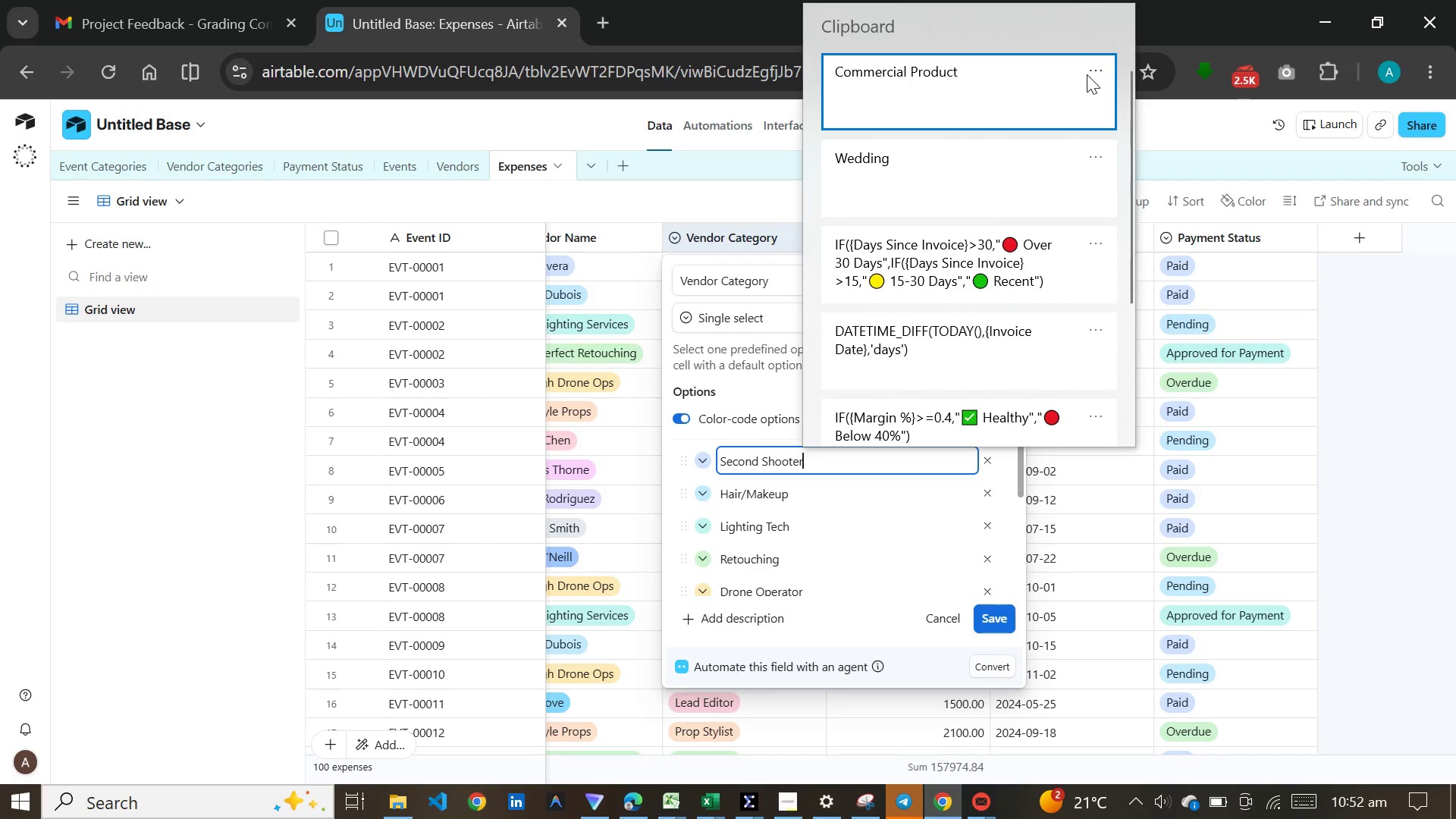 
left_click([1087, 74])
 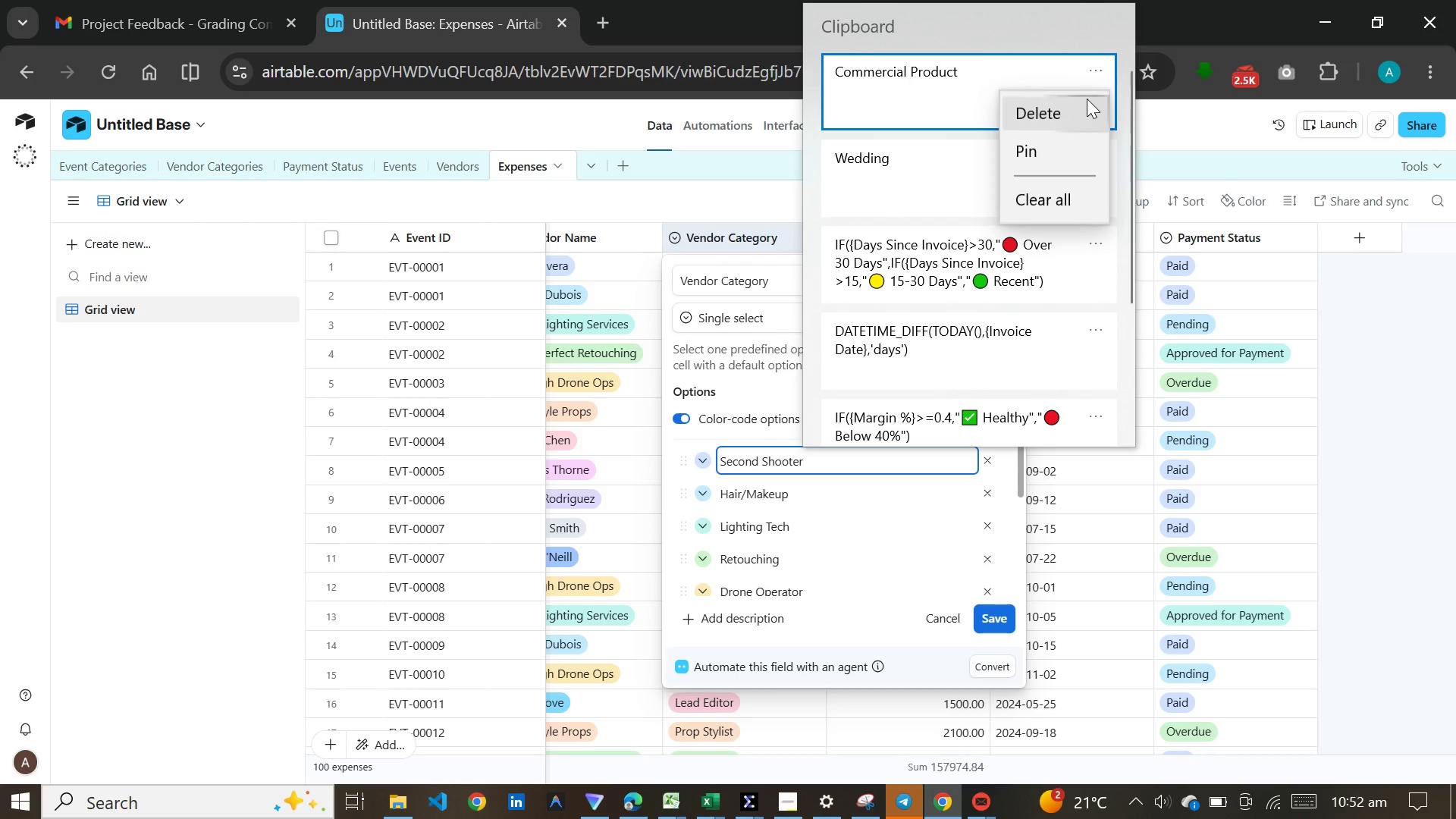 
left_click([1087, 99])
 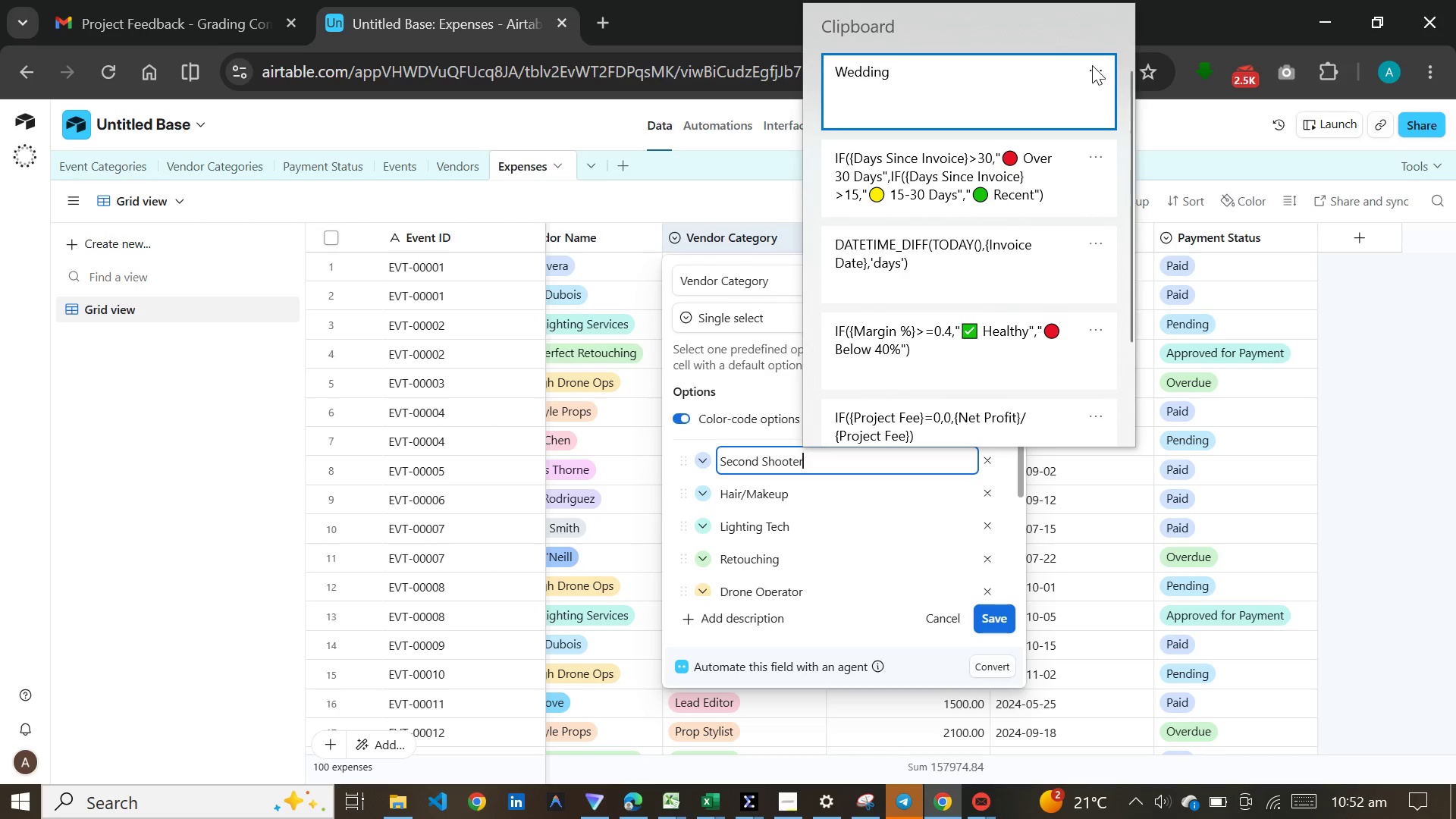 
double_click([1094, 65])
 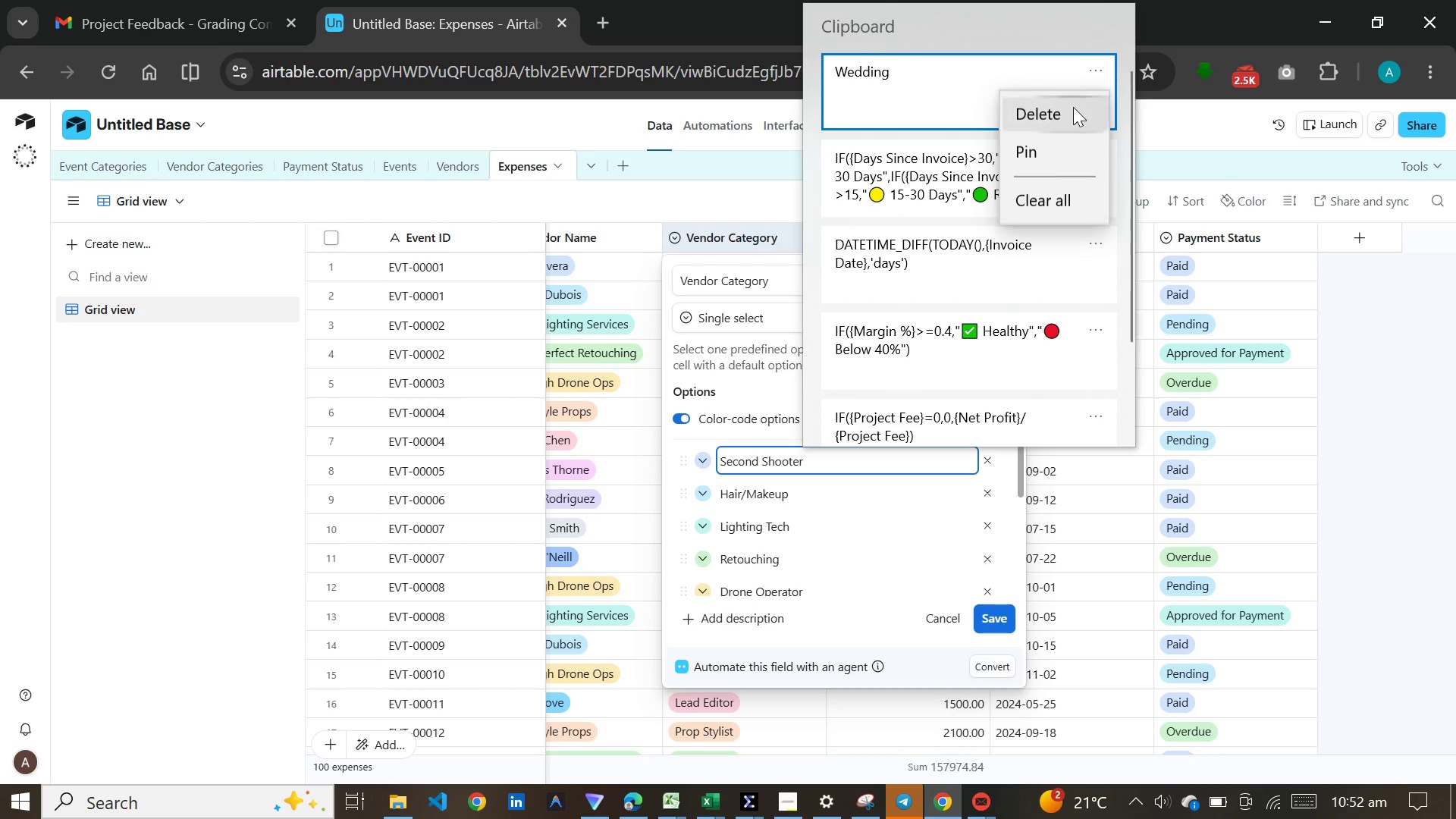 
left_click([1073, 107])
 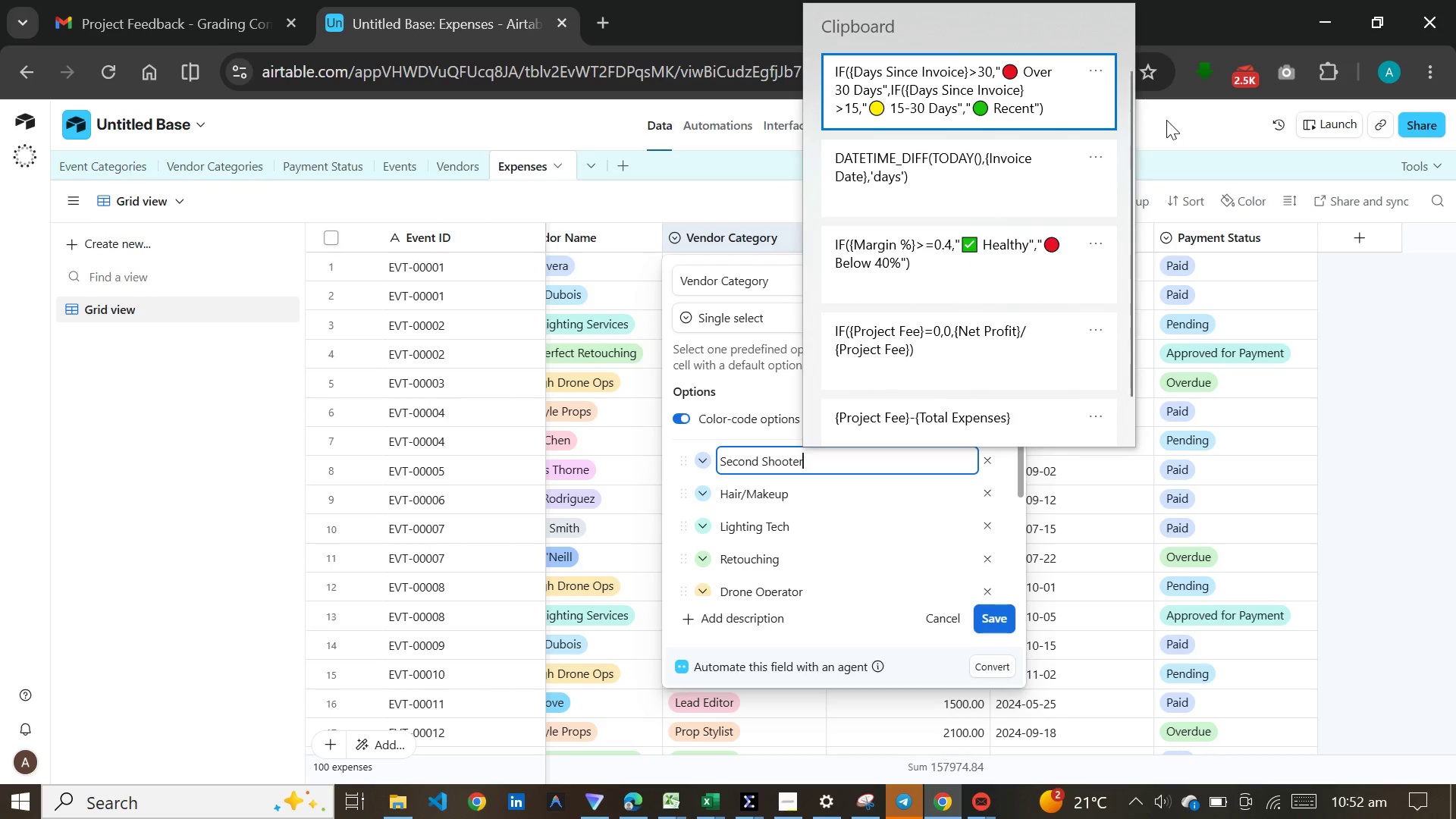 
left_click([1166, 120])
 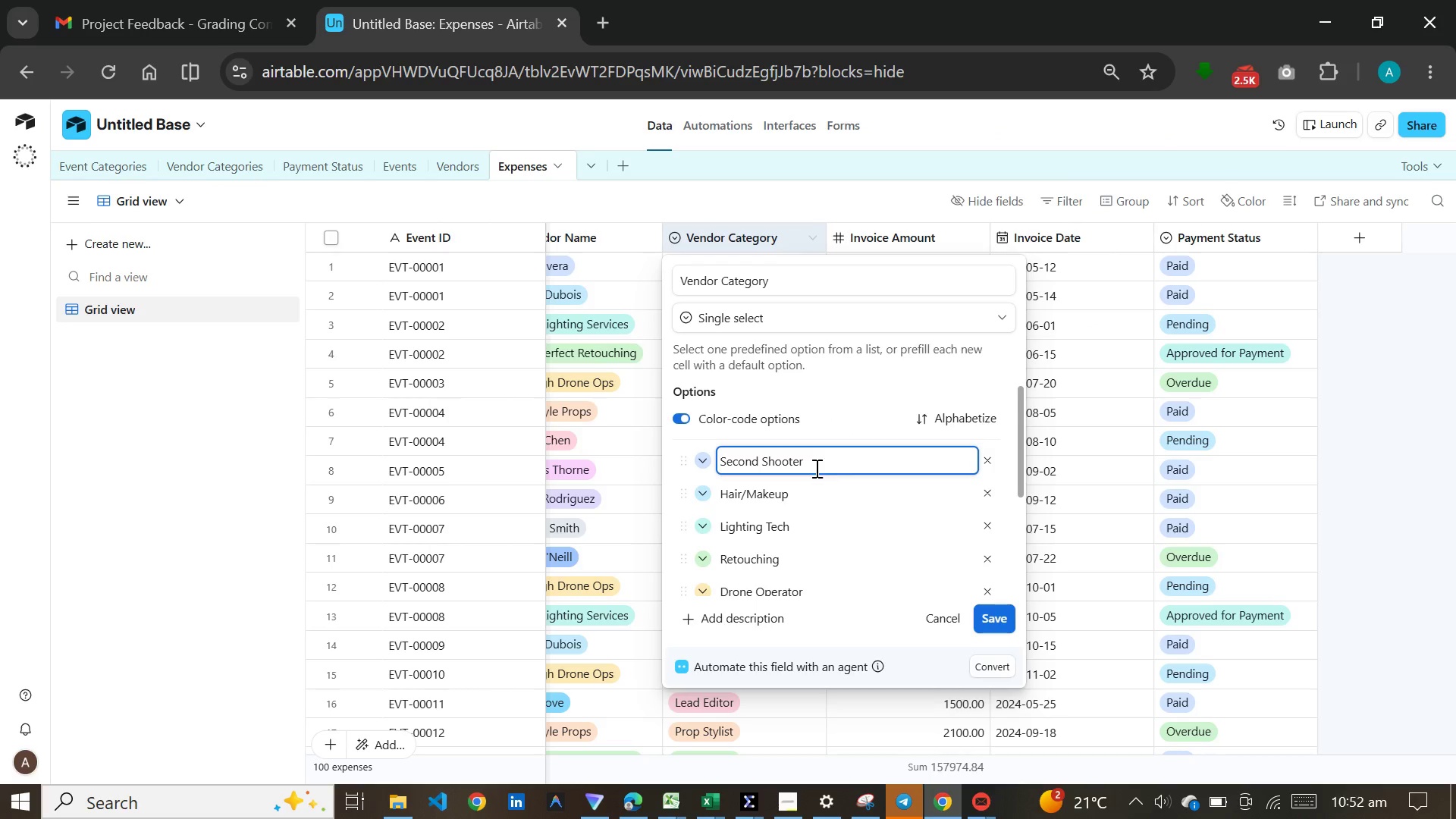 
left_click_drag(start_coordinate=[805, 463], to_coordinate=[716, 460])
 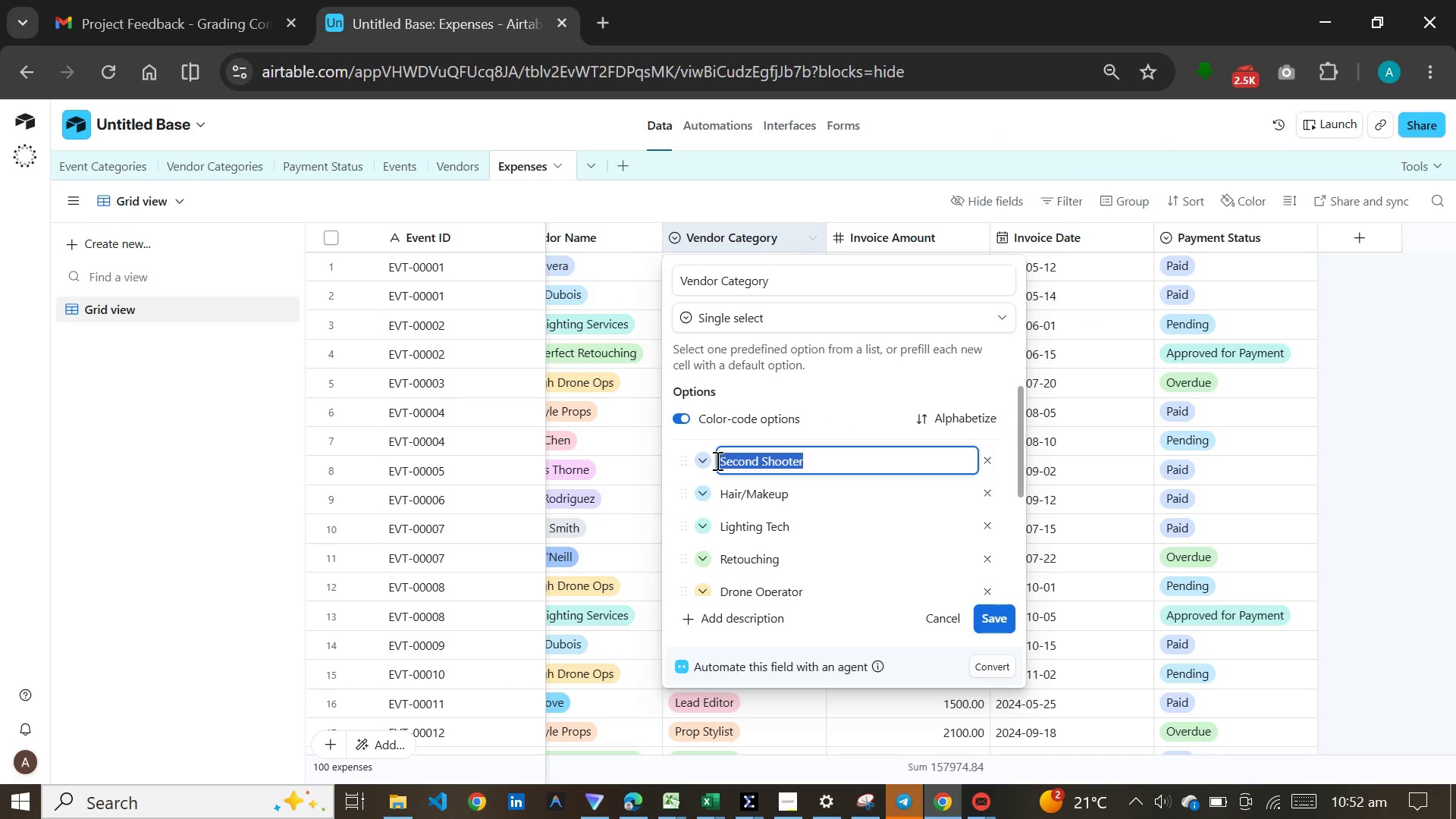 
key(Control+C)
 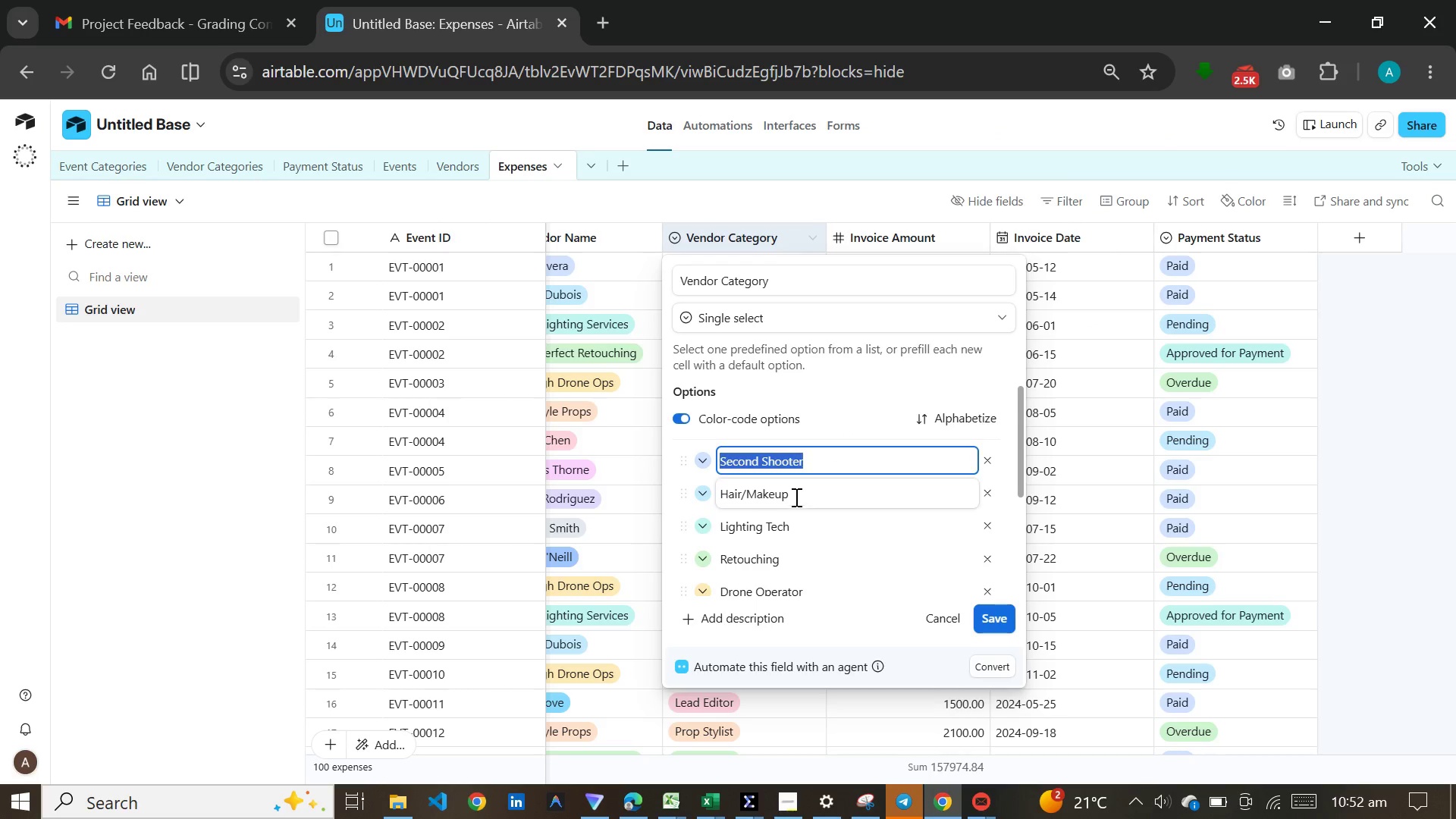 
left_click([795, 497])
 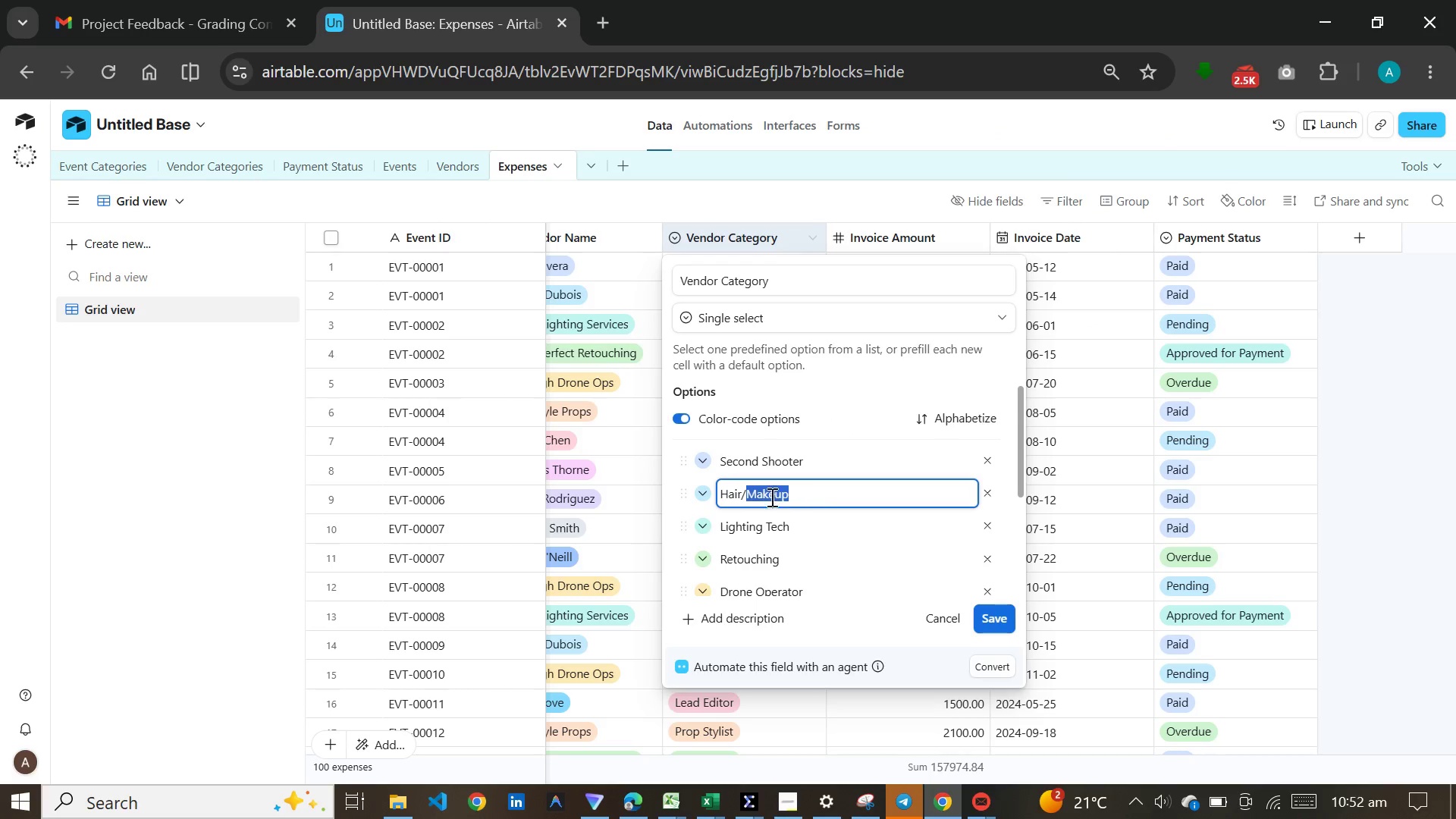 
left_click_drag(start_coordinate=[795, 497], to_coordinate=[718, 497])
 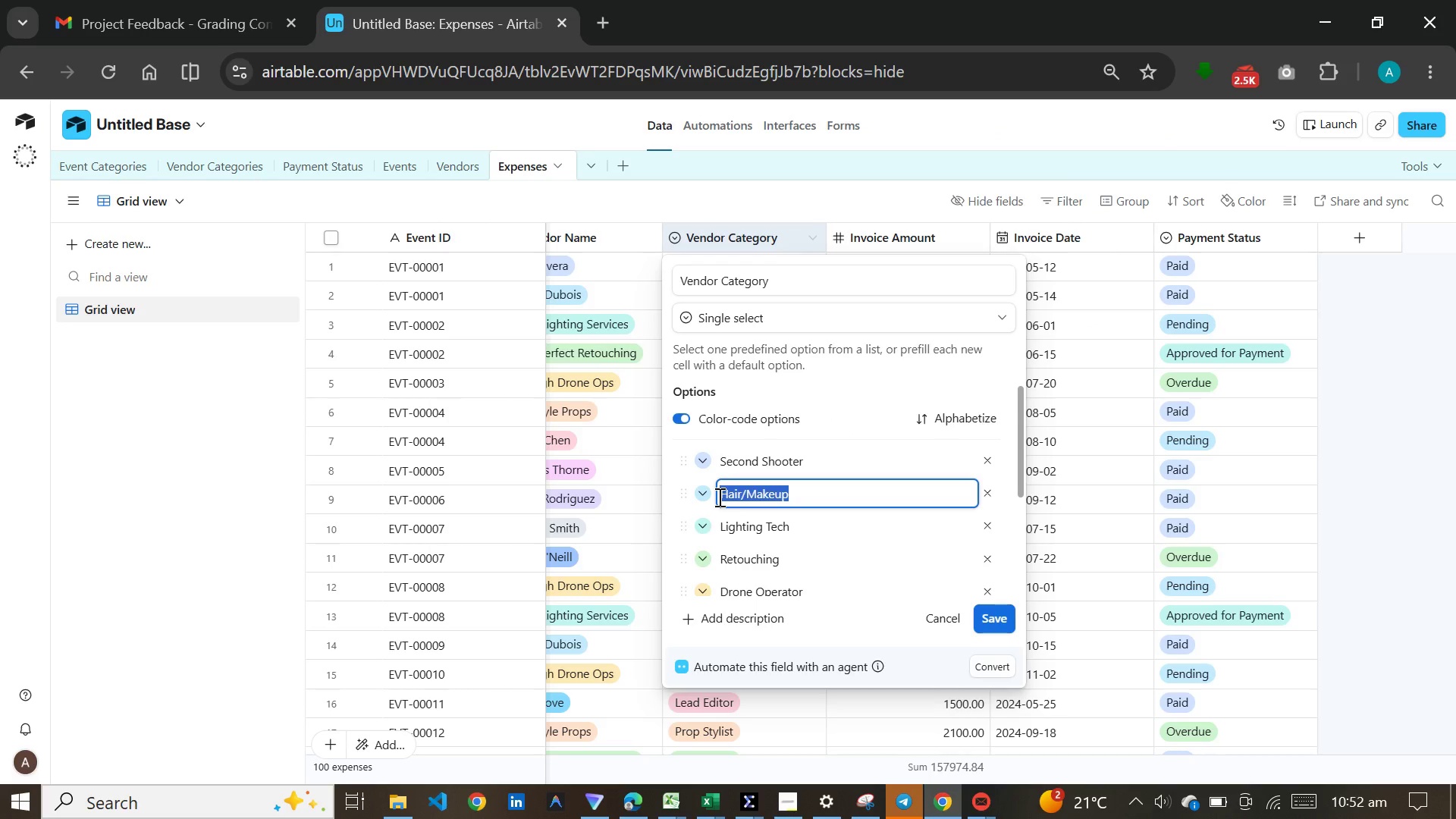 
key(Control+C)
 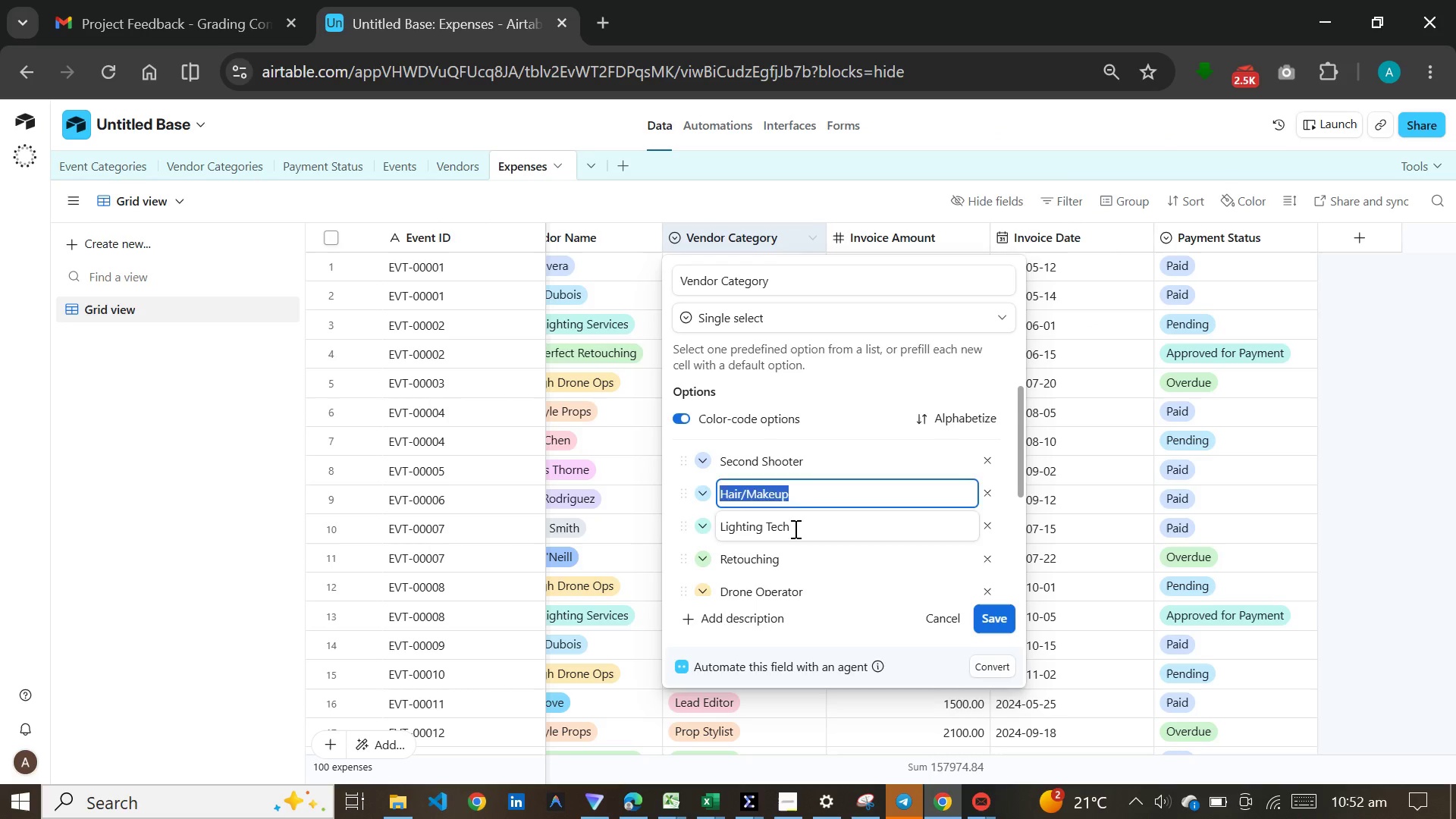 
left_click_drag(start_coordinate=[794, 529], to_coordinate=[713, 529])
 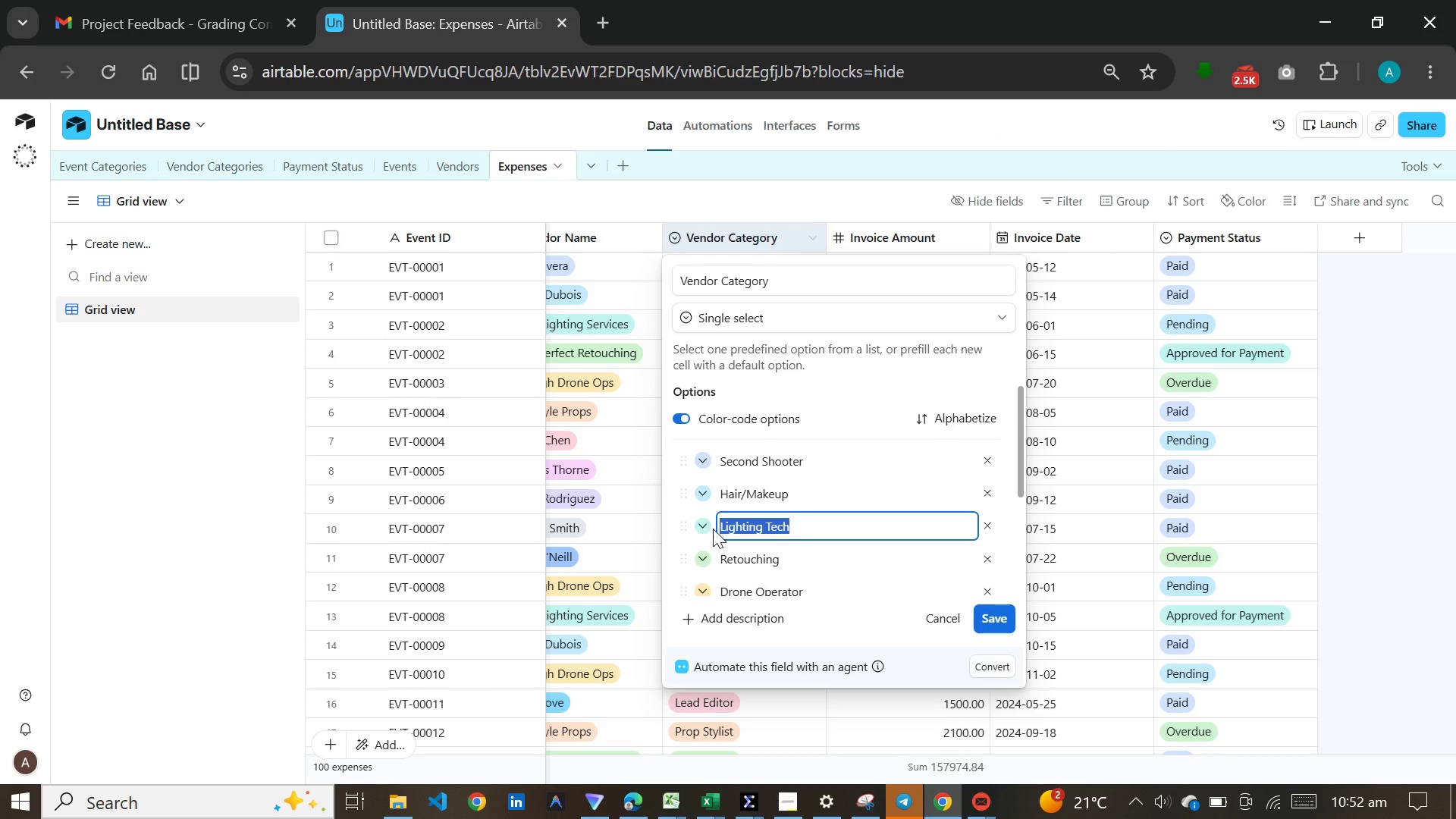 
key(Control+C)
 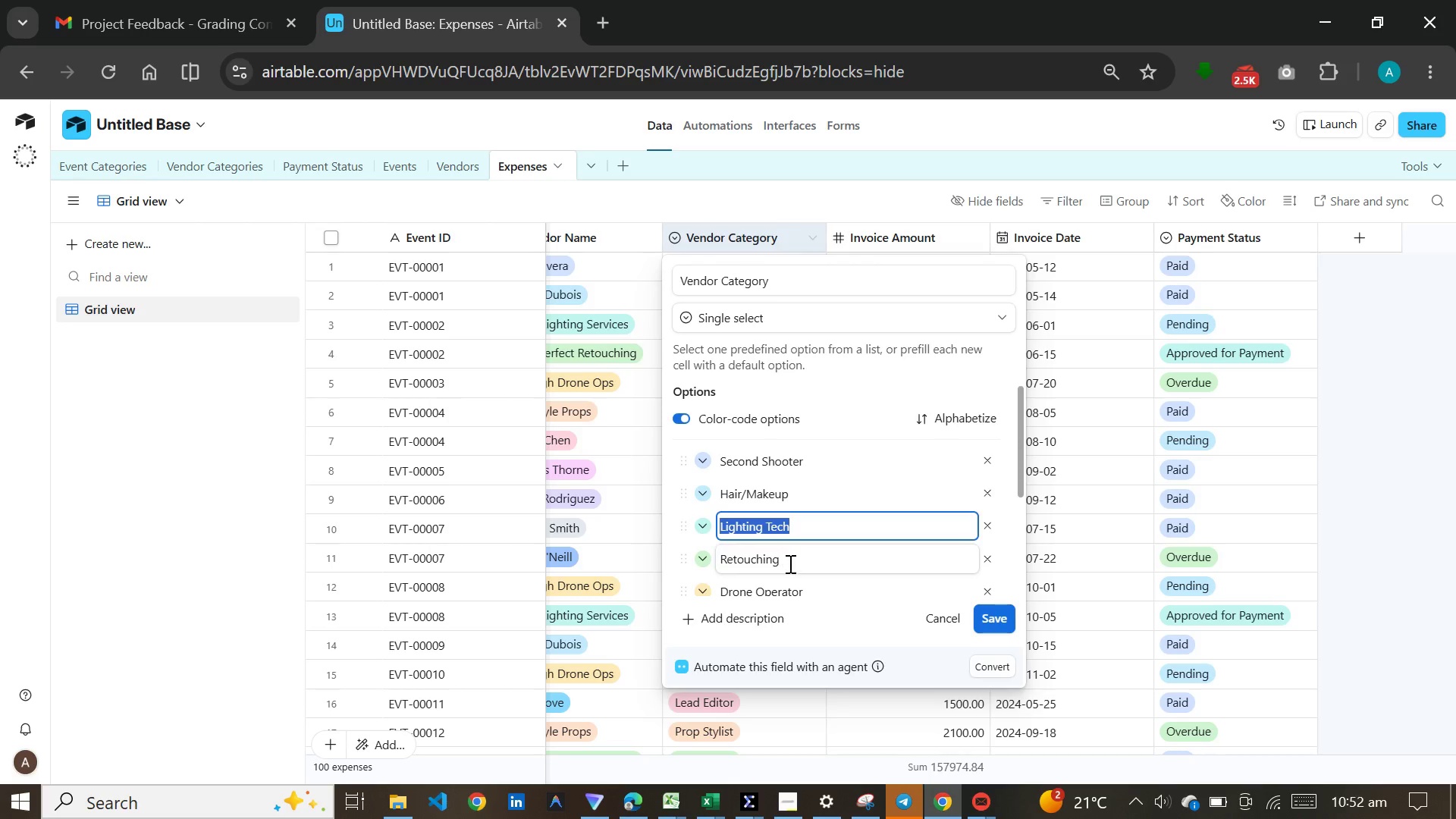 
left_click_drag(start_coordinate=[789, 563], to_coordinate=[717, 560])
 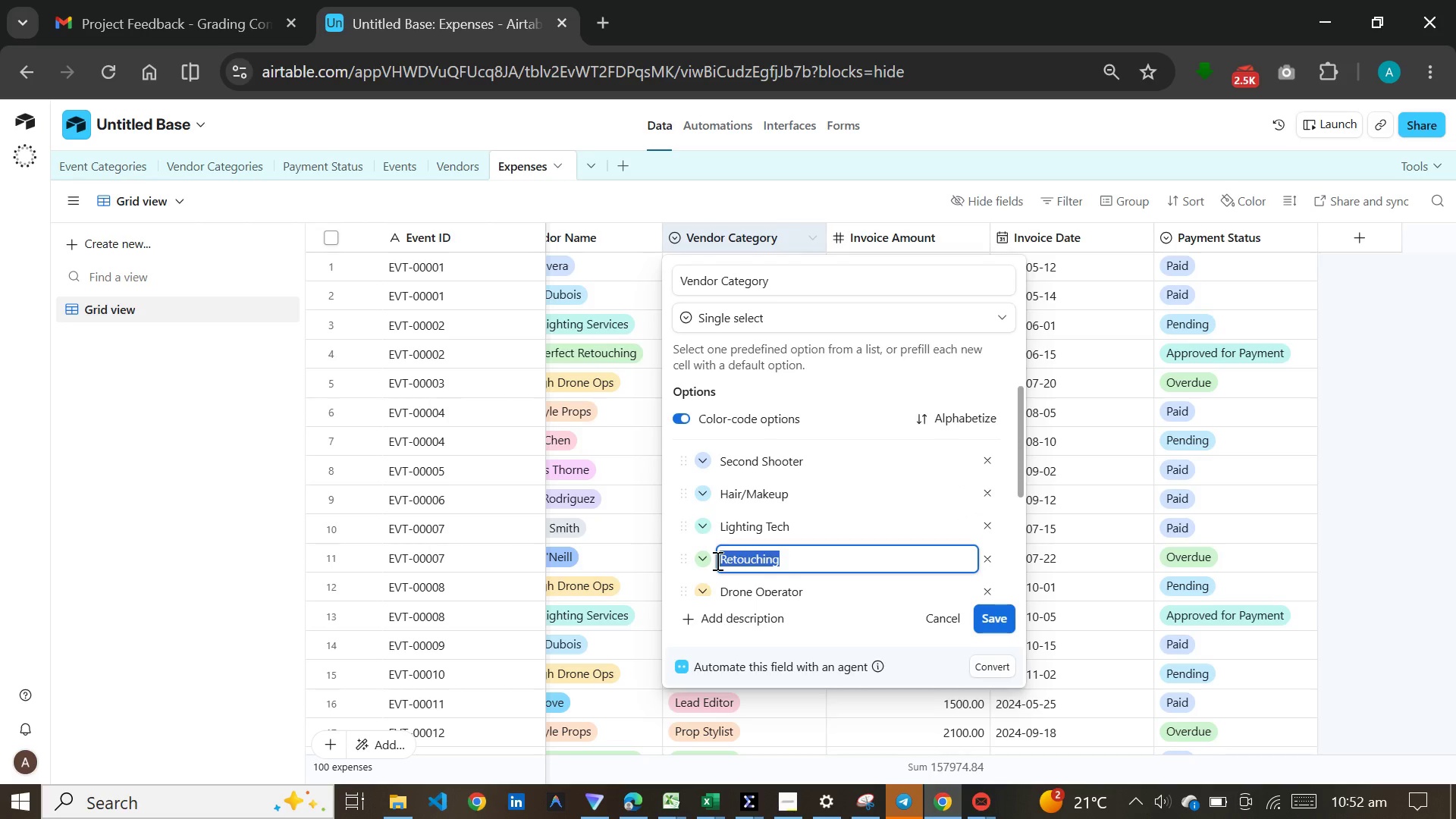 
key(Control+C)
 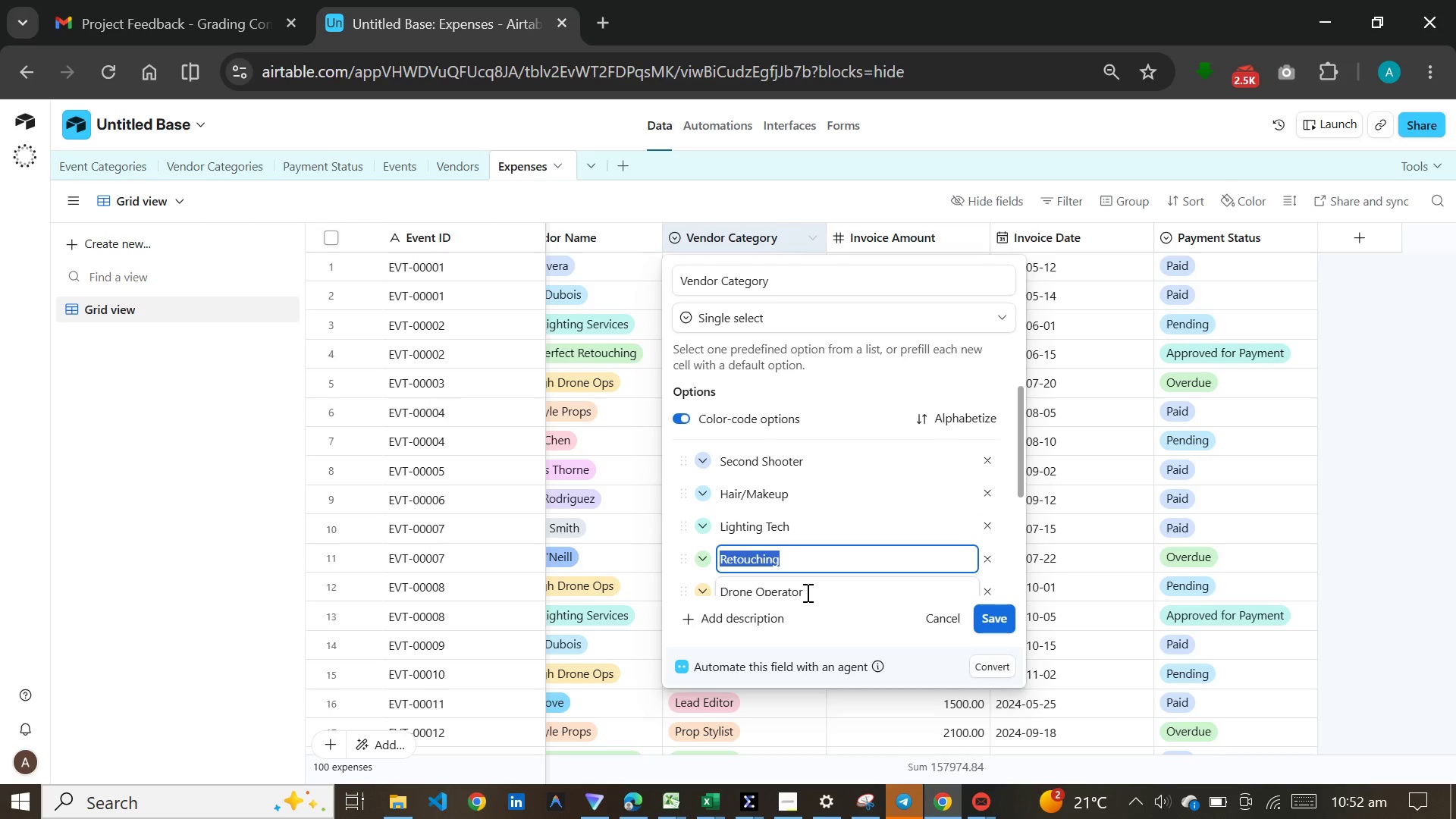 
left_click([806, 592])
 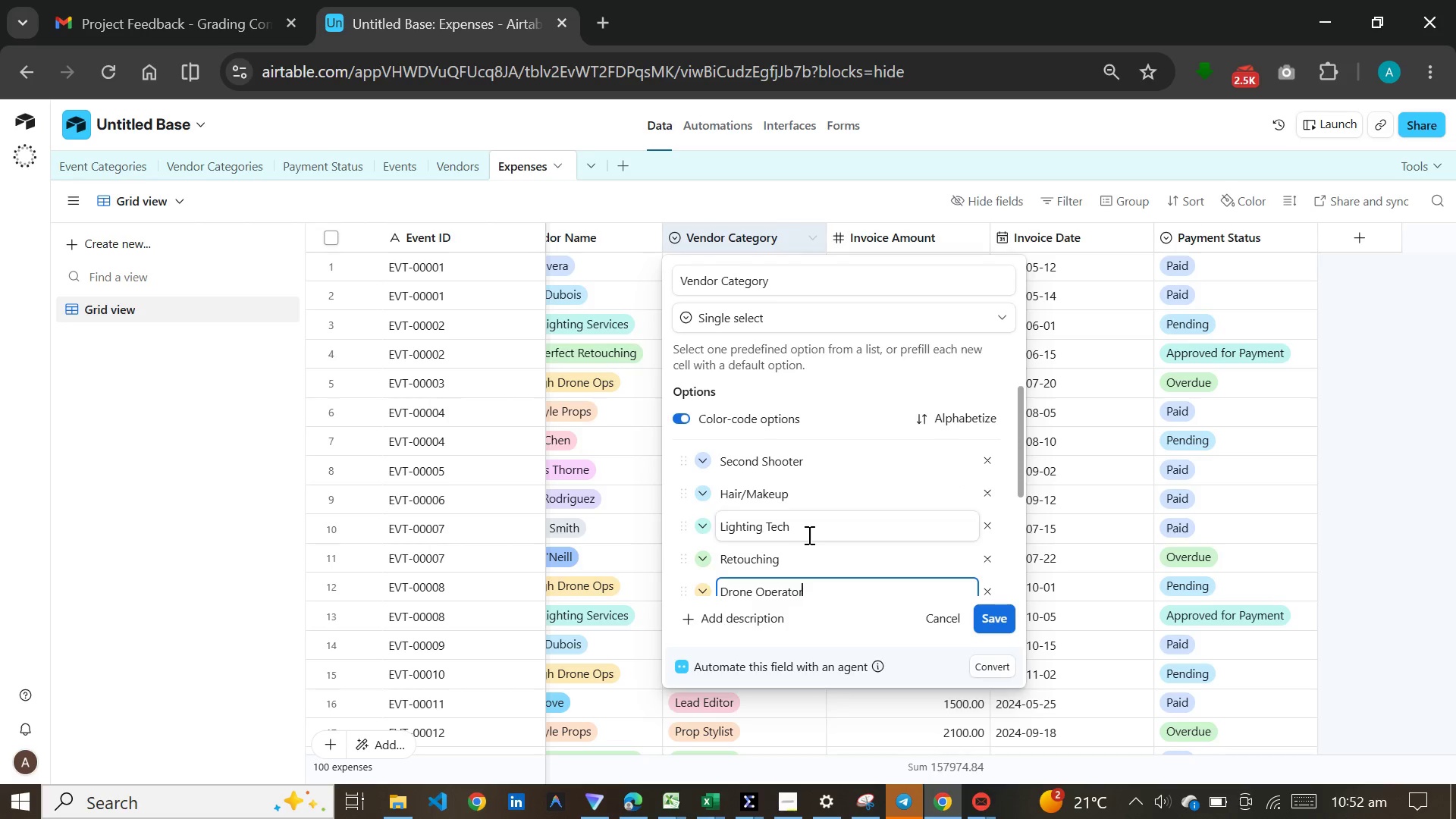 
scroll: coordinate [808, 535], scroll_direction: down, amount: 4.0
 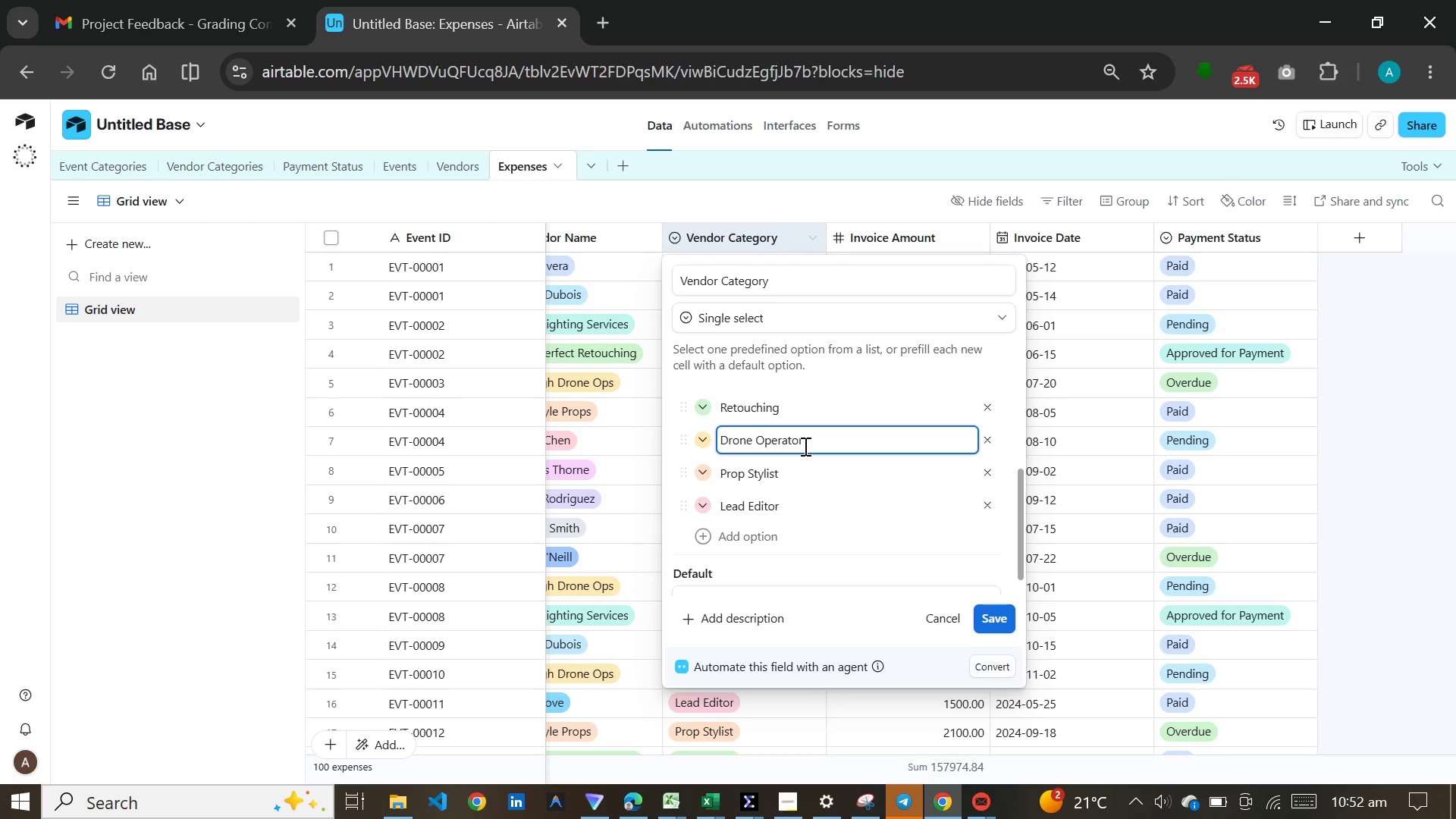 
left_click_drag(start_coordinate=[804, 443], to_coordinate=[718, 439])
 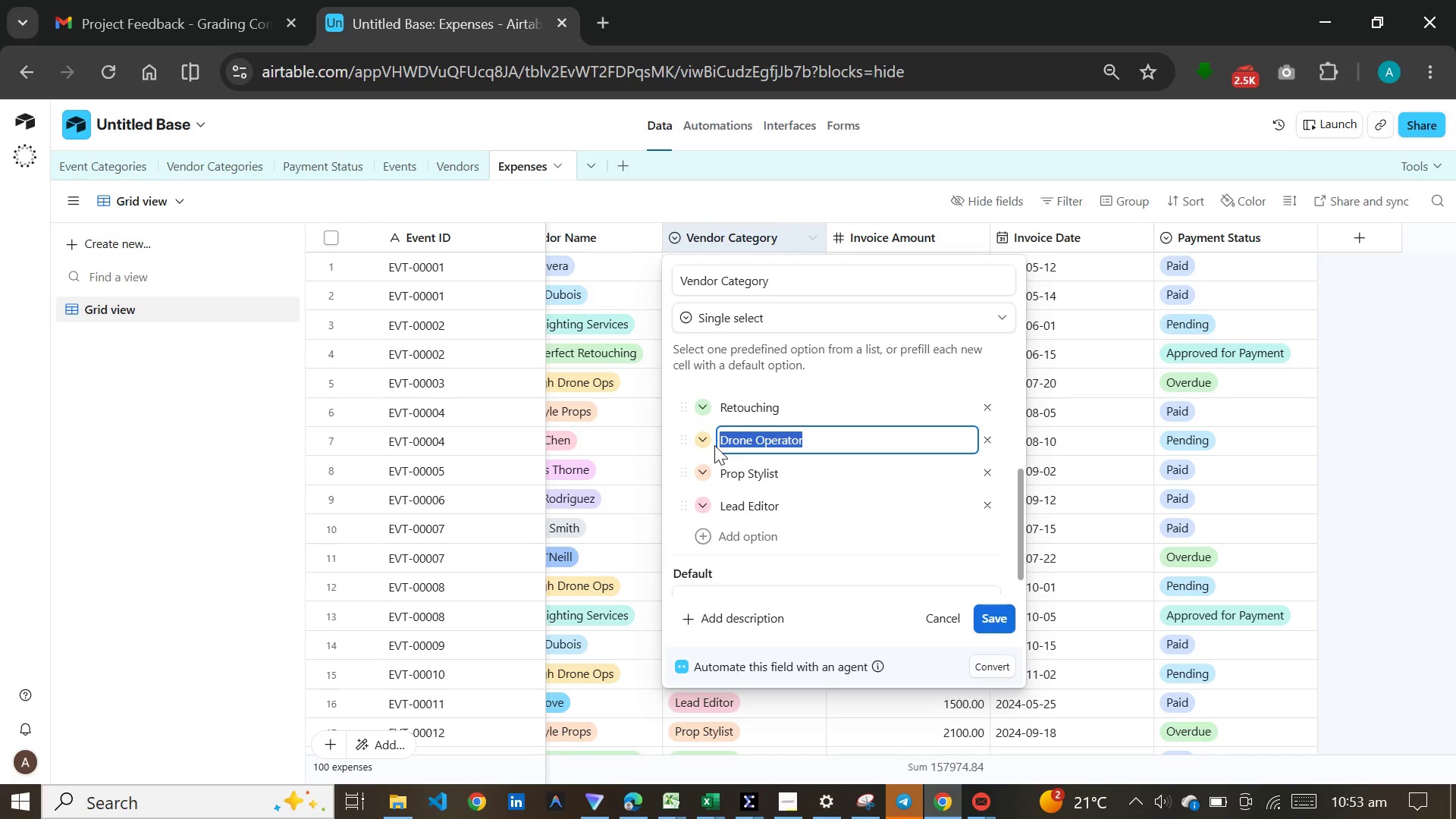 
key(Control+C)
 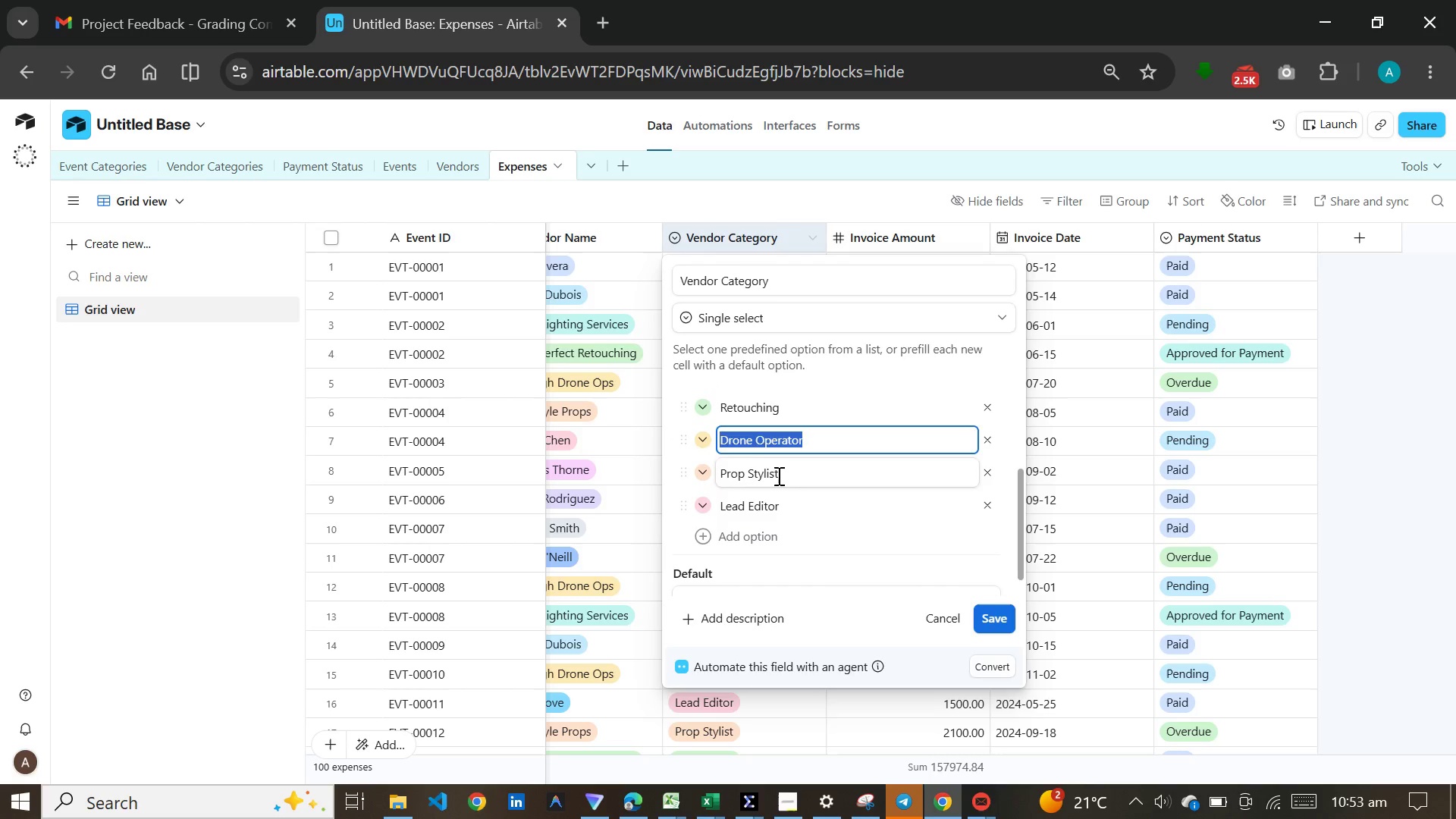 
left_click_drag(start_coordinate=[777, 475], to_coordinate=[714, 475])
 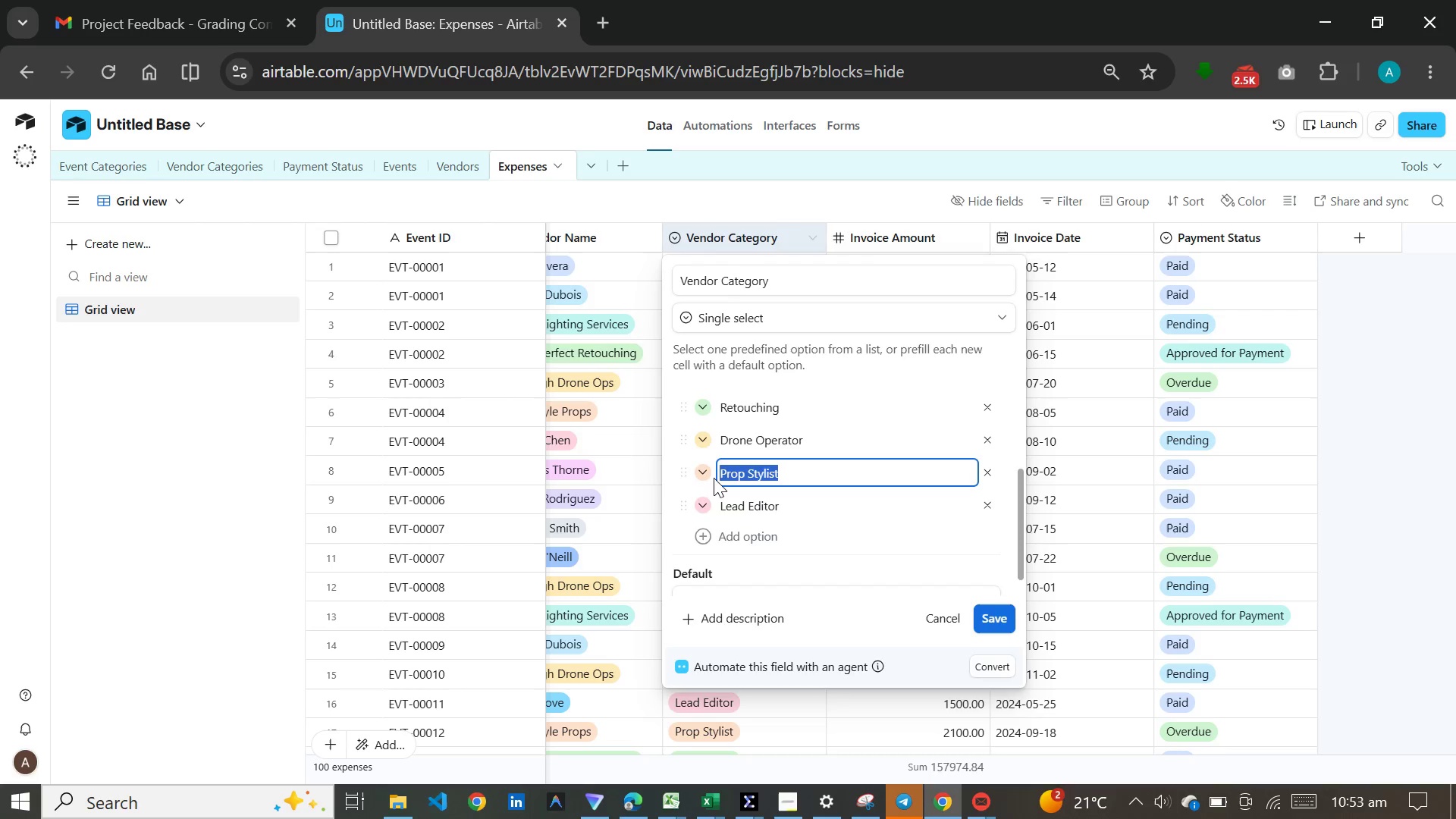 
key(Control+C)
 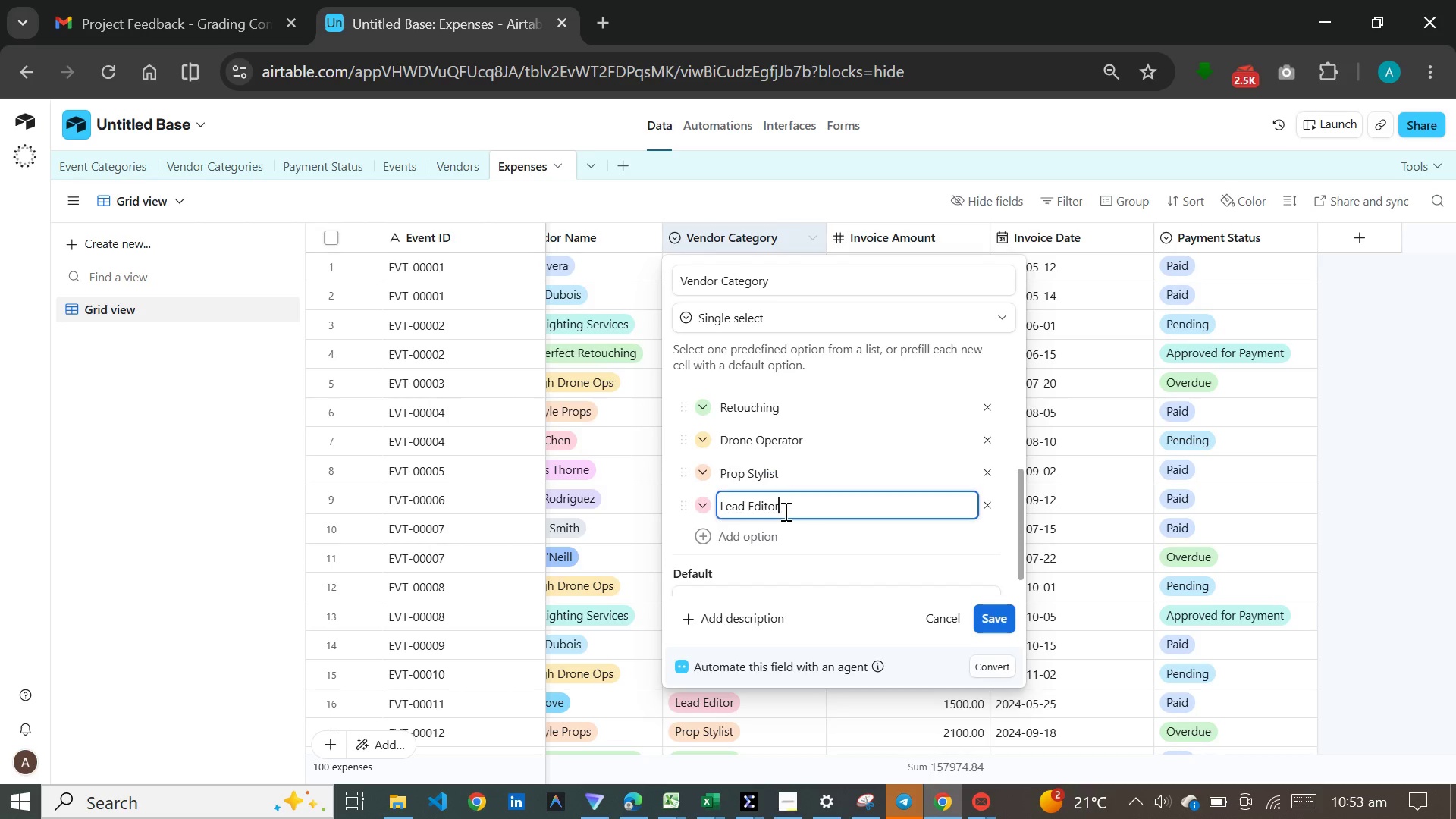 
left_click([784, 511])
 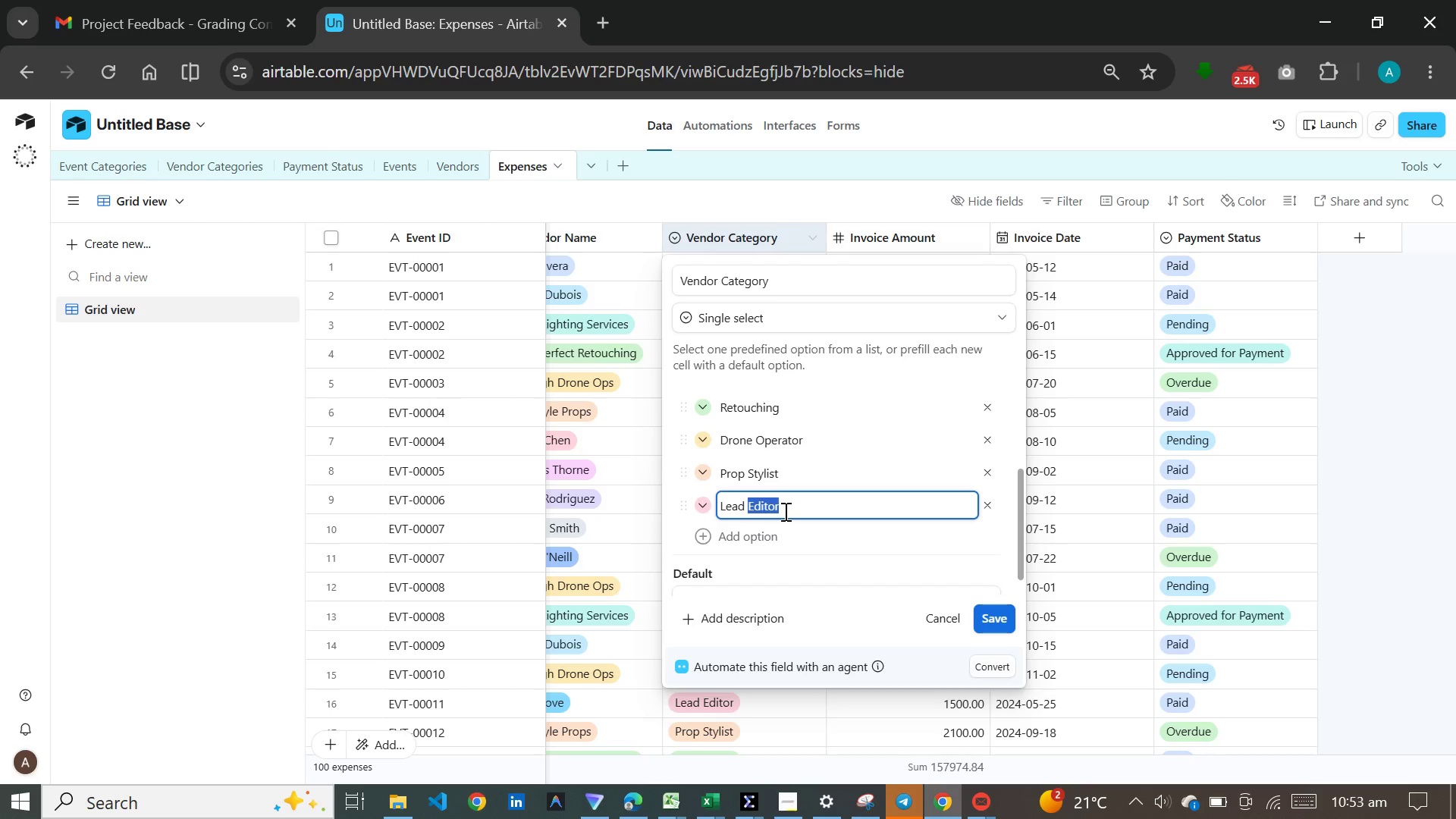 
left_click_drag(start_coordinate=[784, 511], to_coordinate=[713, 507])
 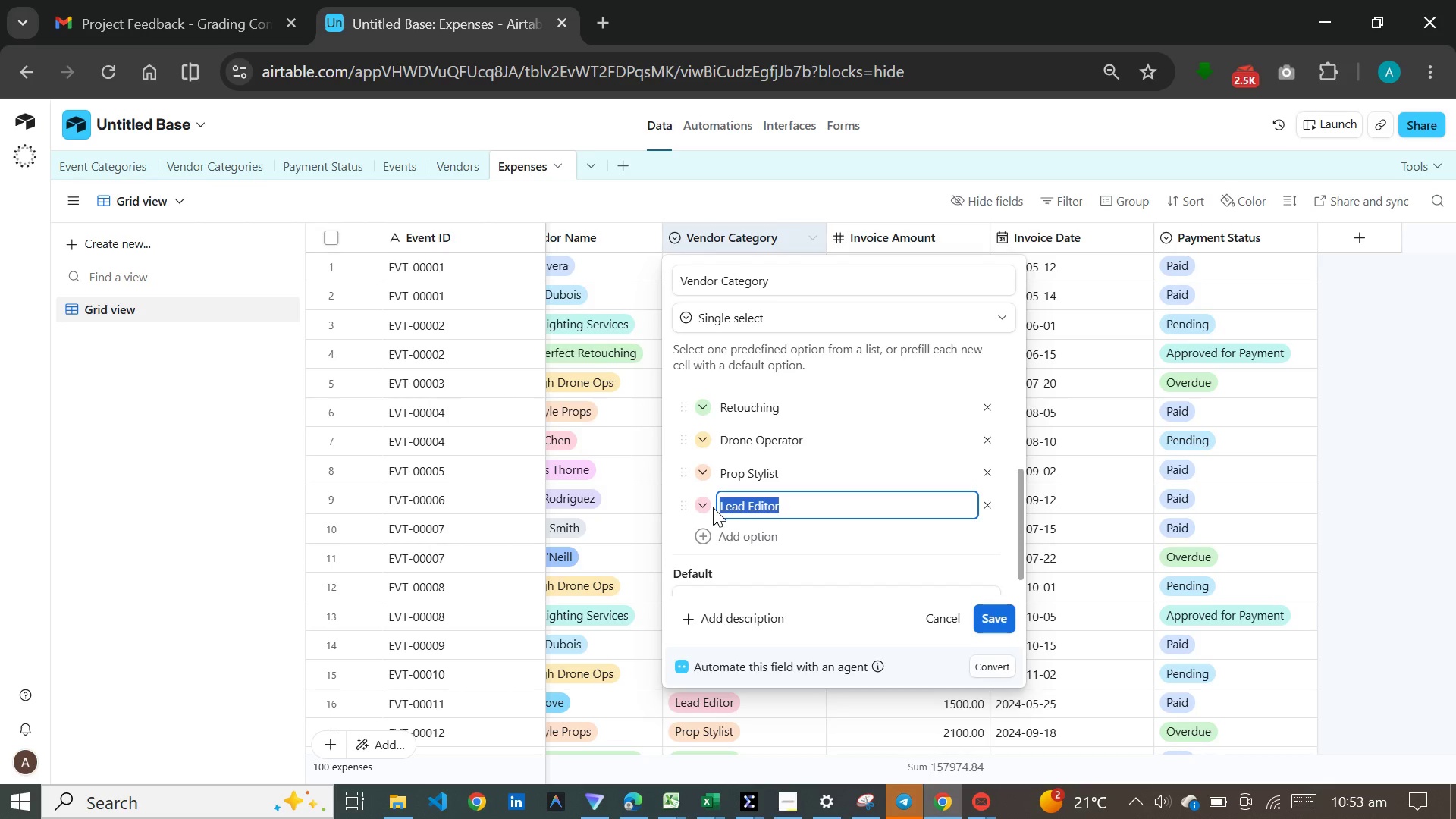 
key(Control+C)
 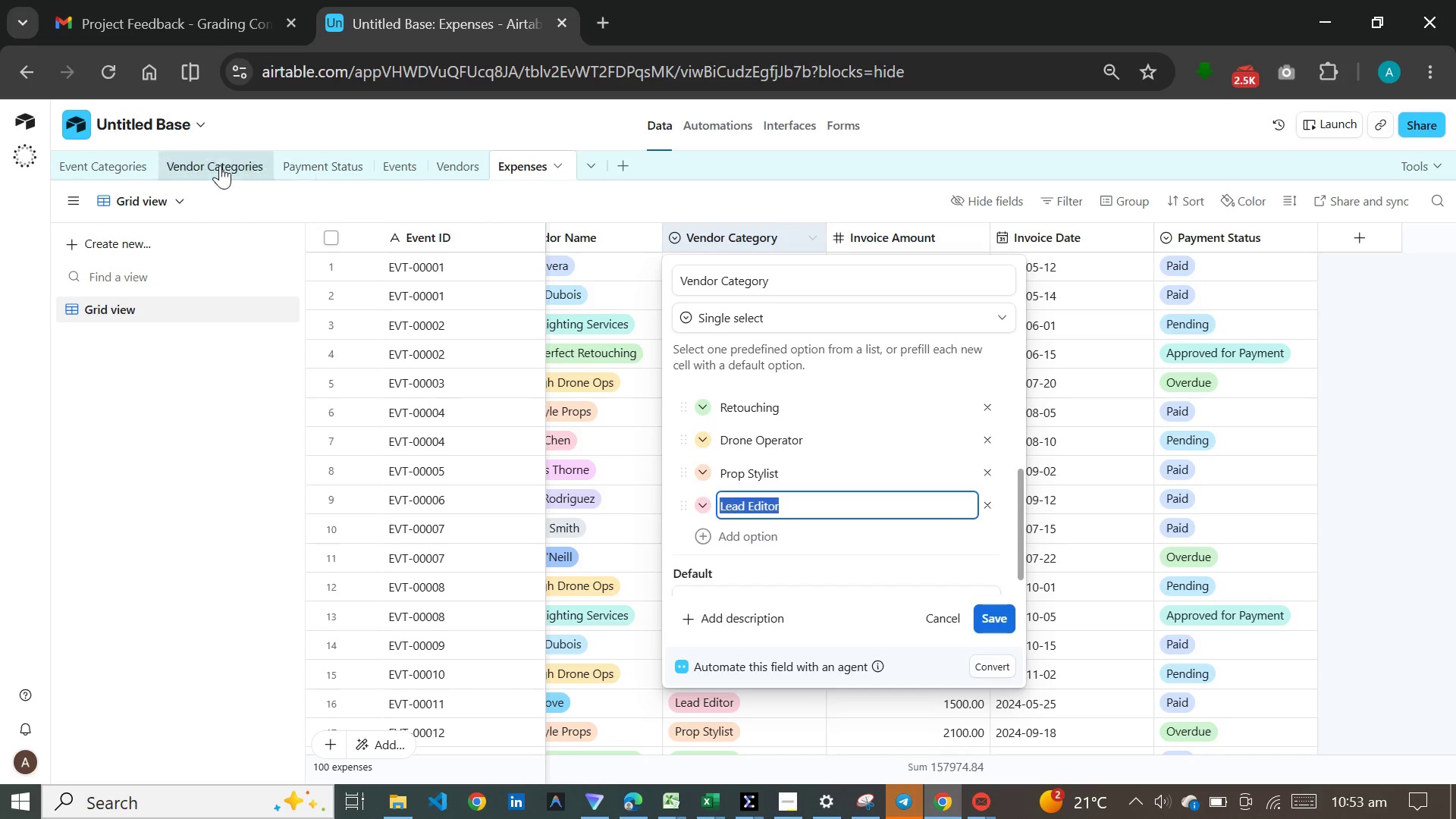 
left_click([214, 165])
 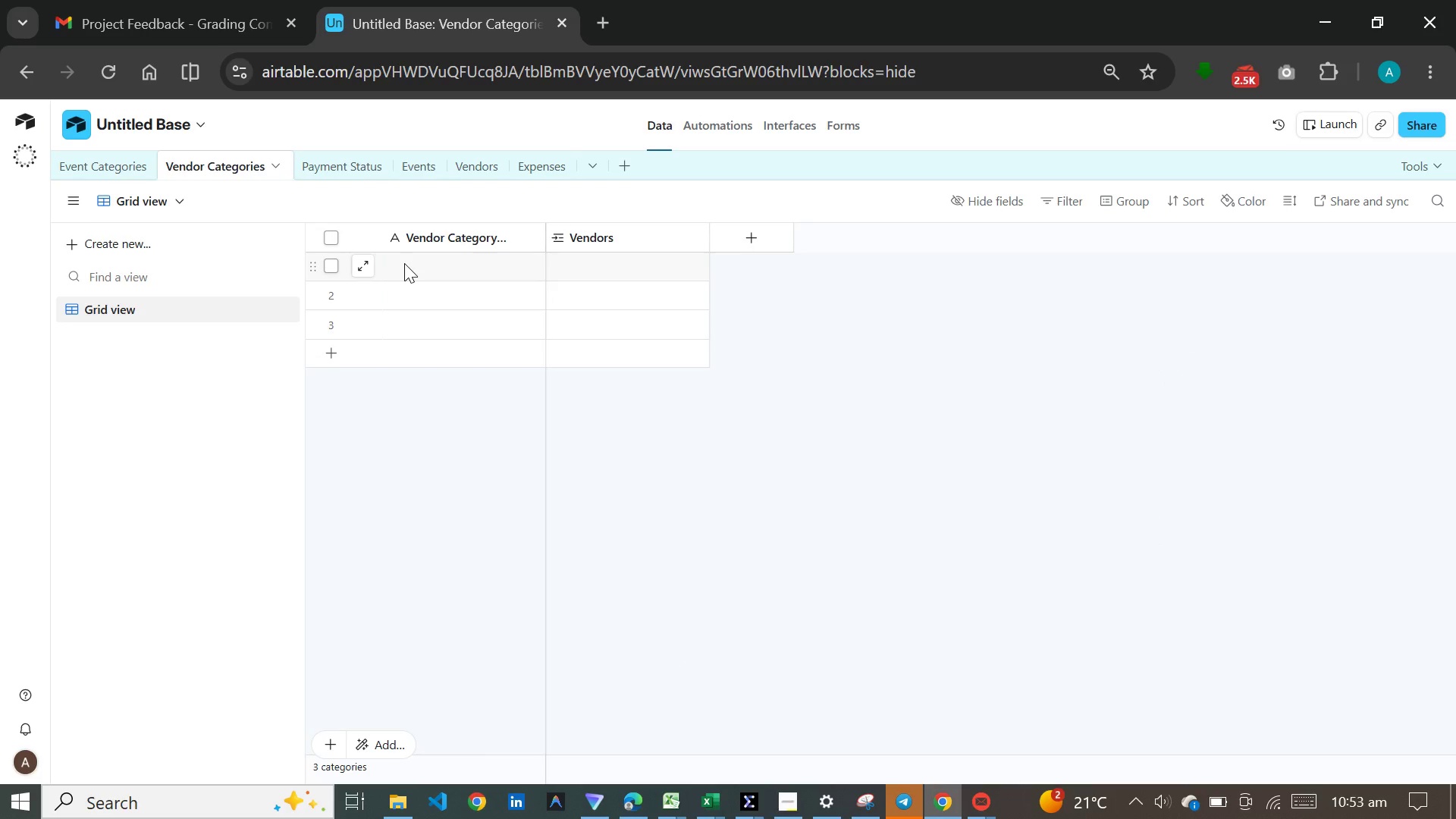 
wait(5.66)
 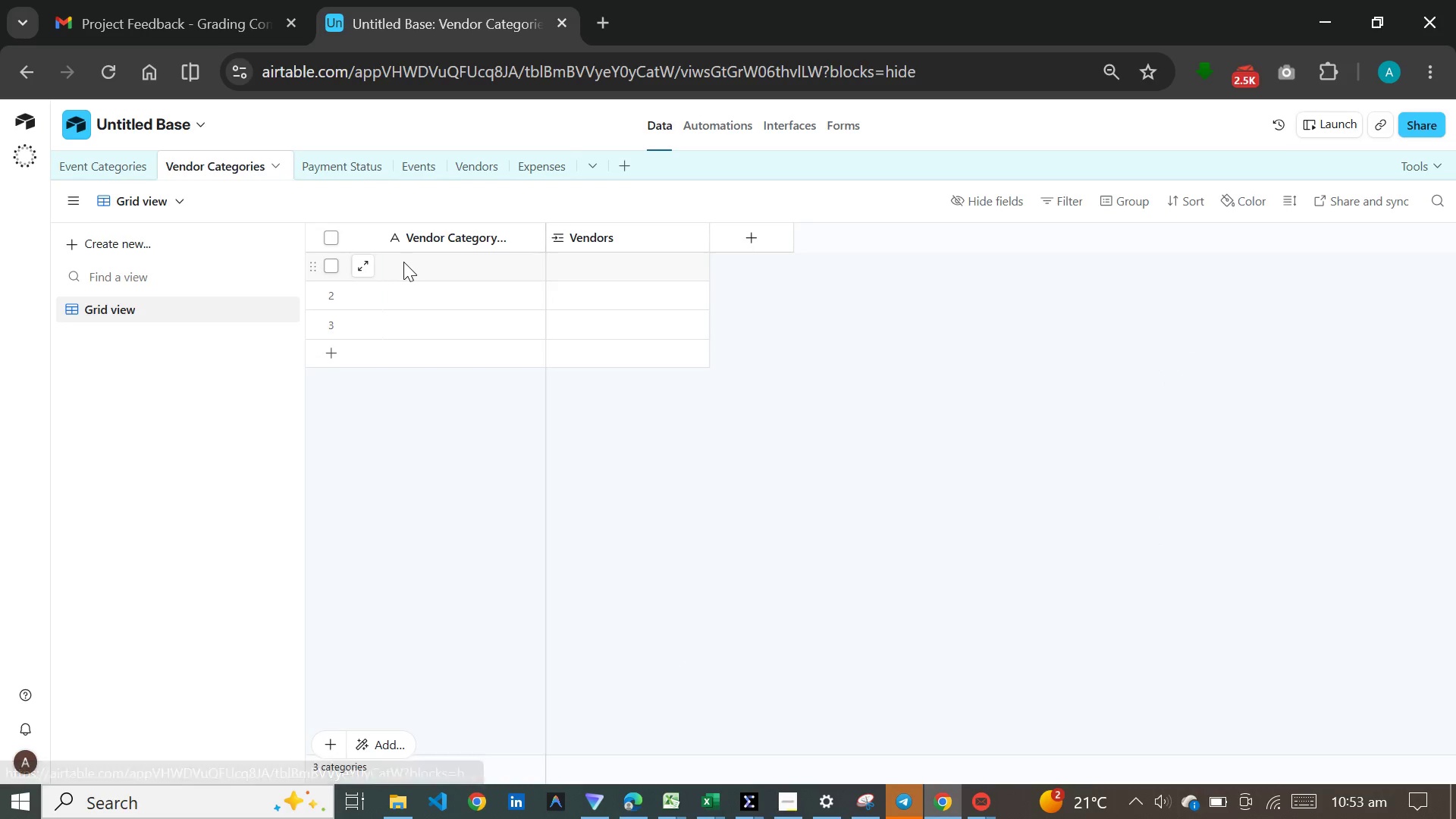 
left_click([404, 263])
 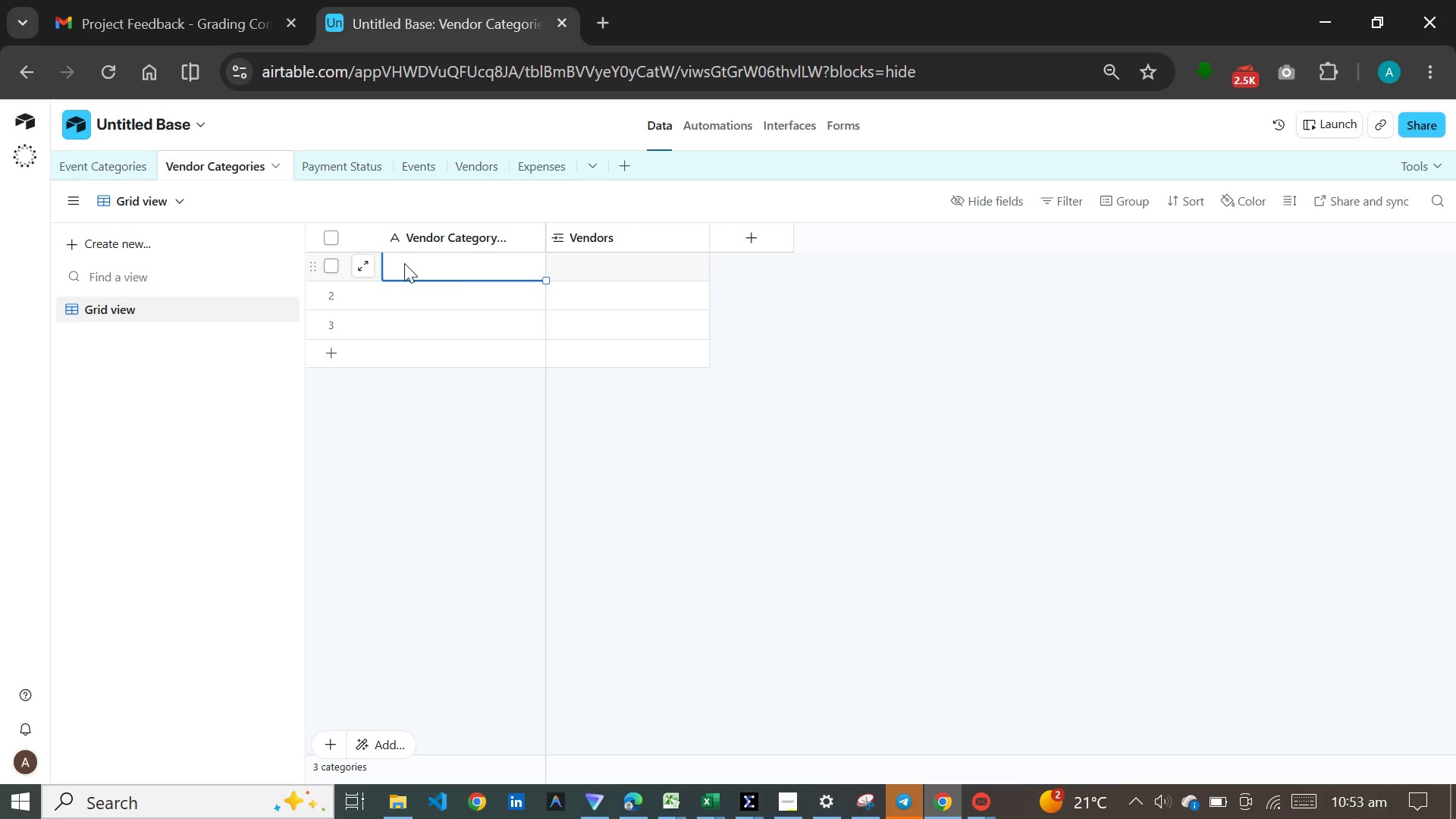 
key(Enter)
 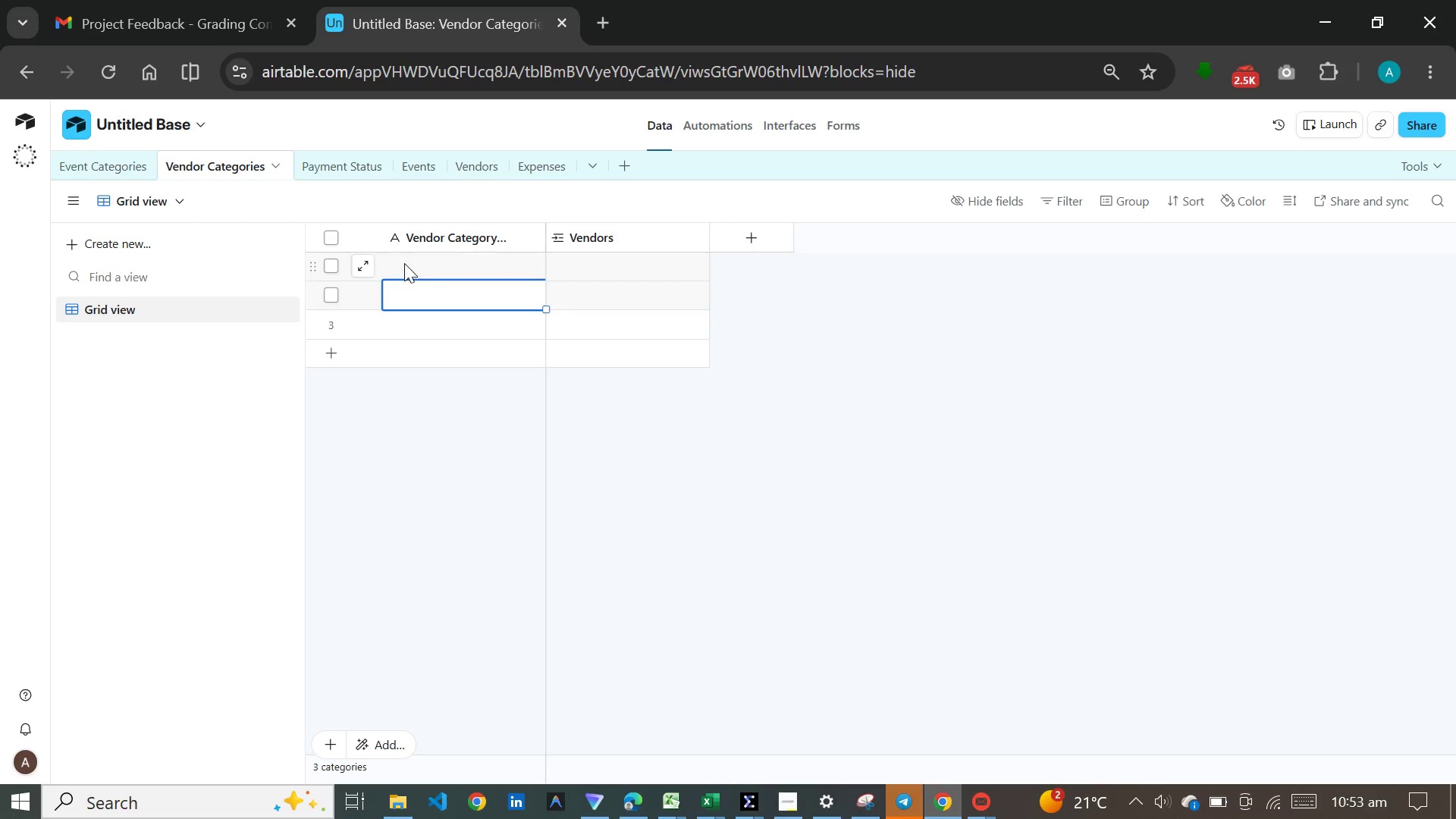 
key(Enter)
 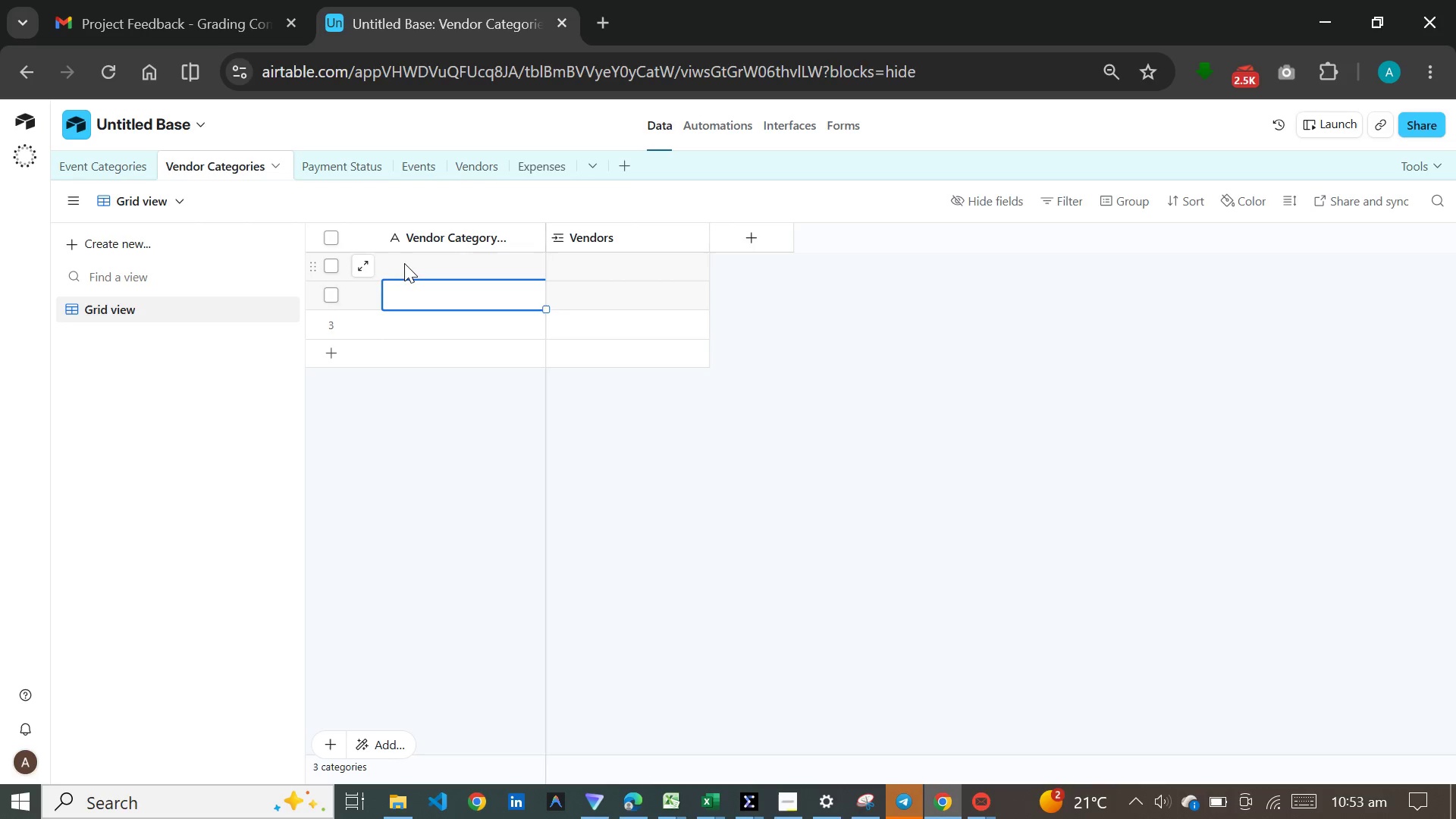 
key(Enter)
 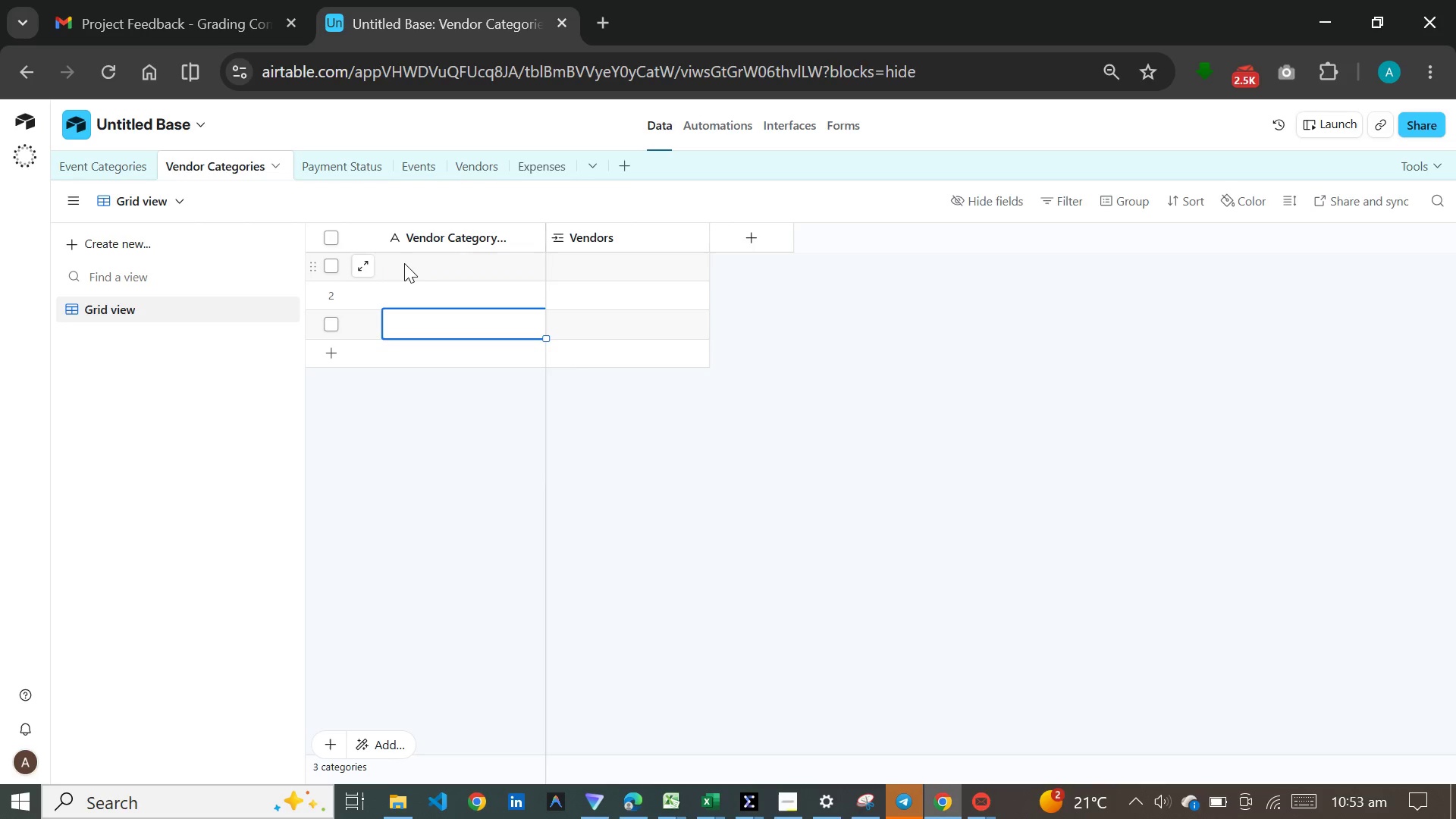 
key(Enter)
 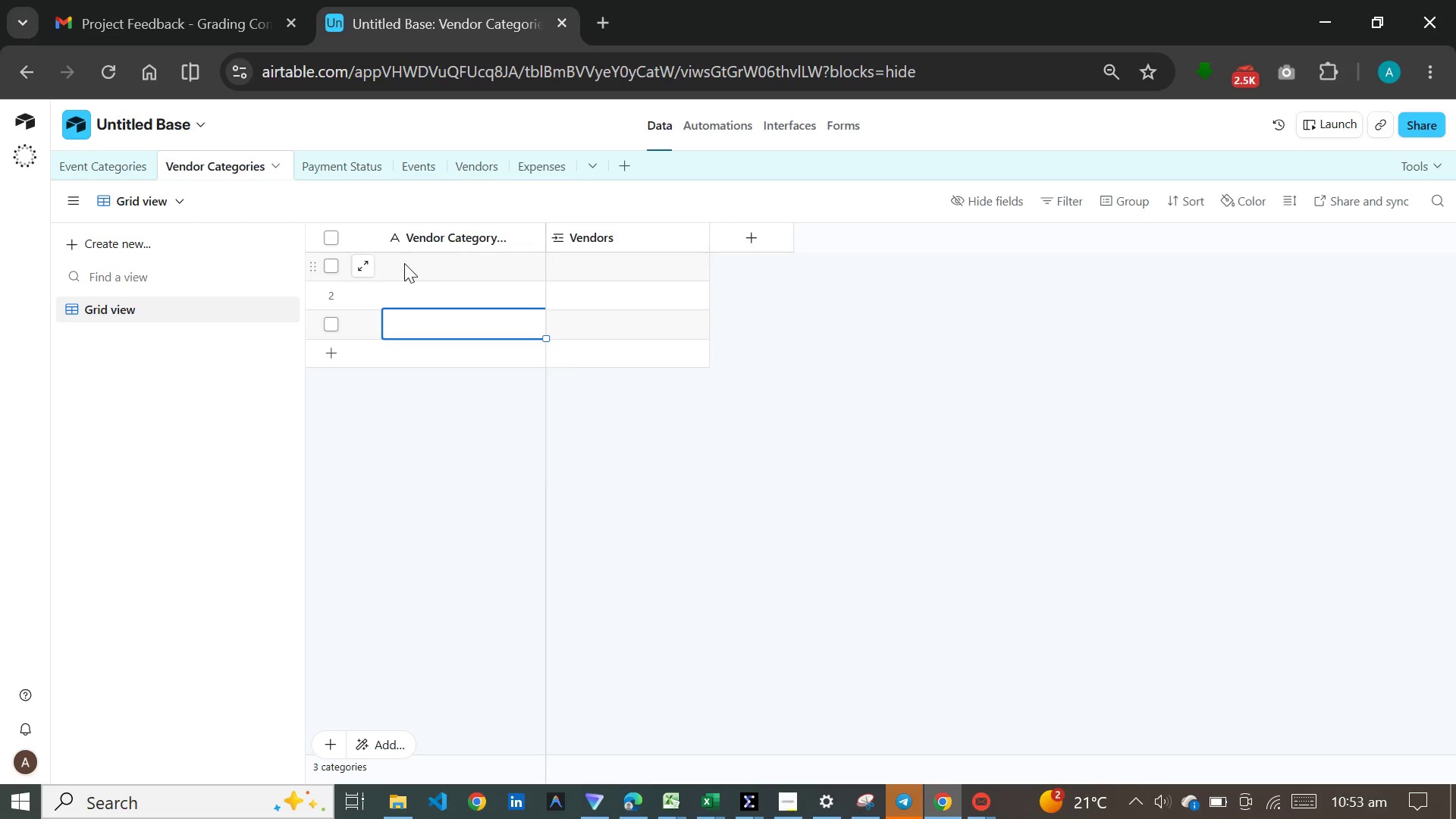 
key(Shift+Enter)
 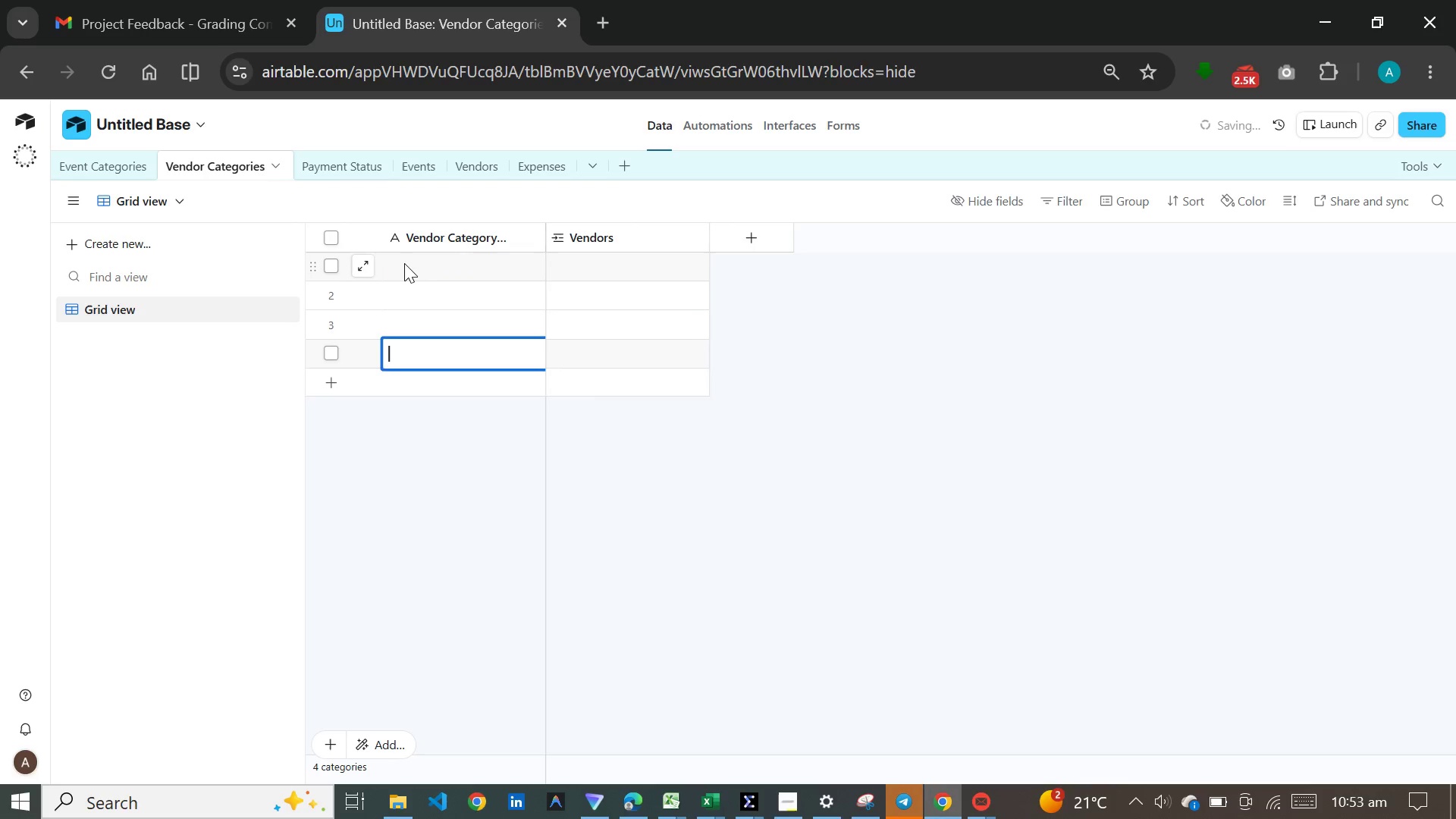 
key(Shift+Enter)
 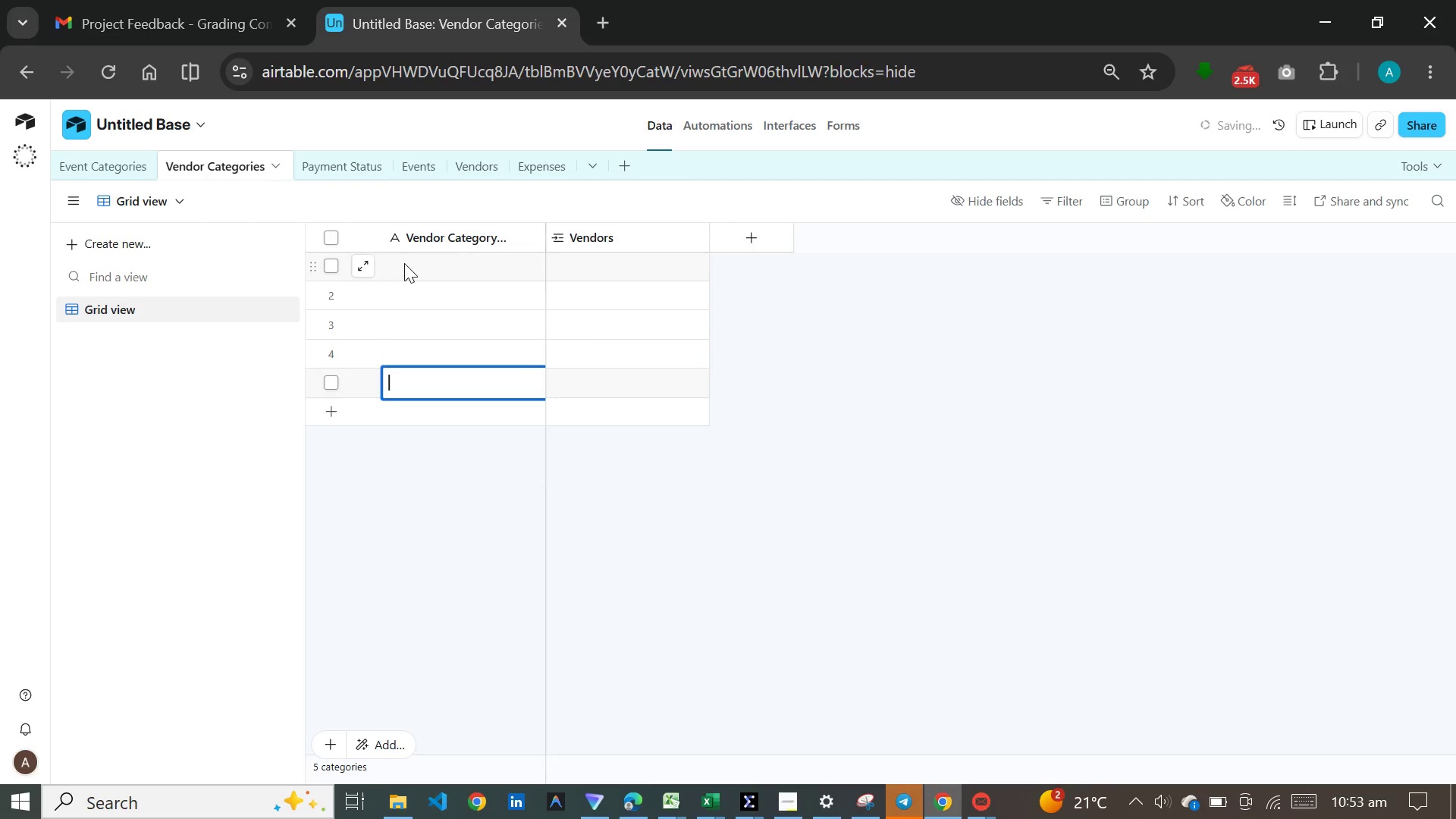 
key(Shift+Enter)
 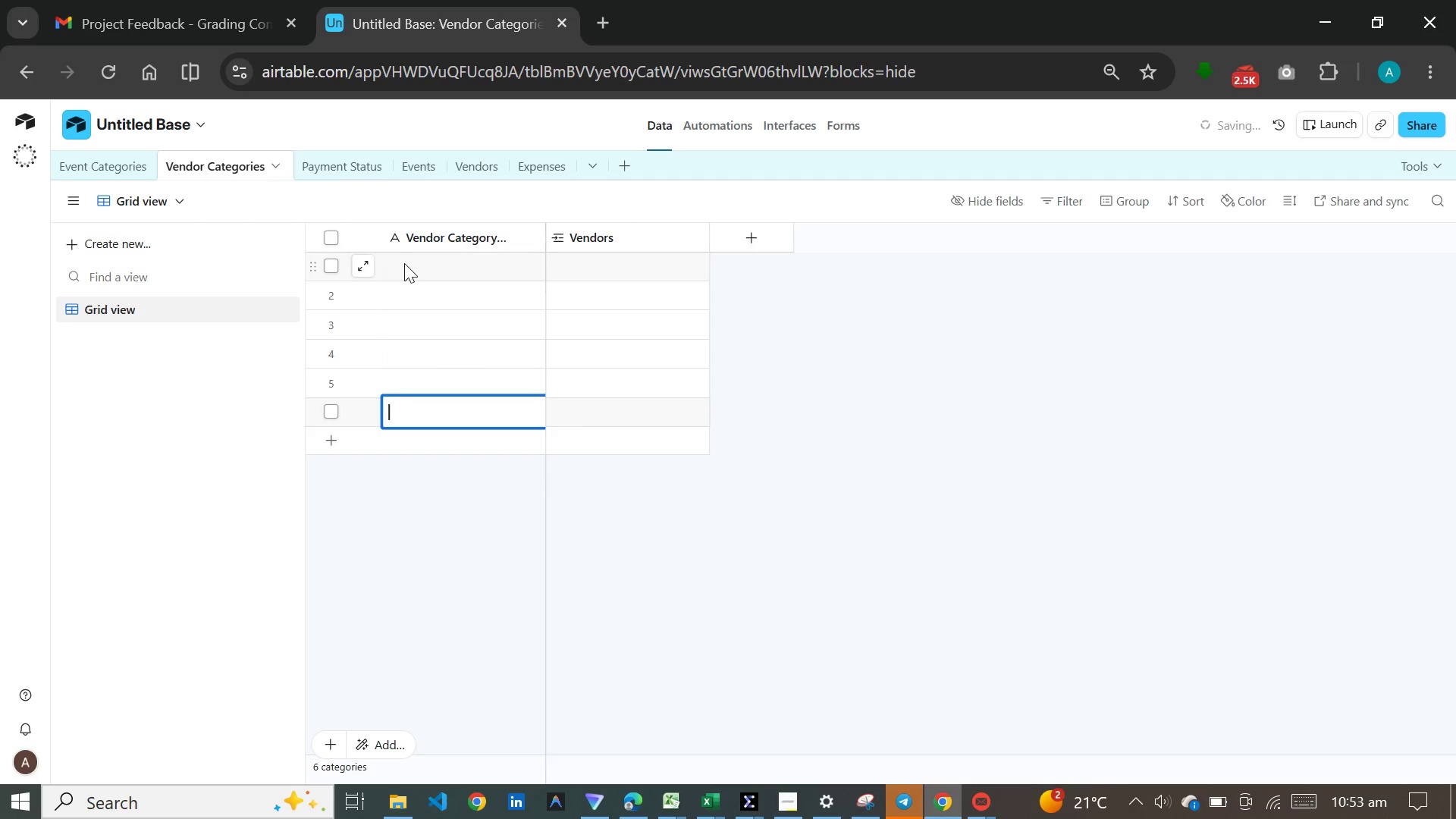 
key(Shift+Enter)
 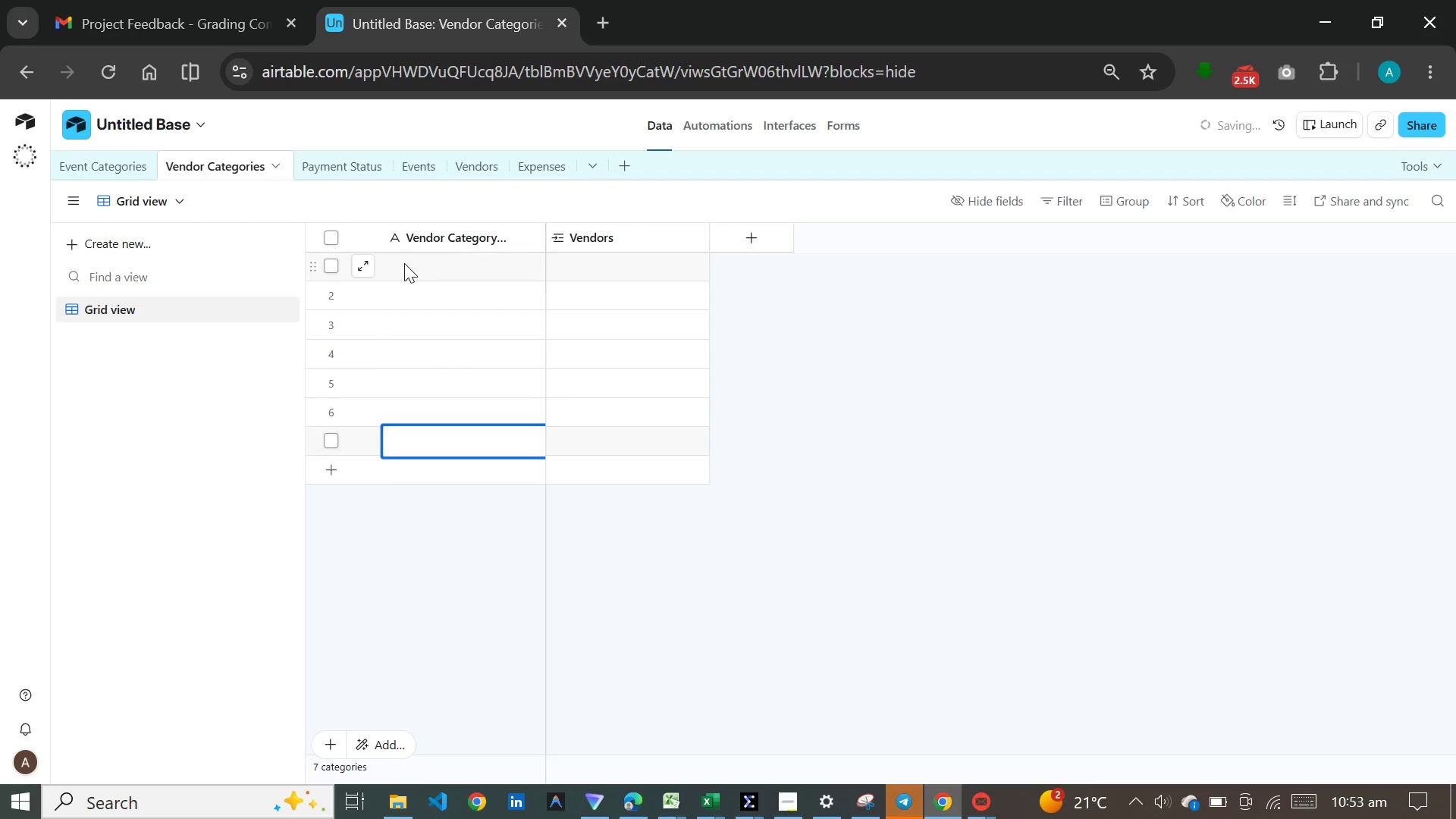 
left_click([404, 263])
 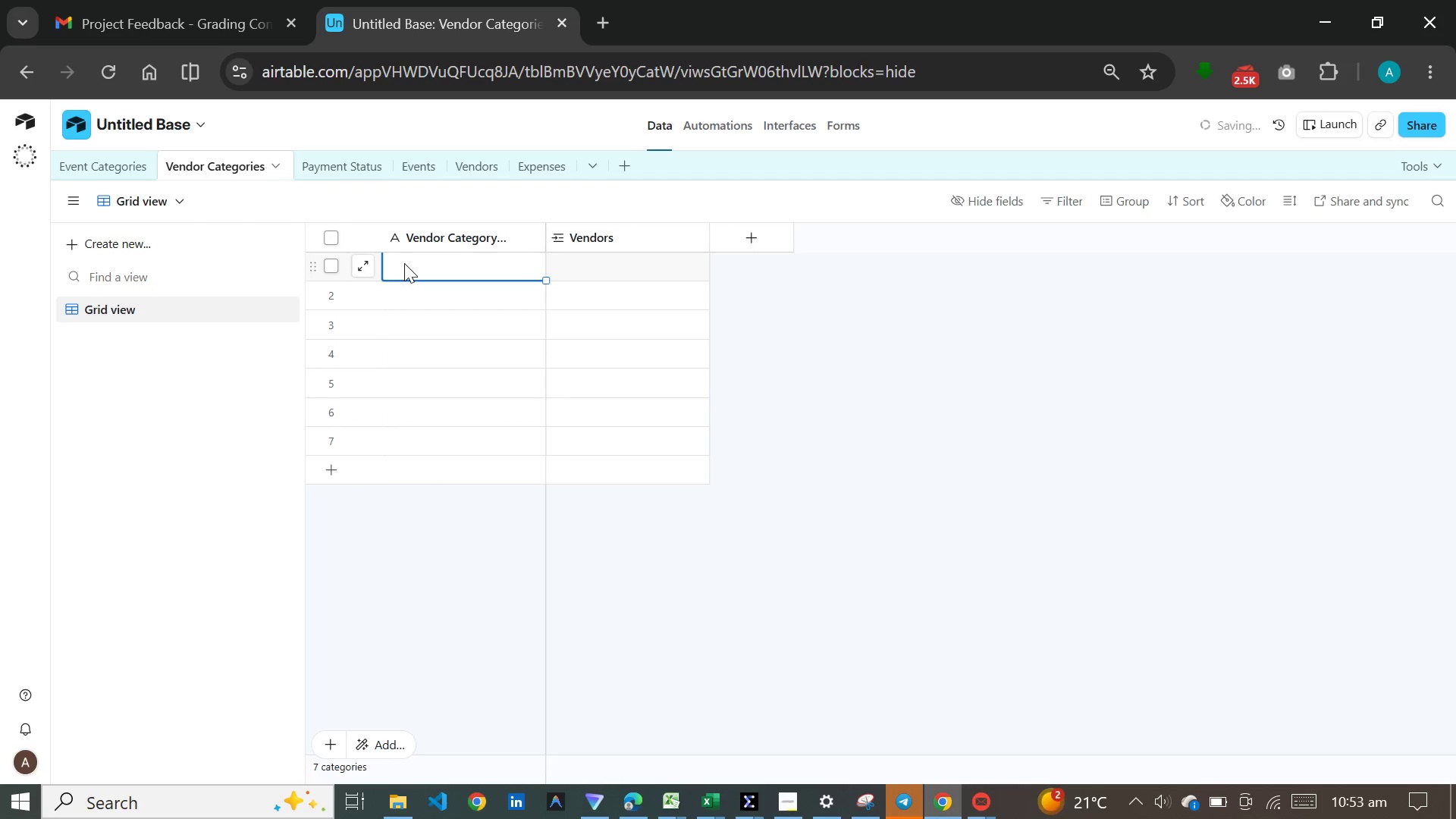 
key(Meta+V)
 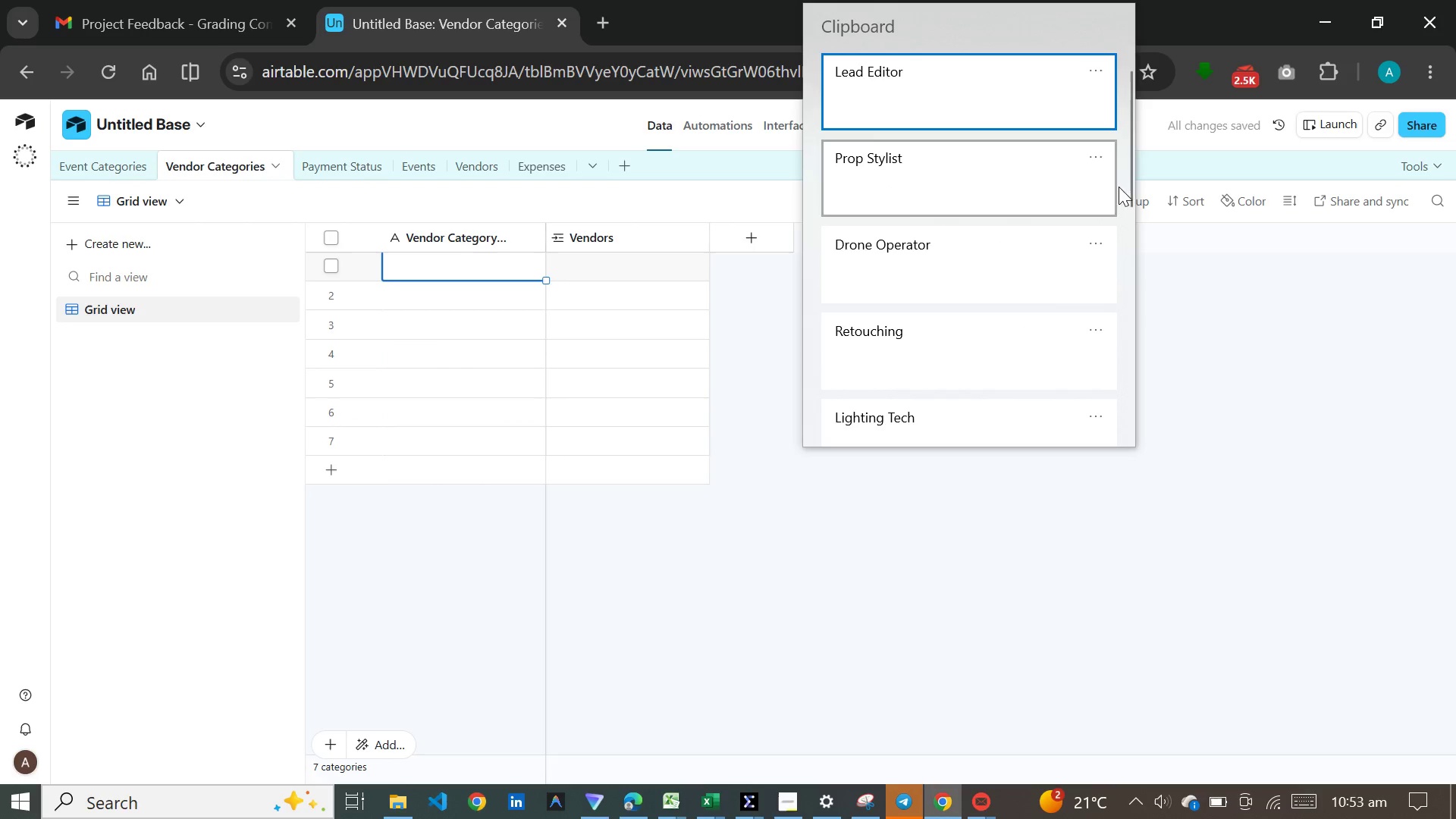 
left_click([1126, 156])
 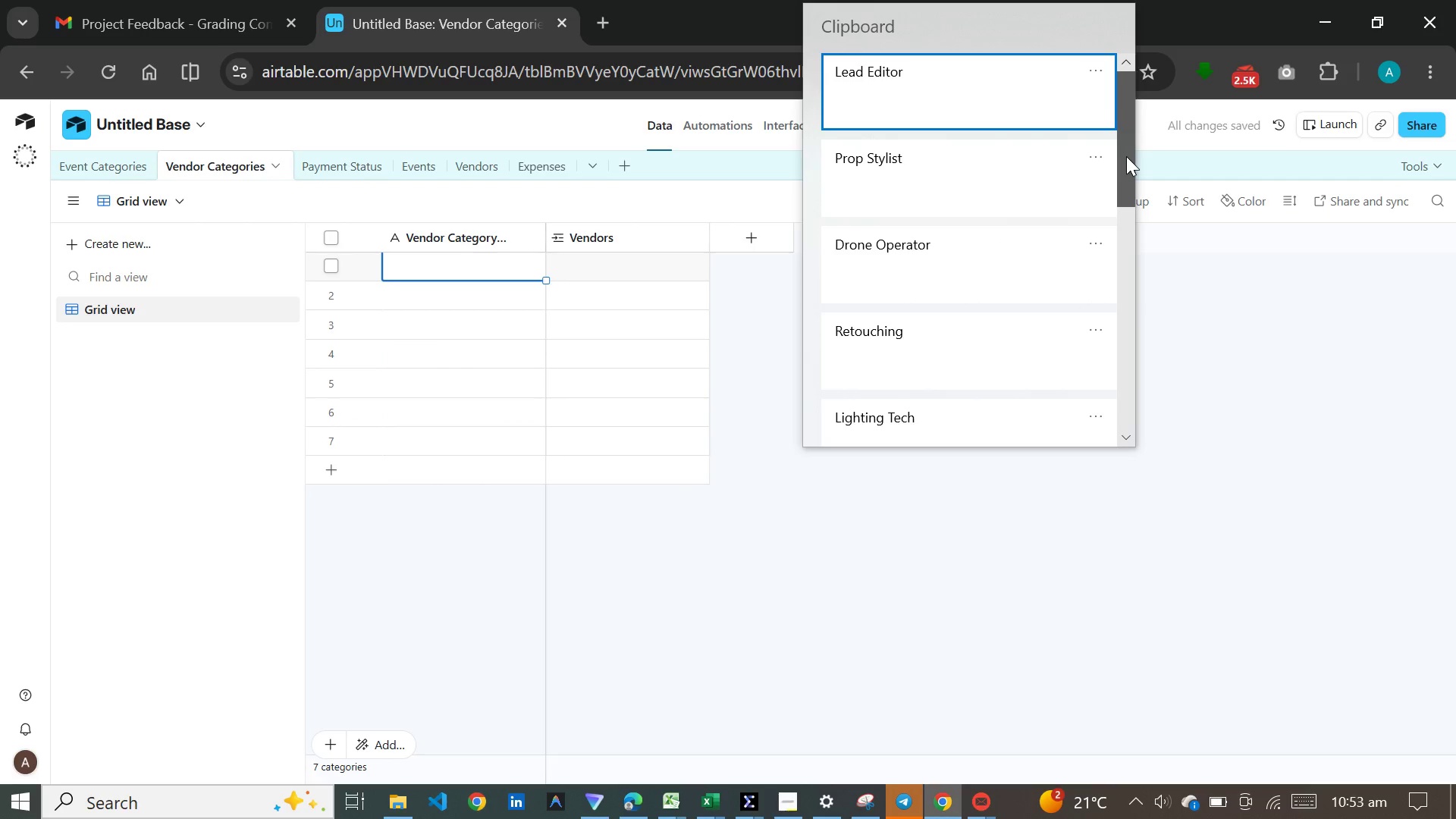 
left_click_drag(start_coordinate=[1126, 156], to_coordinate=[1126, 258])
 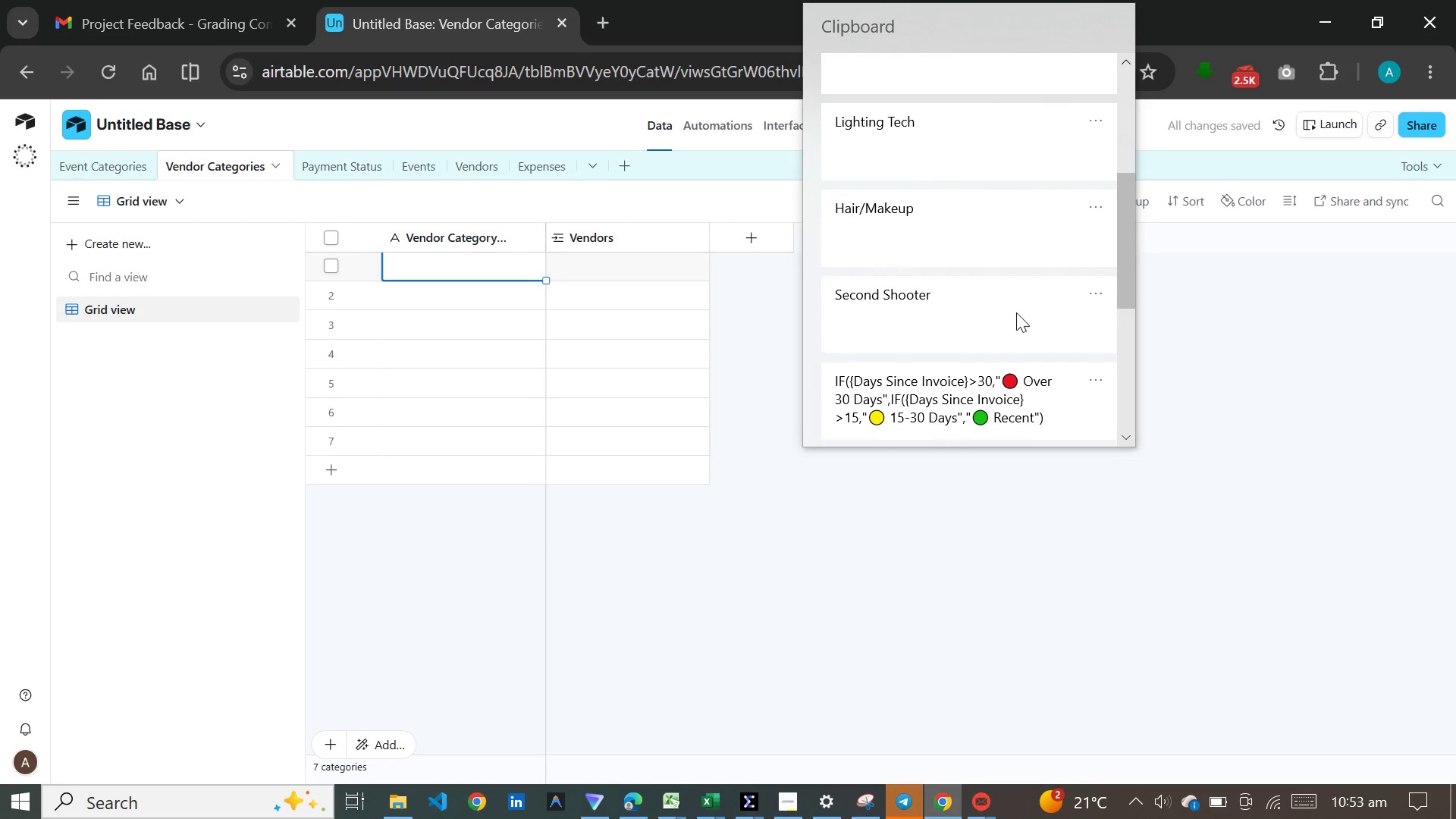 
left_click([1016, 312])
 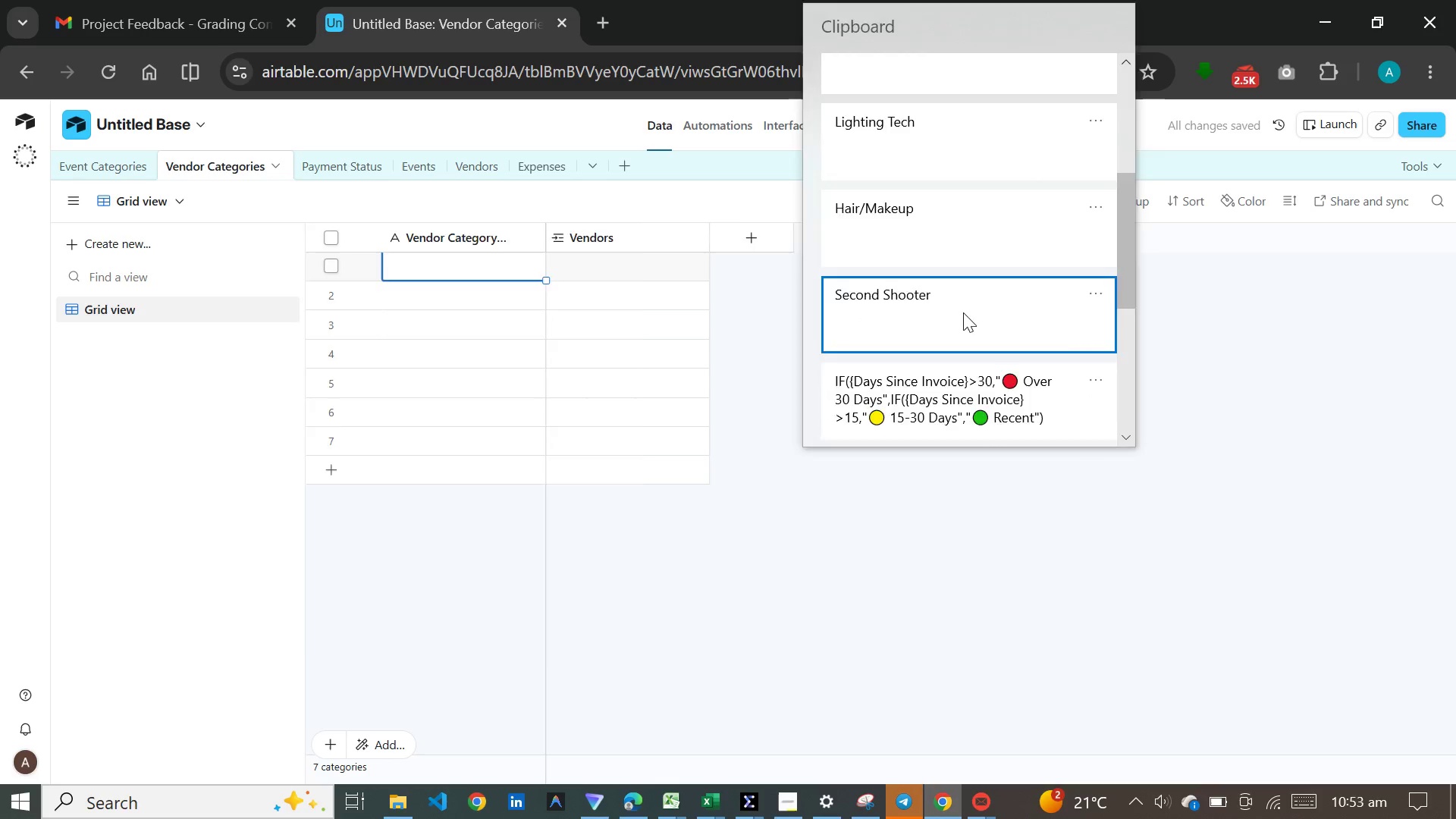 
key(Control+ControlLeft)
 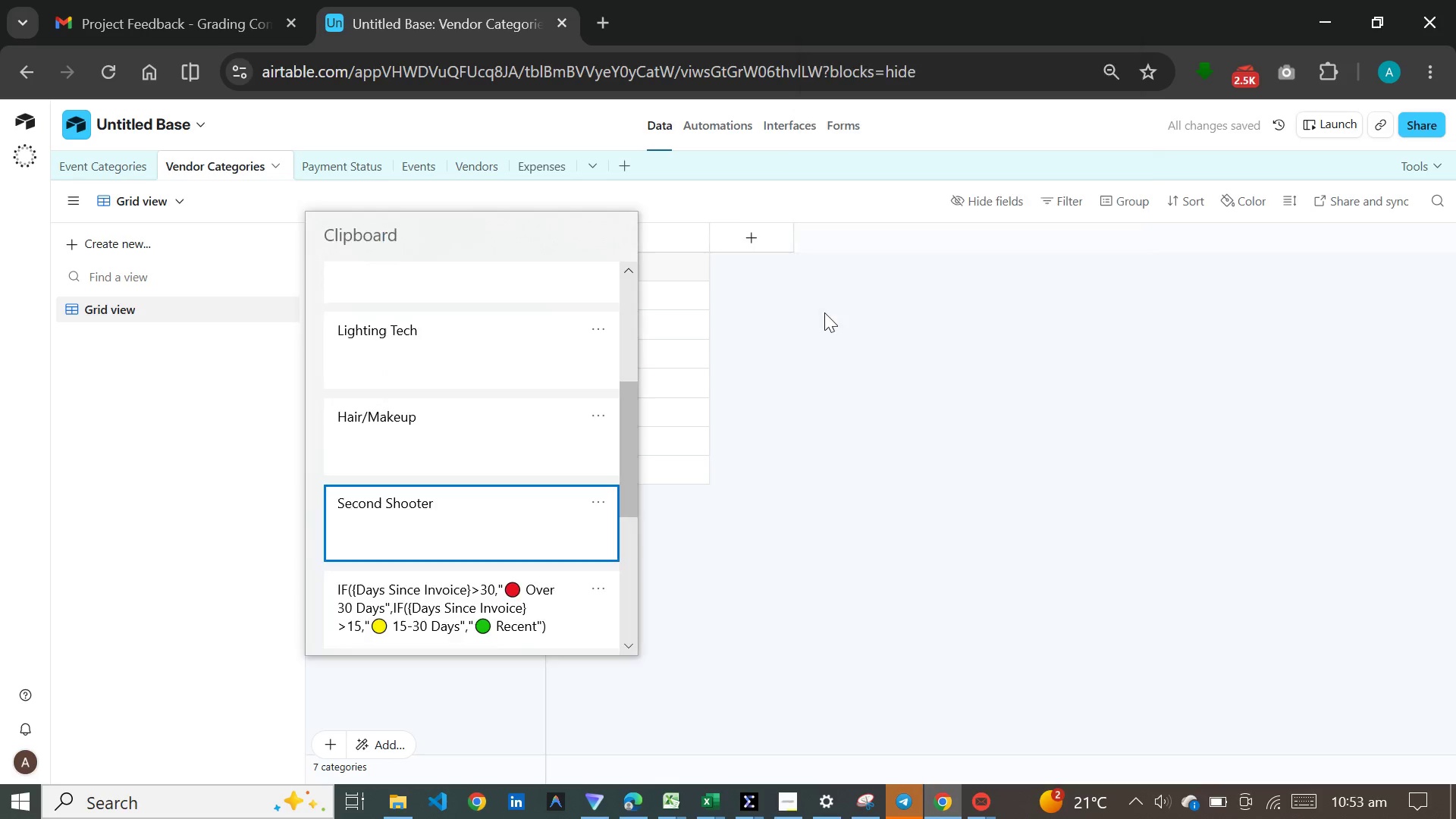 
hold_key(key=V, duration=3.09)
 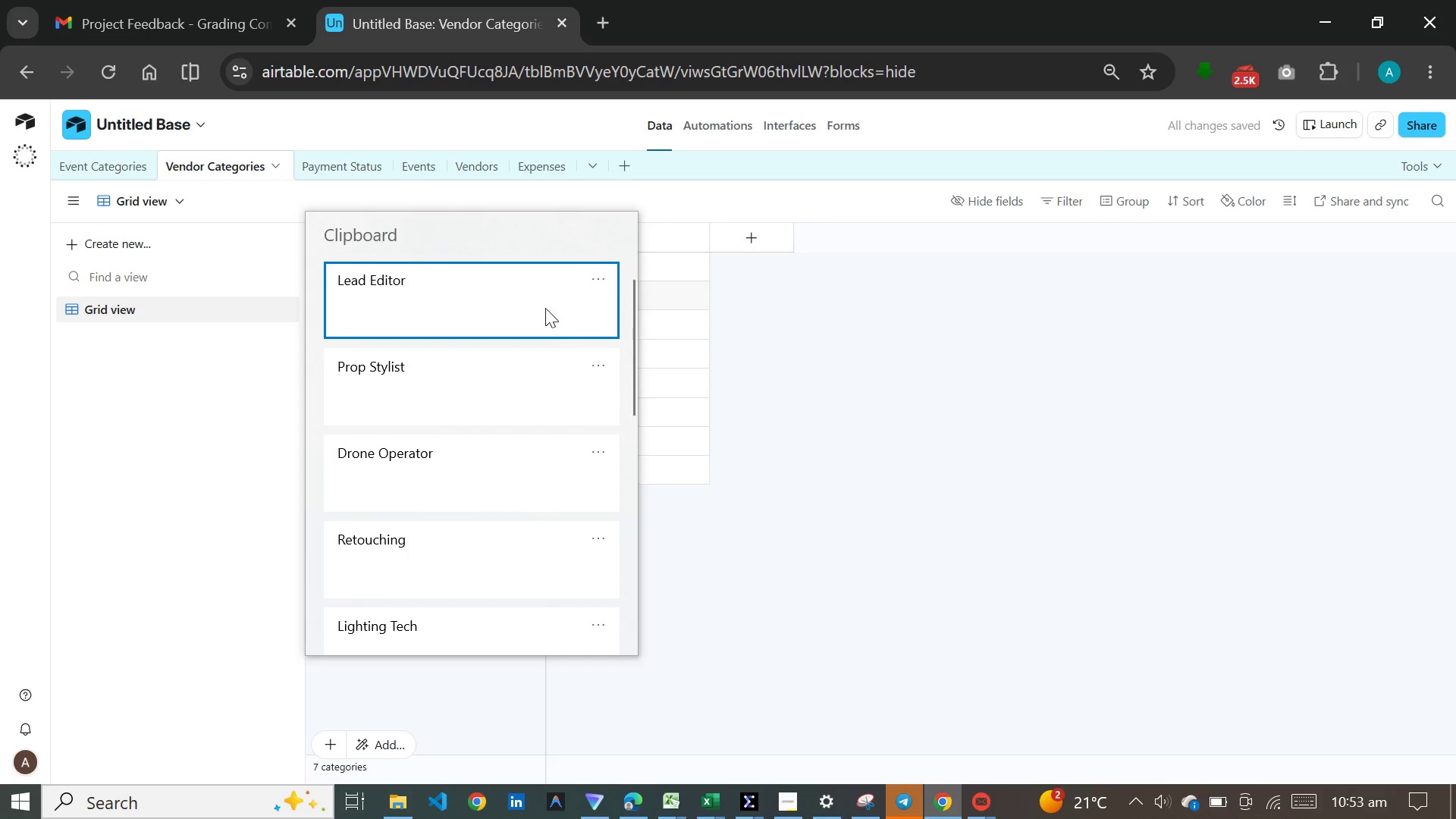 
left_click([461, 313])
 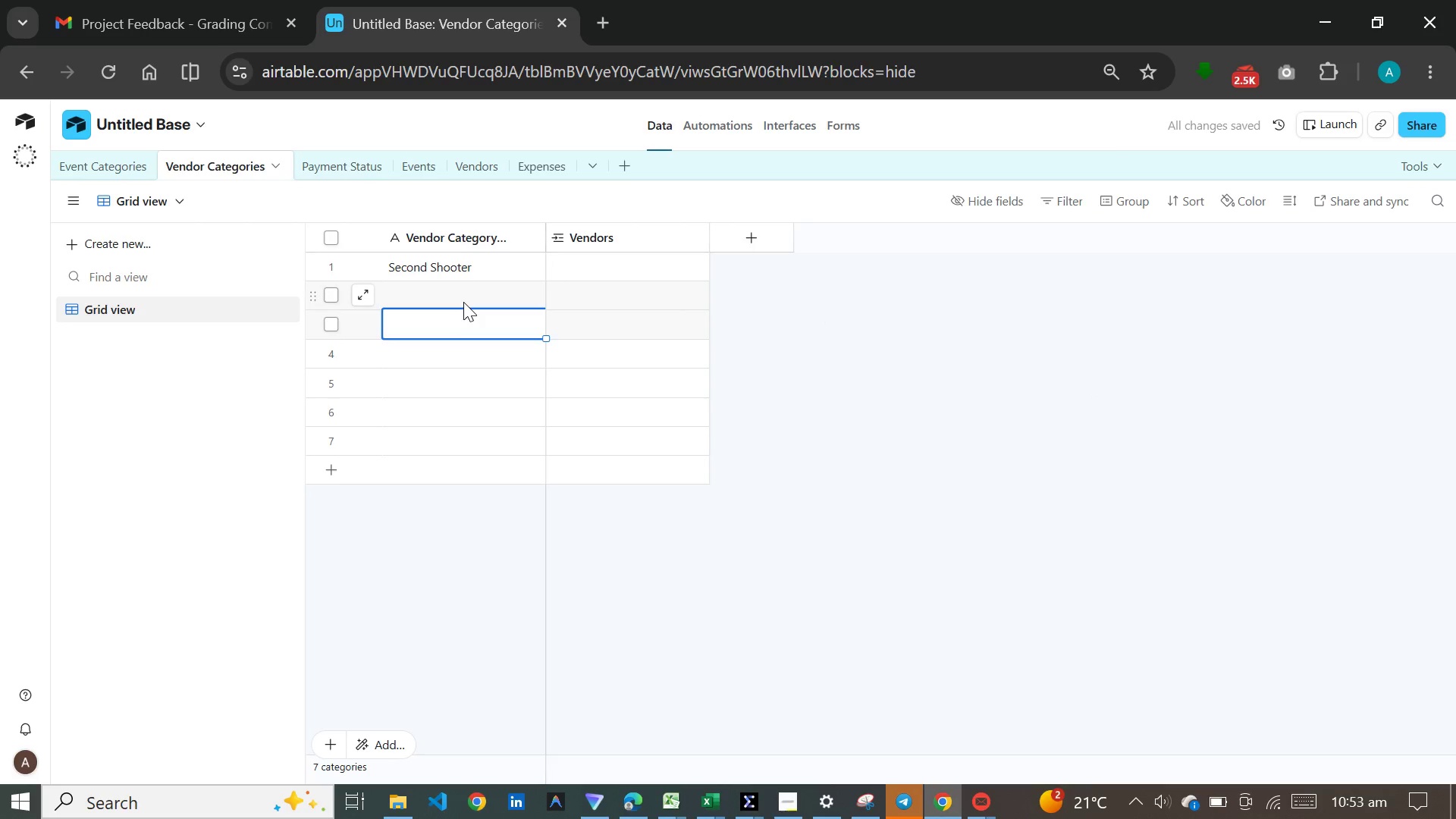 
left_click([463, 302])
 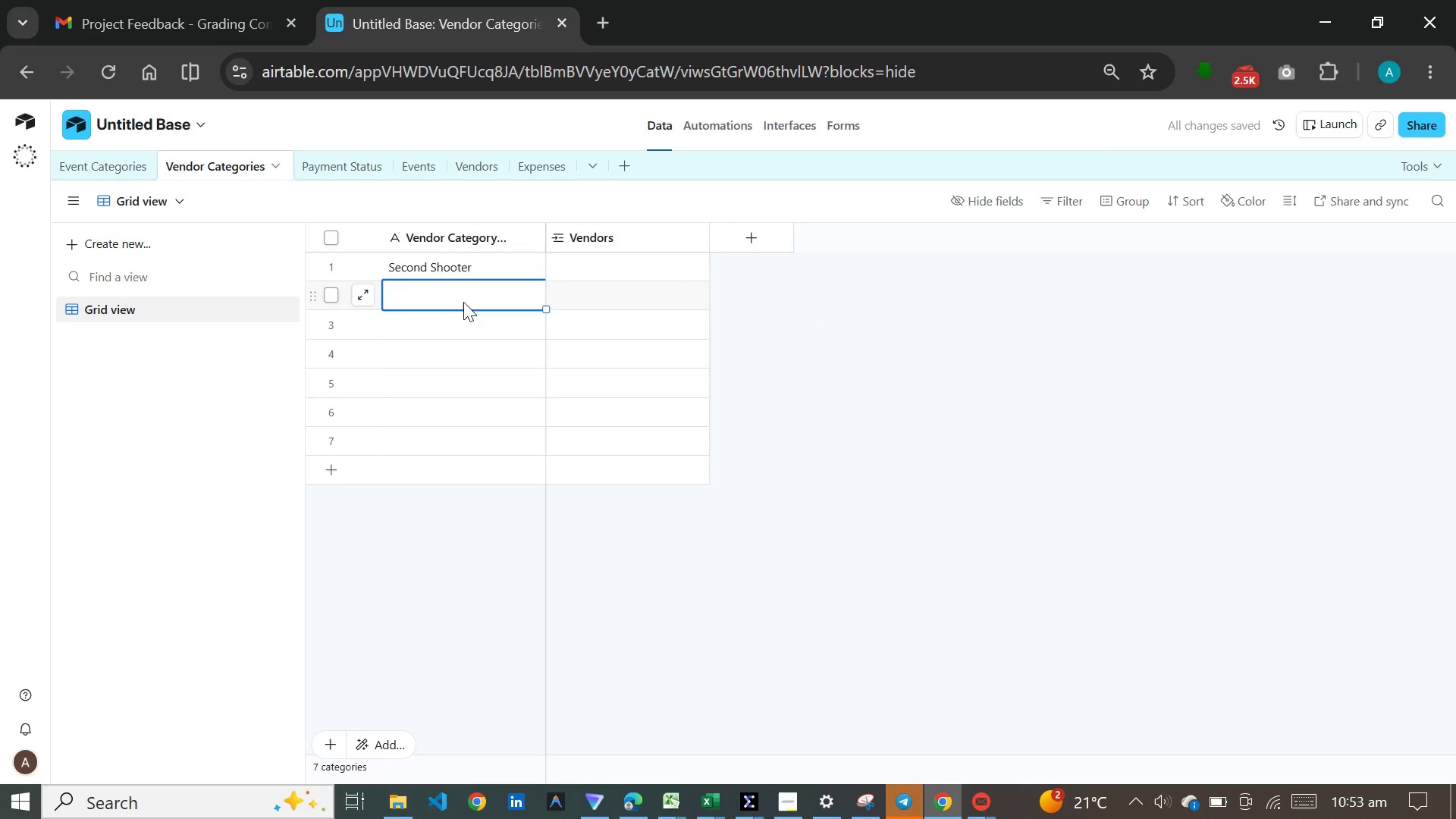 
hold_key(key=MetaLeft, duration=0.5)
 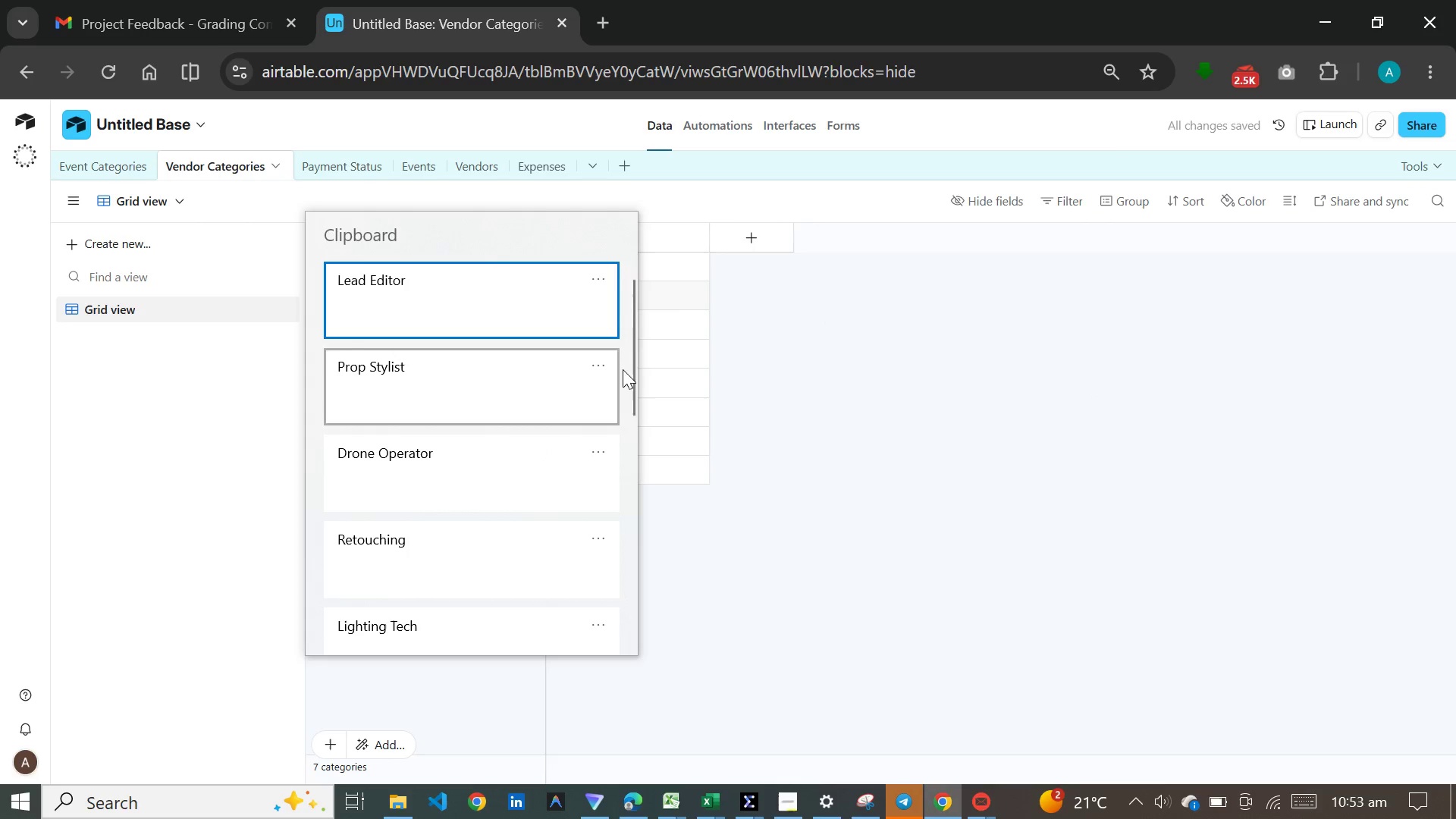 
left_click([624, 358])
 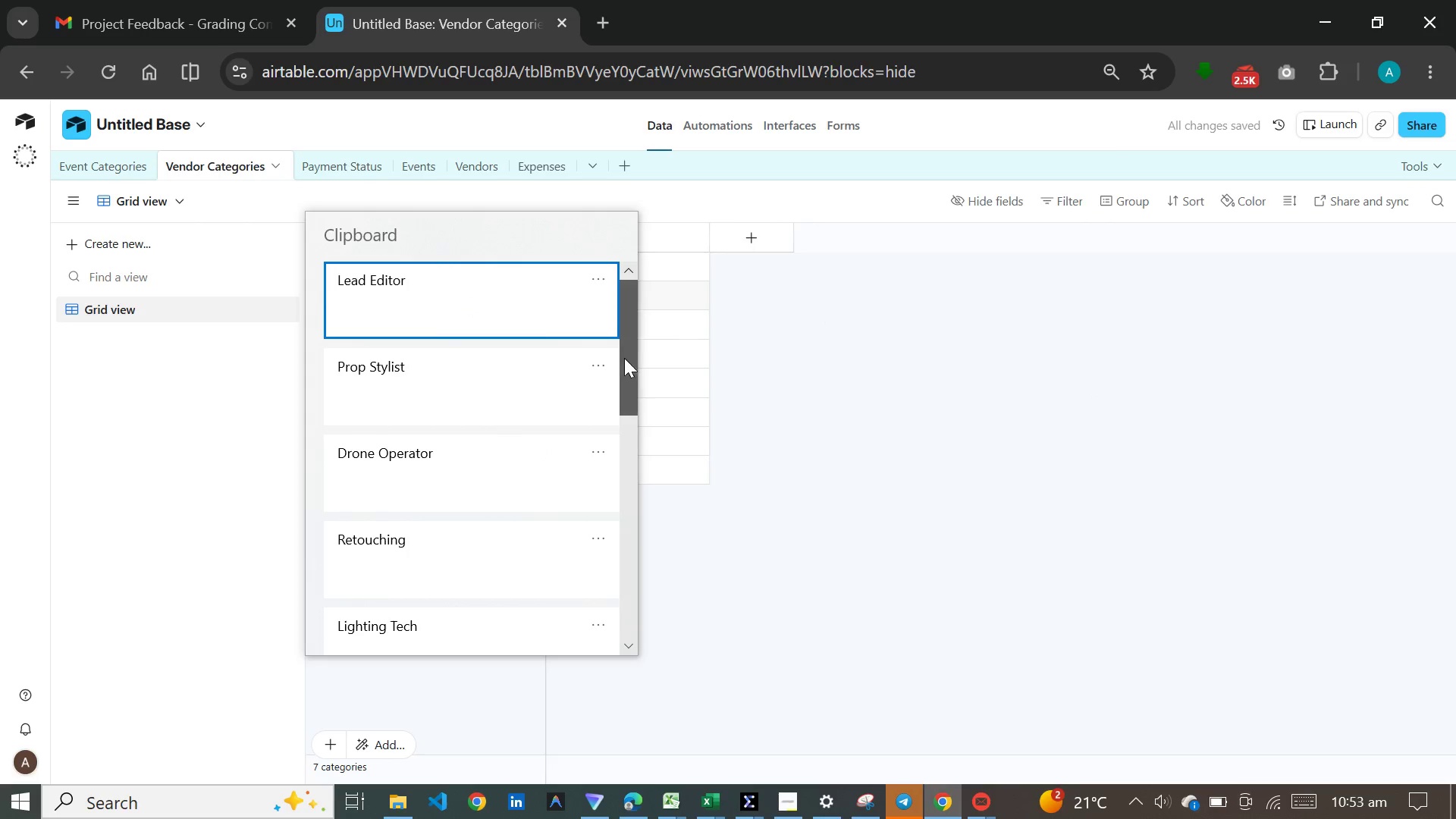 
left_click_drag(start_coordinate=[624, 358], to_coordinate=[622, 455])
 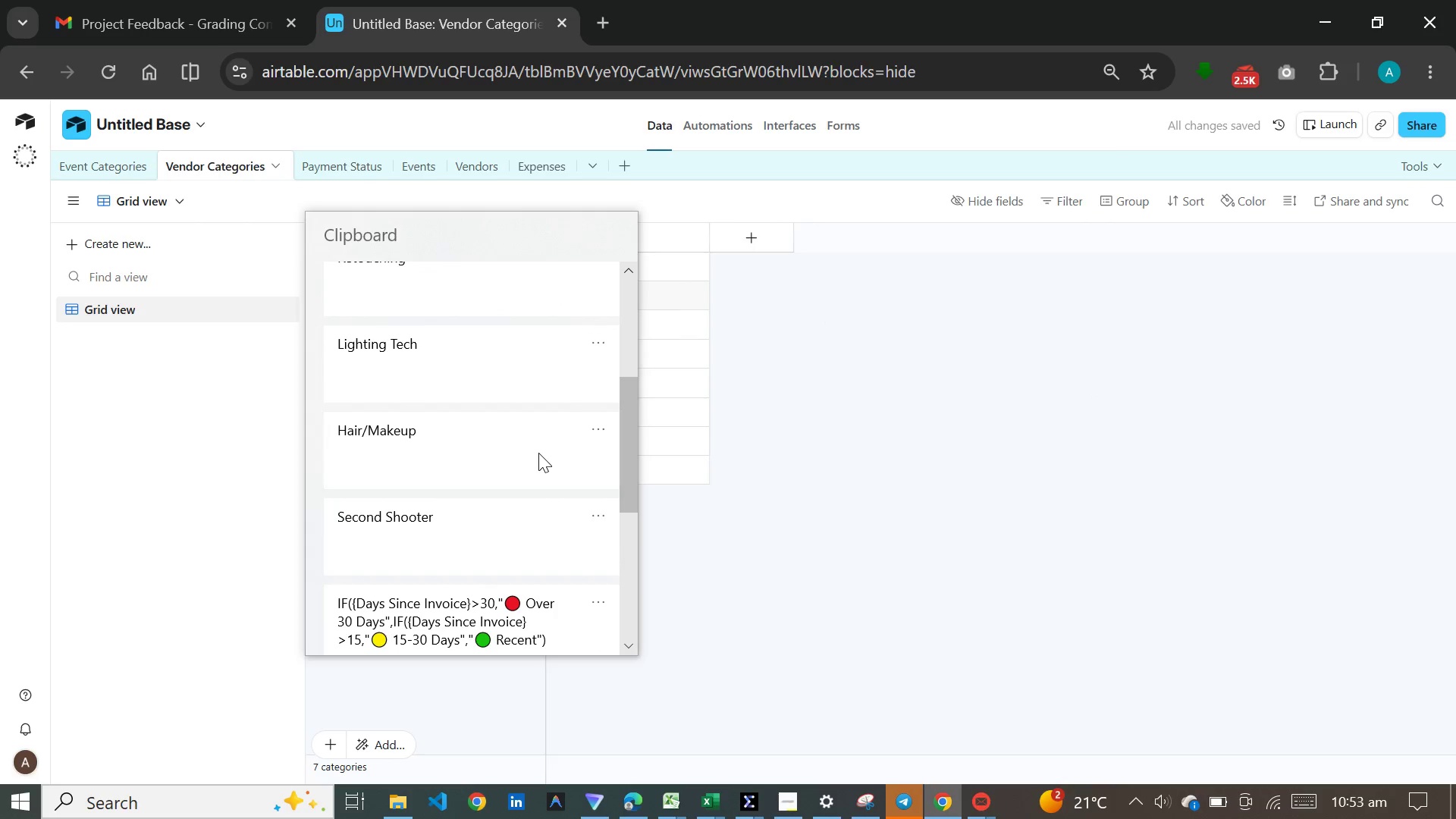 
left_click([538, 453])
 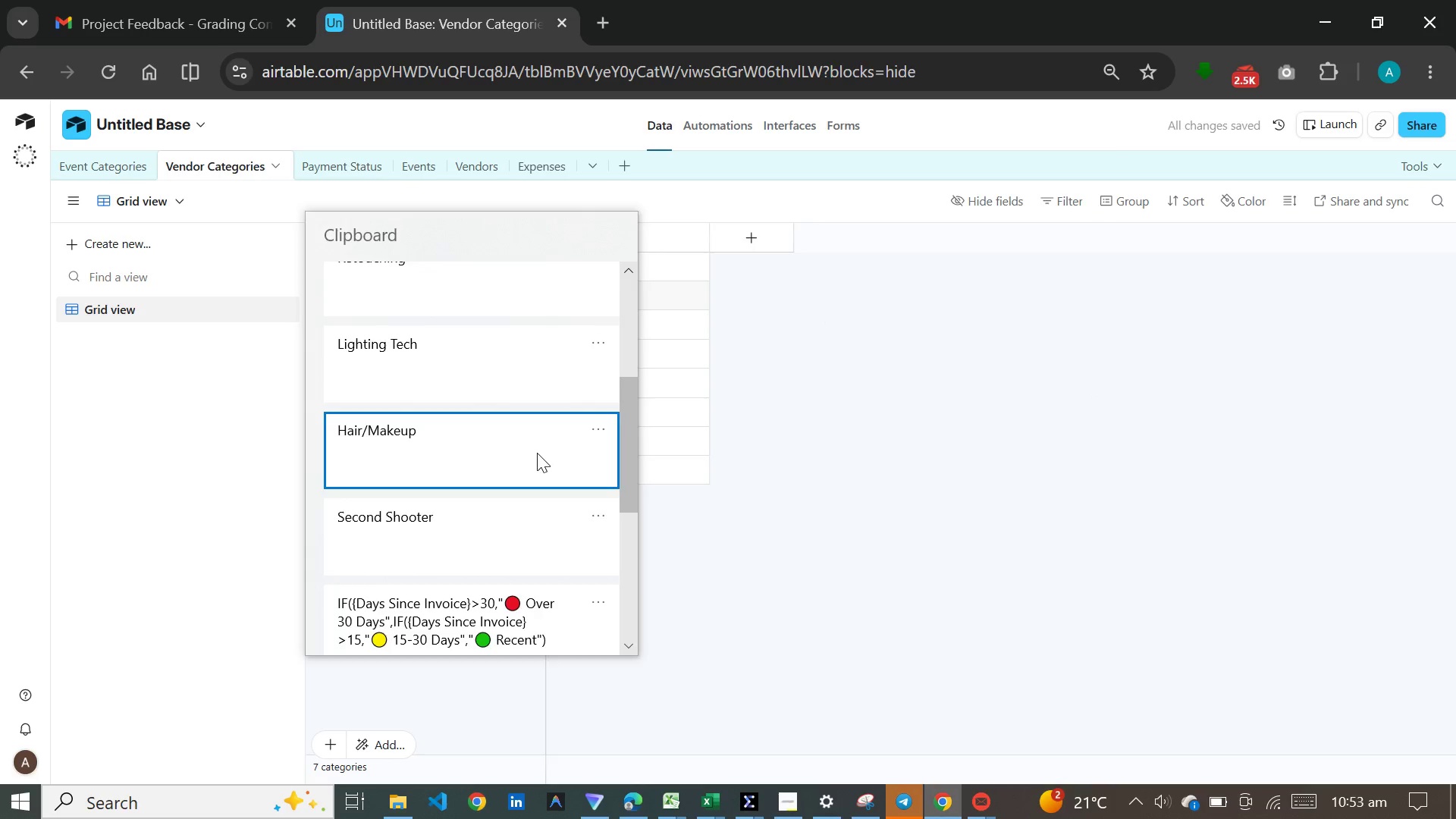 
key(Control+ControlLeft)
 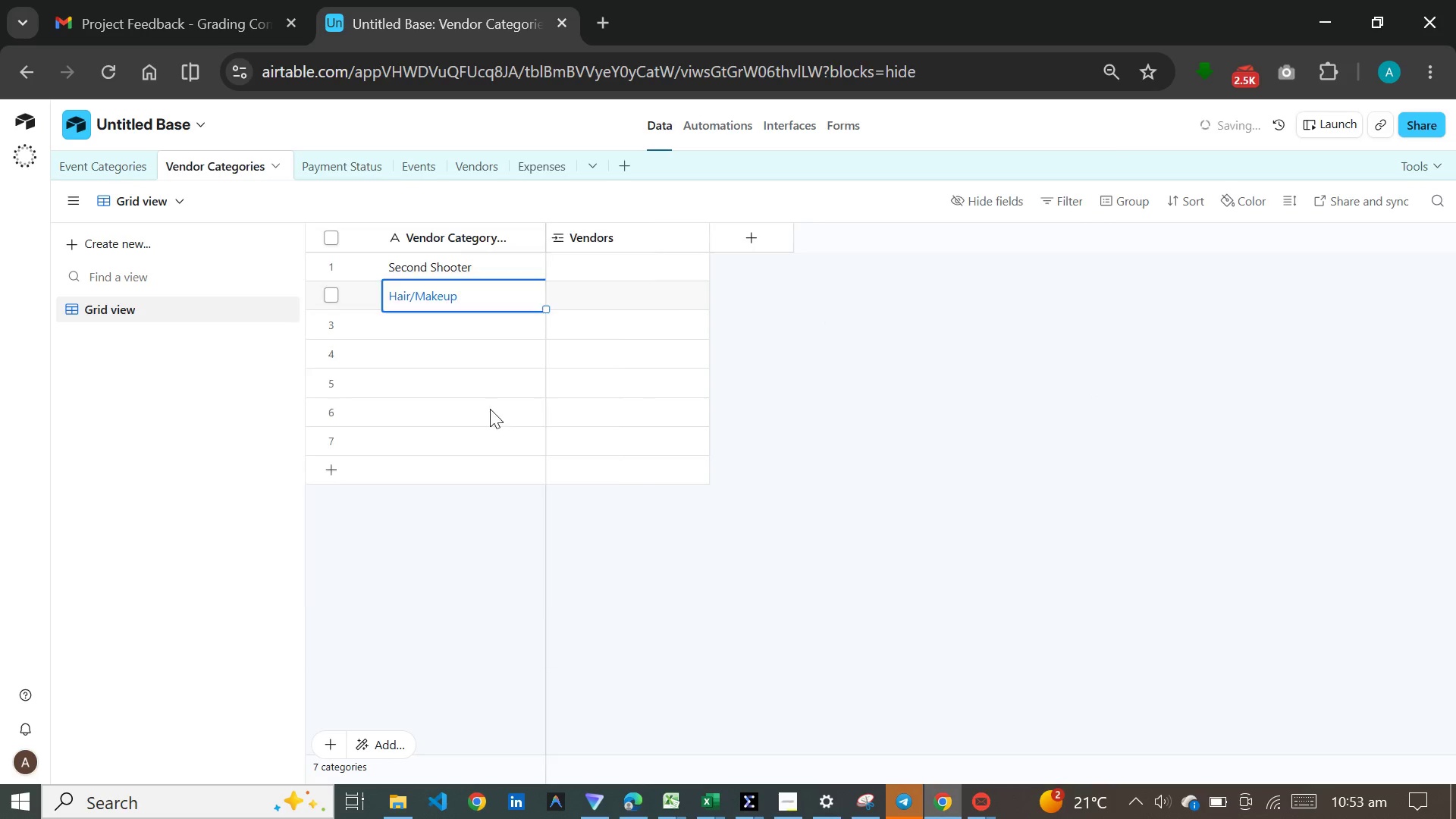 
key(Control+V)
 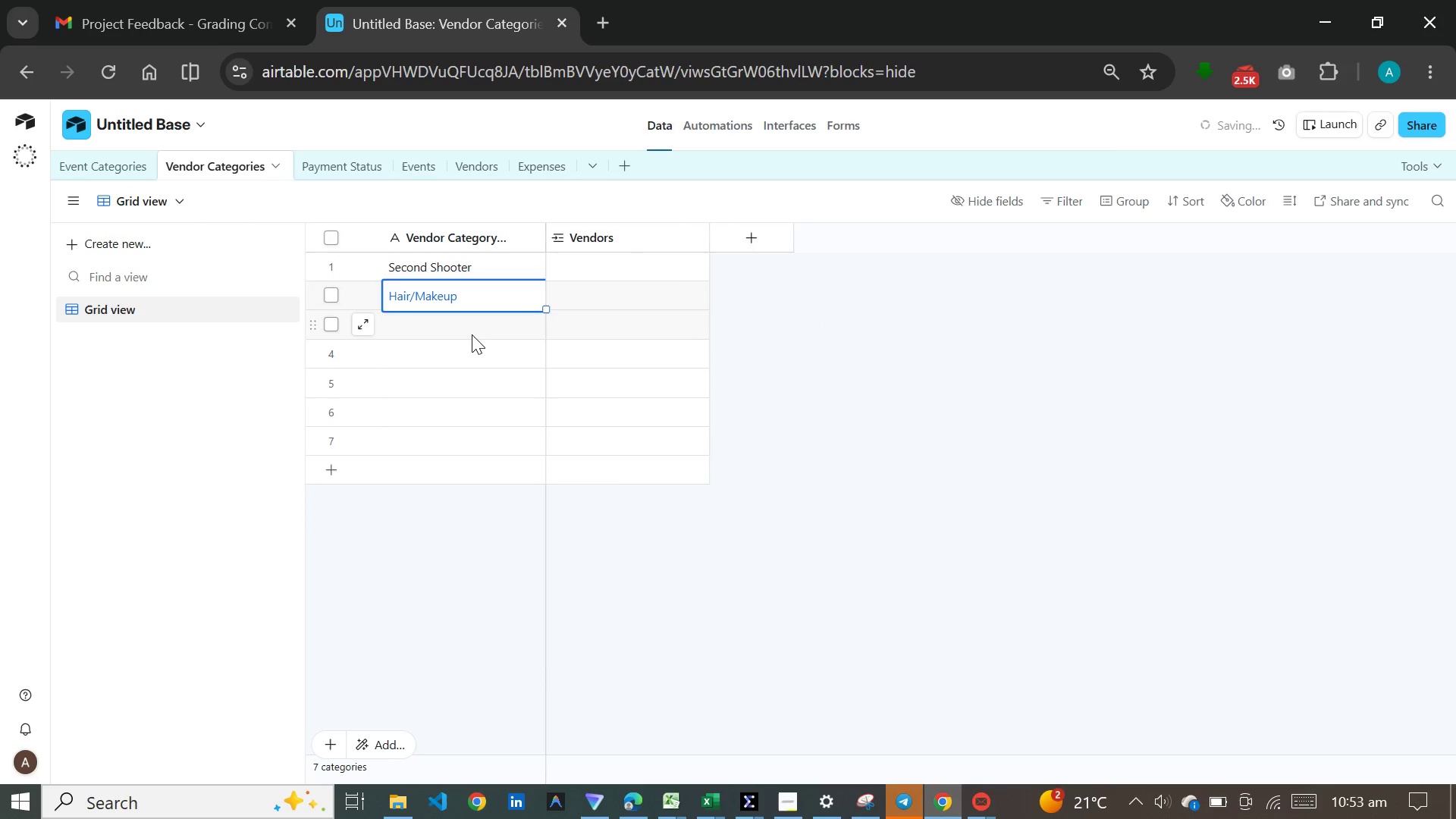 
double_click([472, 334])
 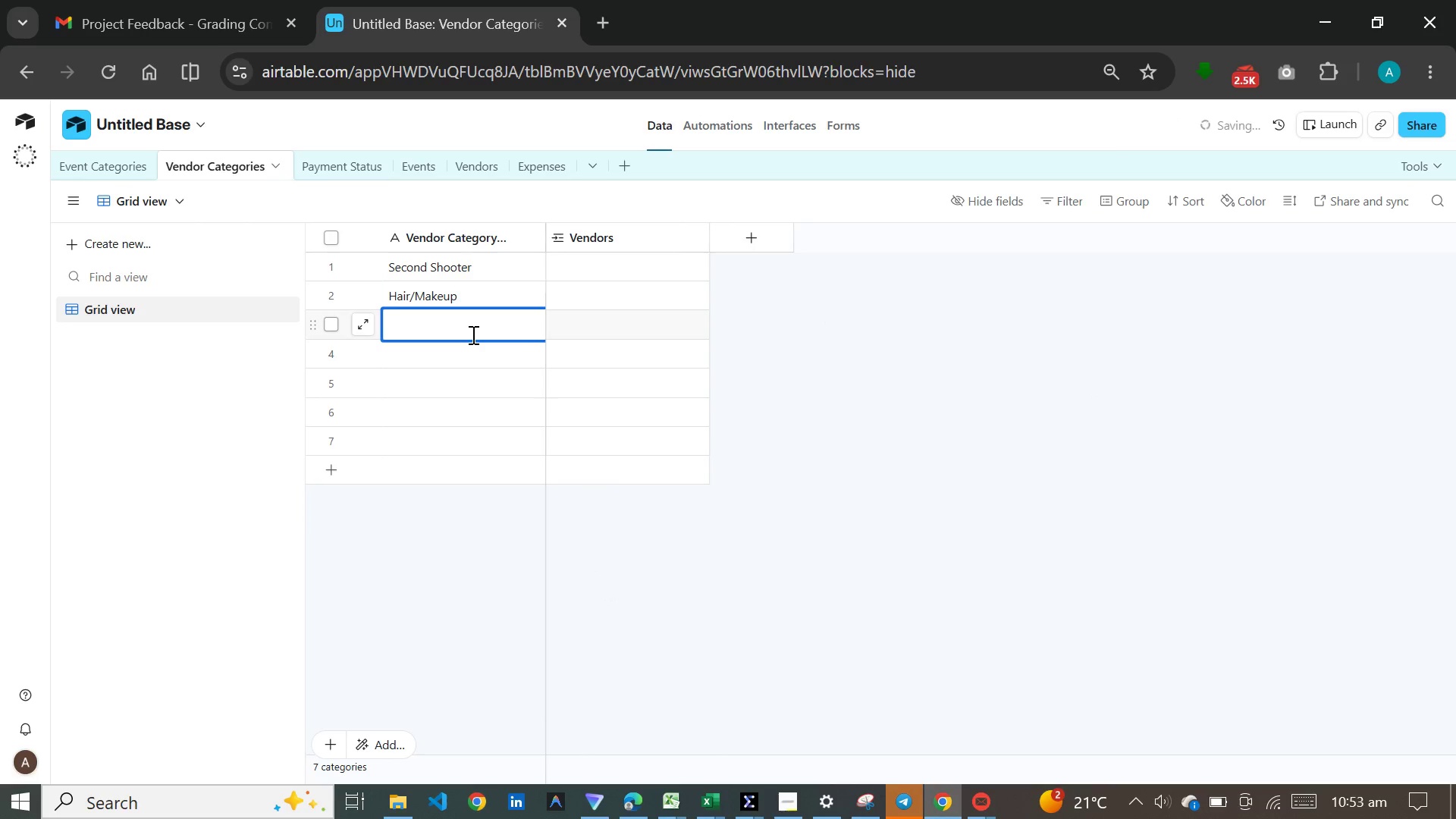 
key(Meta+V)
 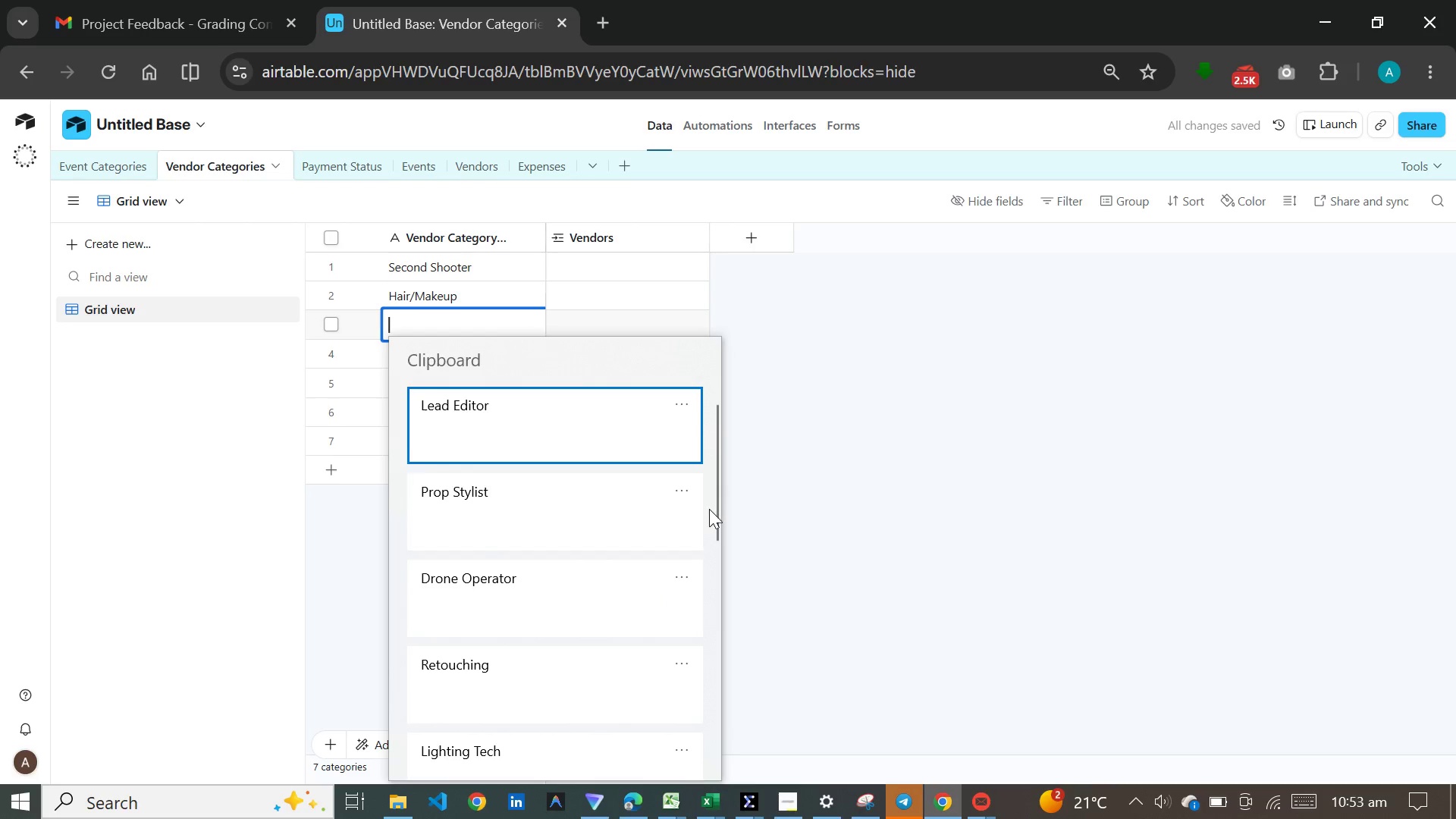 
left_click([710, 504])
 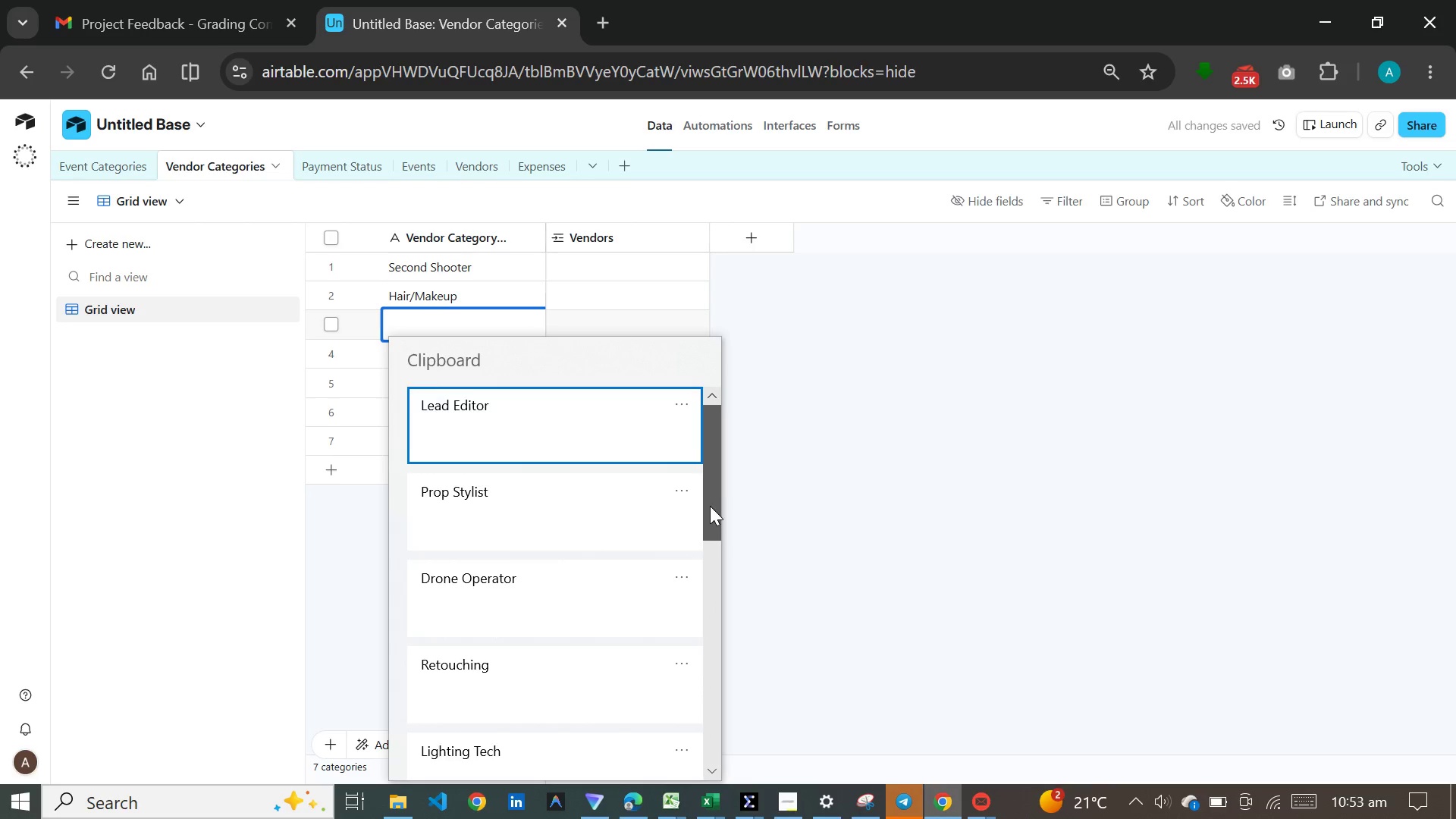 
left_click_drag(start_coordinate=[710, 504], to_coordinate=[712, 570])
 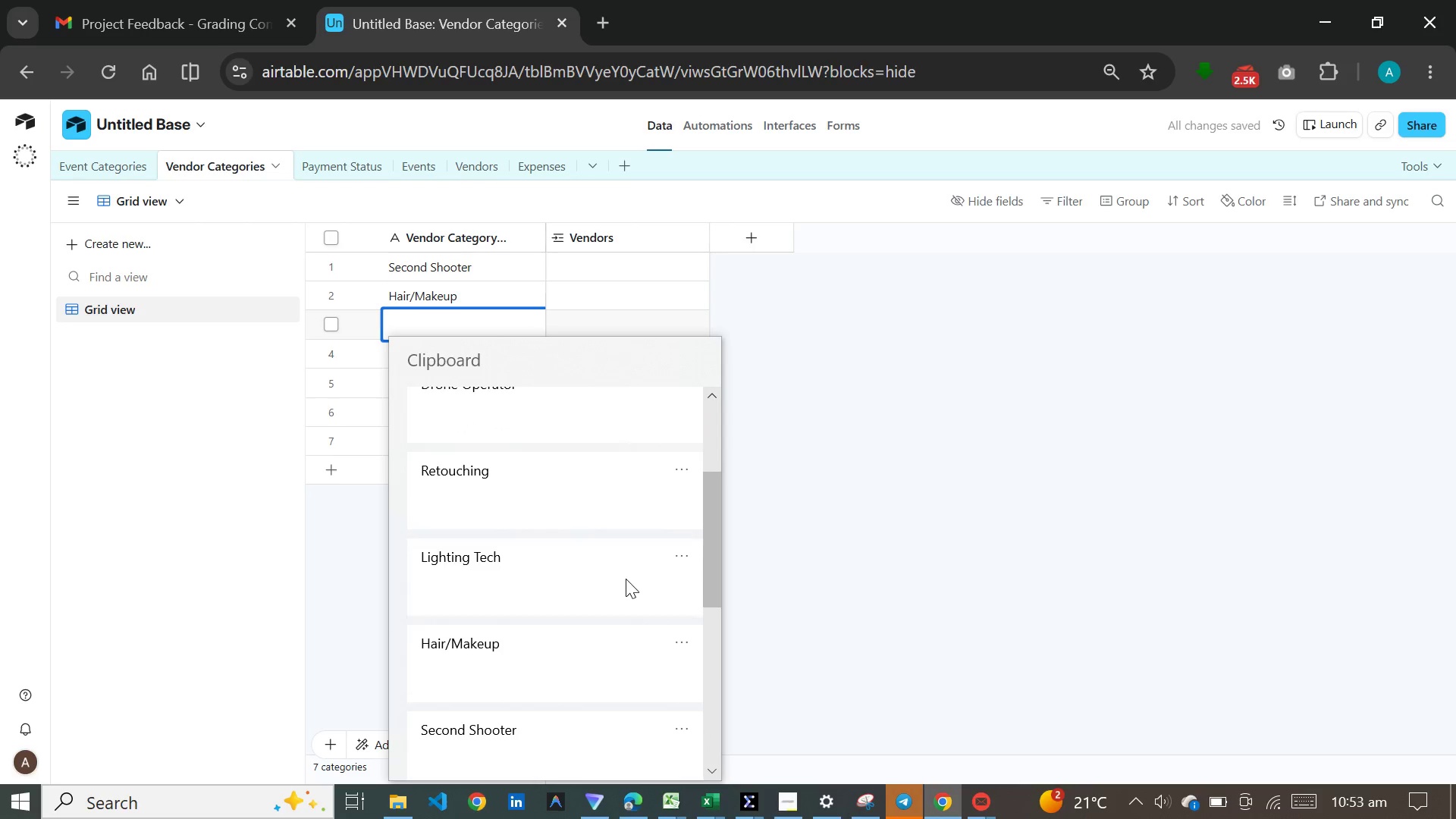 
left_click([626, 579])
 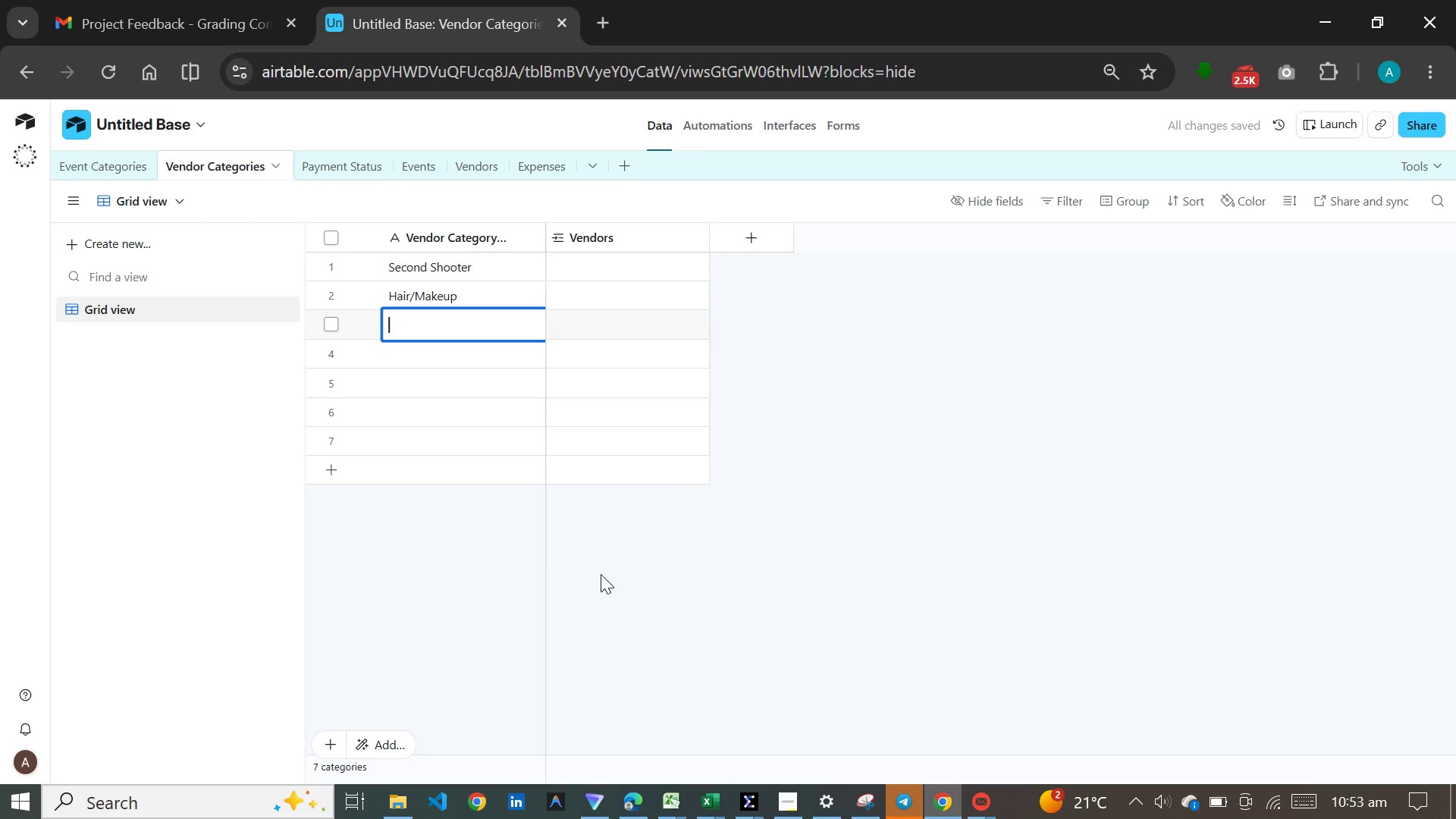 
key(Control+ControlLeft)
 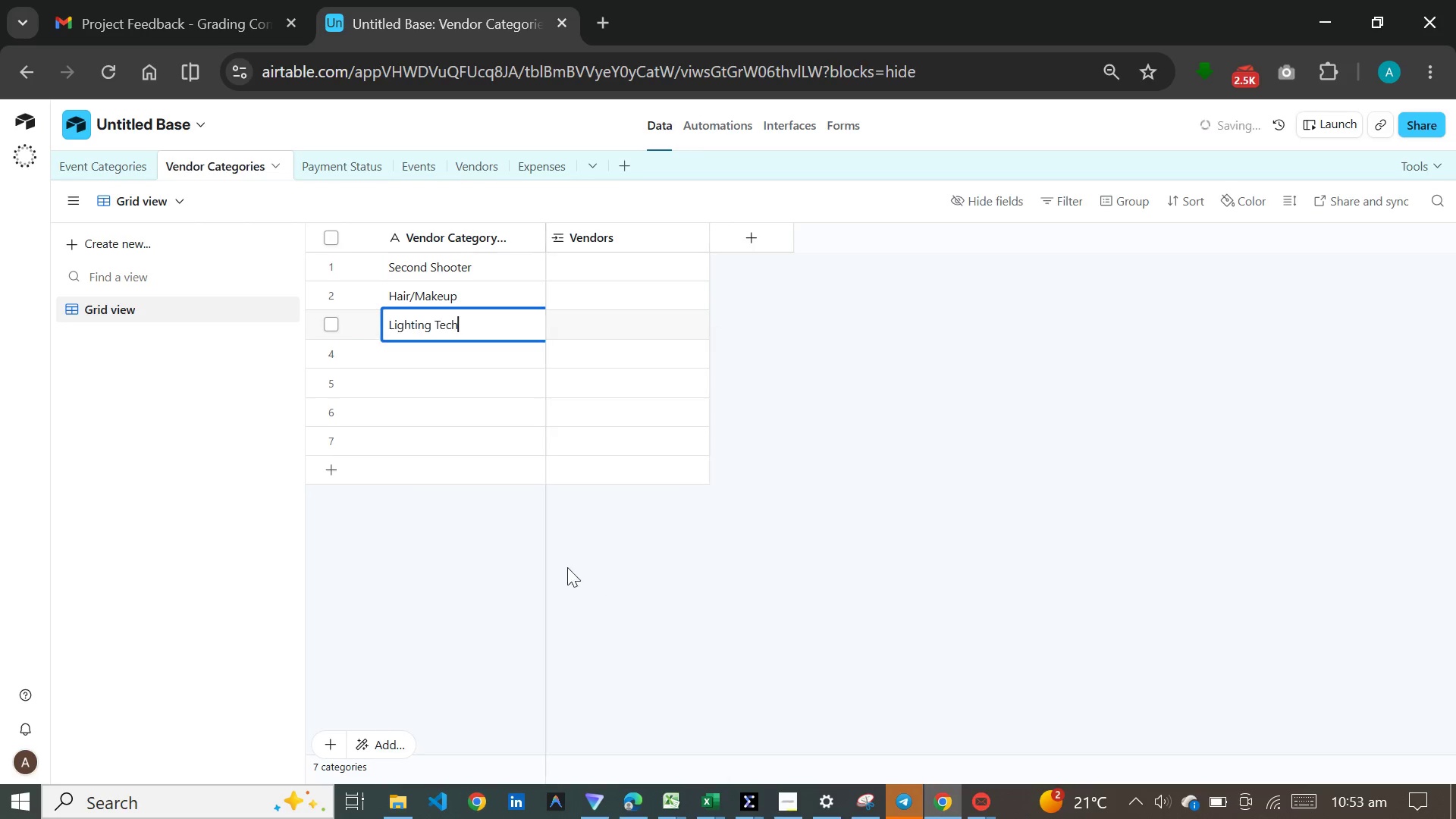 
key(Control+V)
 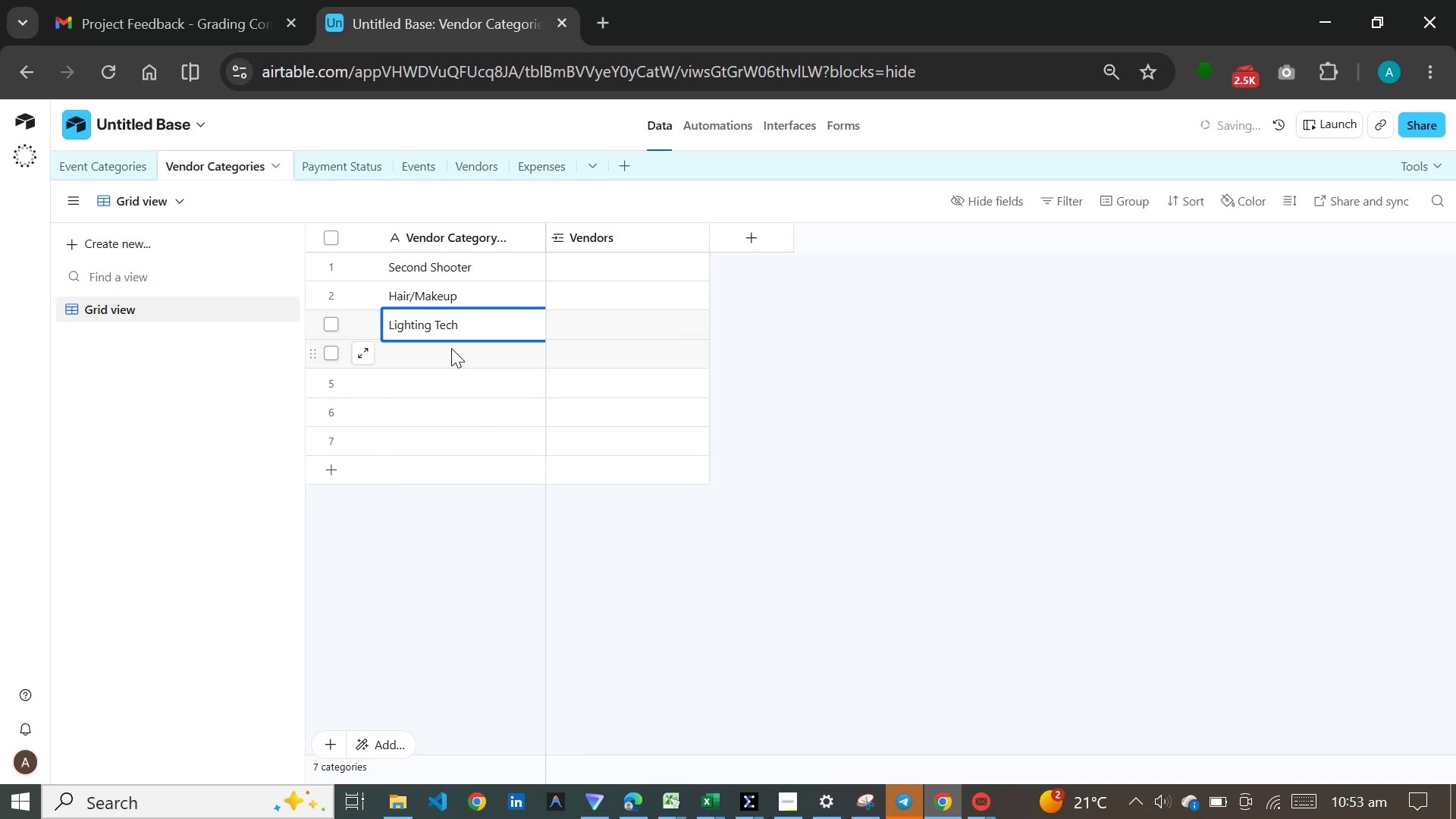 
double_click([451, 348])
 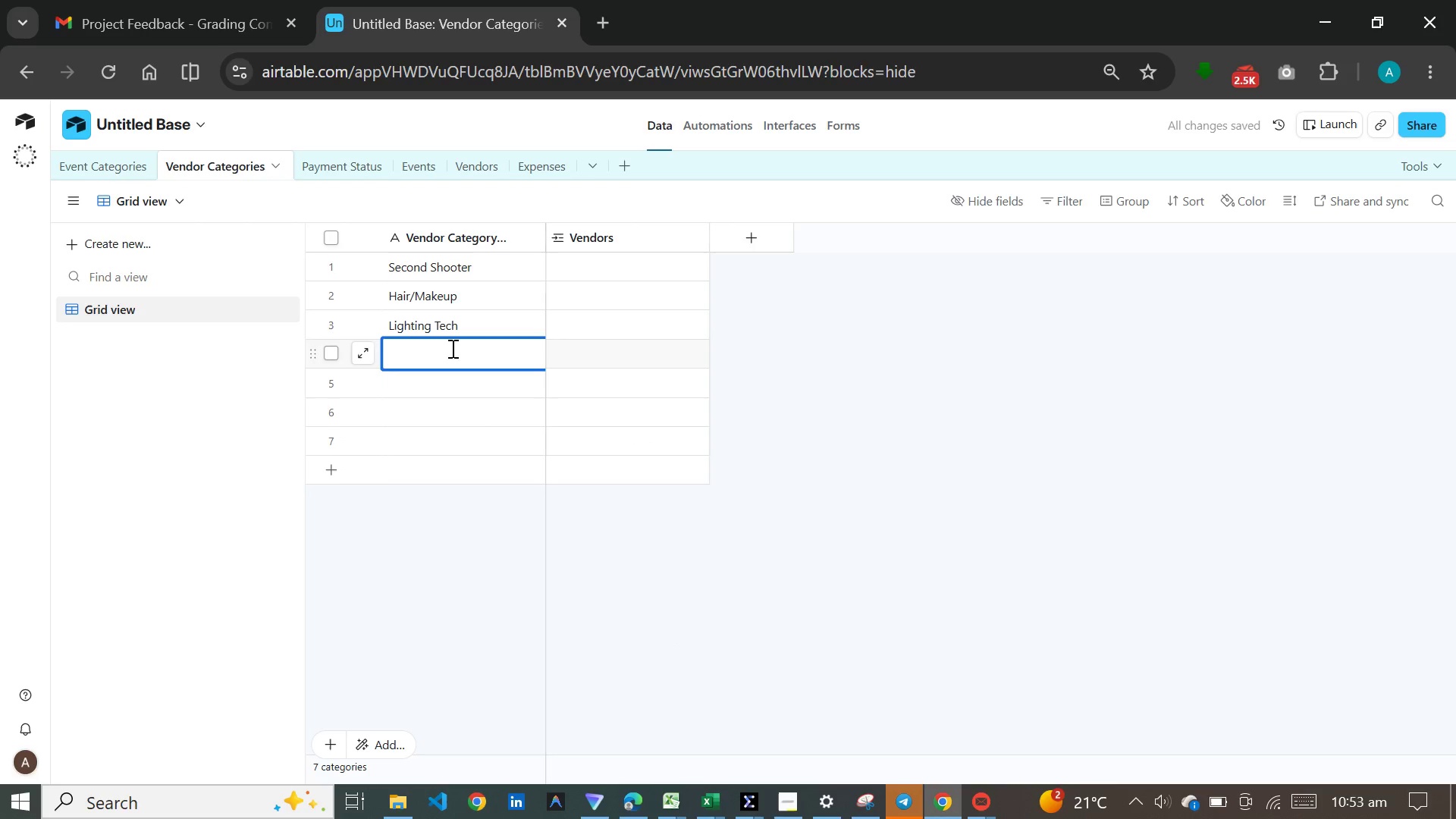 
key(Meta+V)
 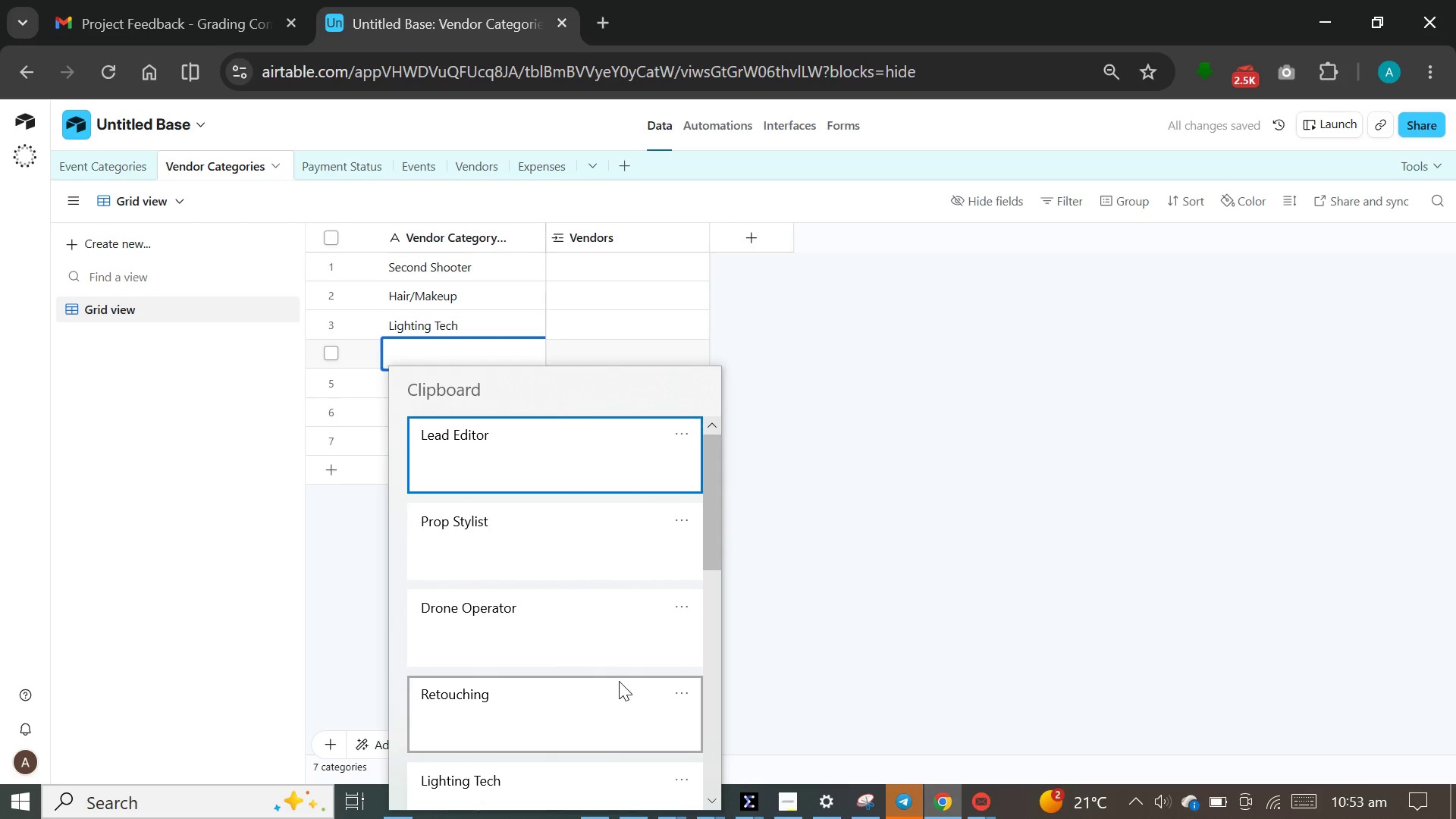 
left_click([542, 692])
 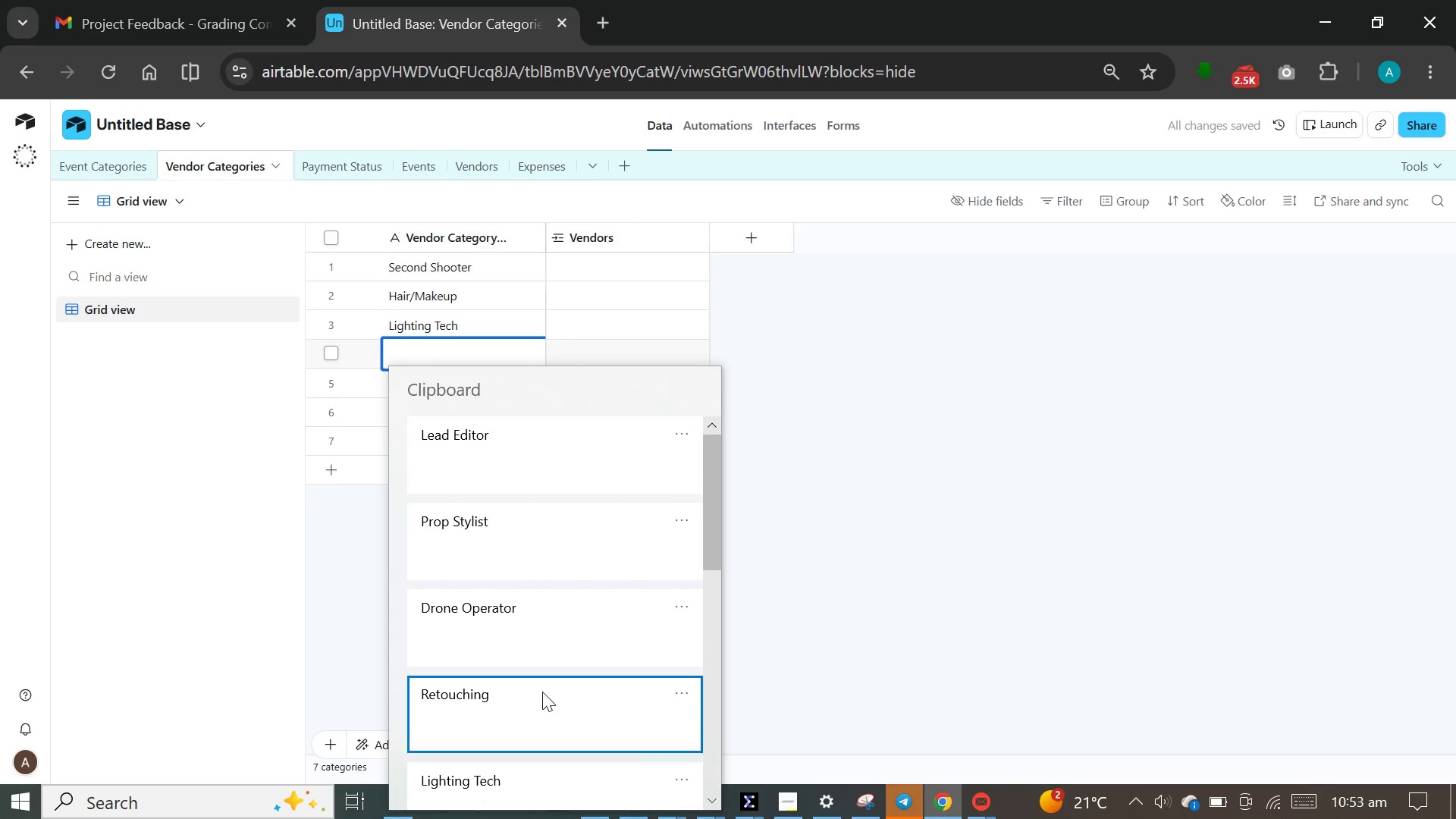 
key(Control+ControlLeft)
 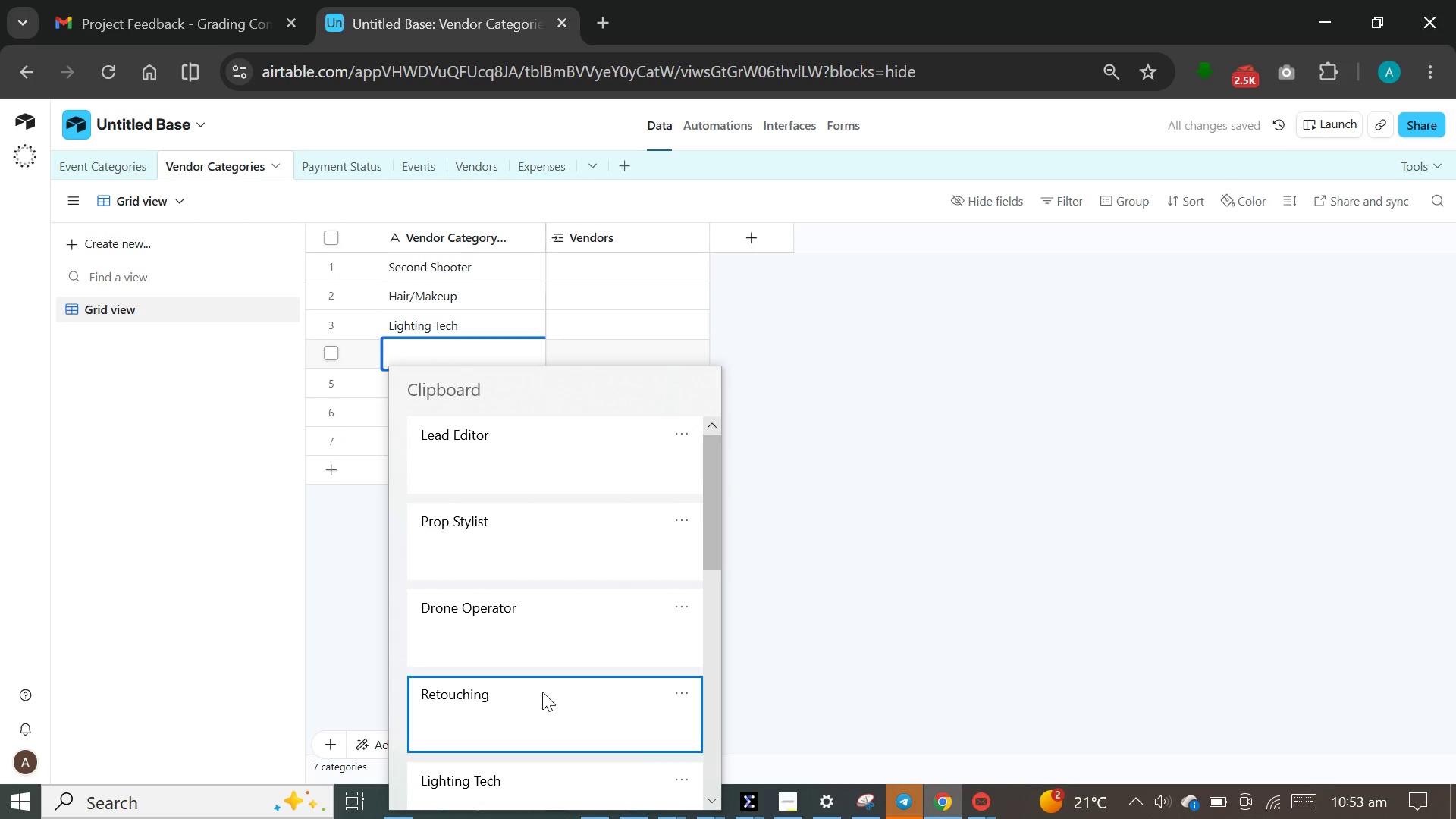 
hold_key(key=V, duration=2.06)
 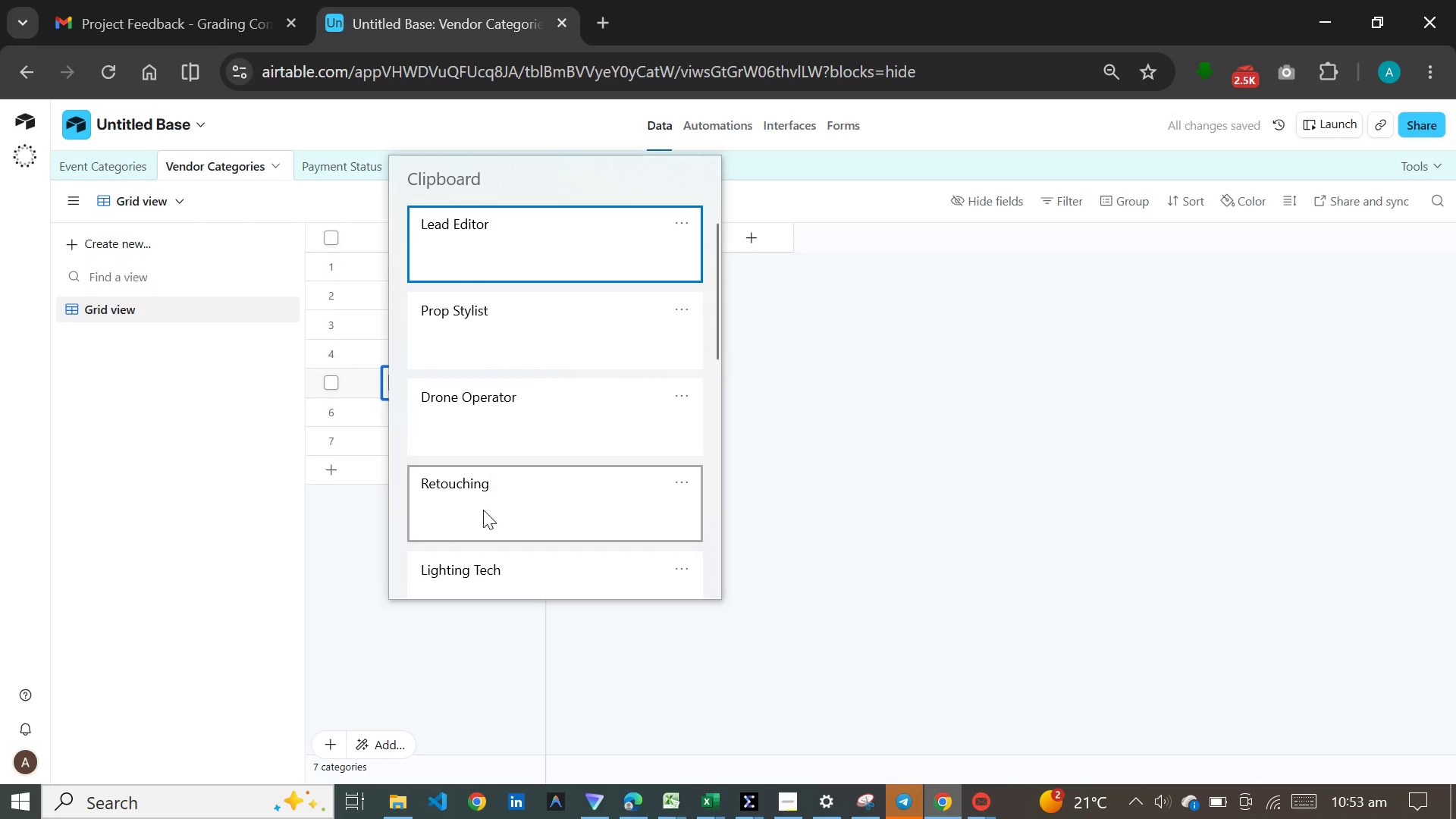 
double_click([435, 378])
 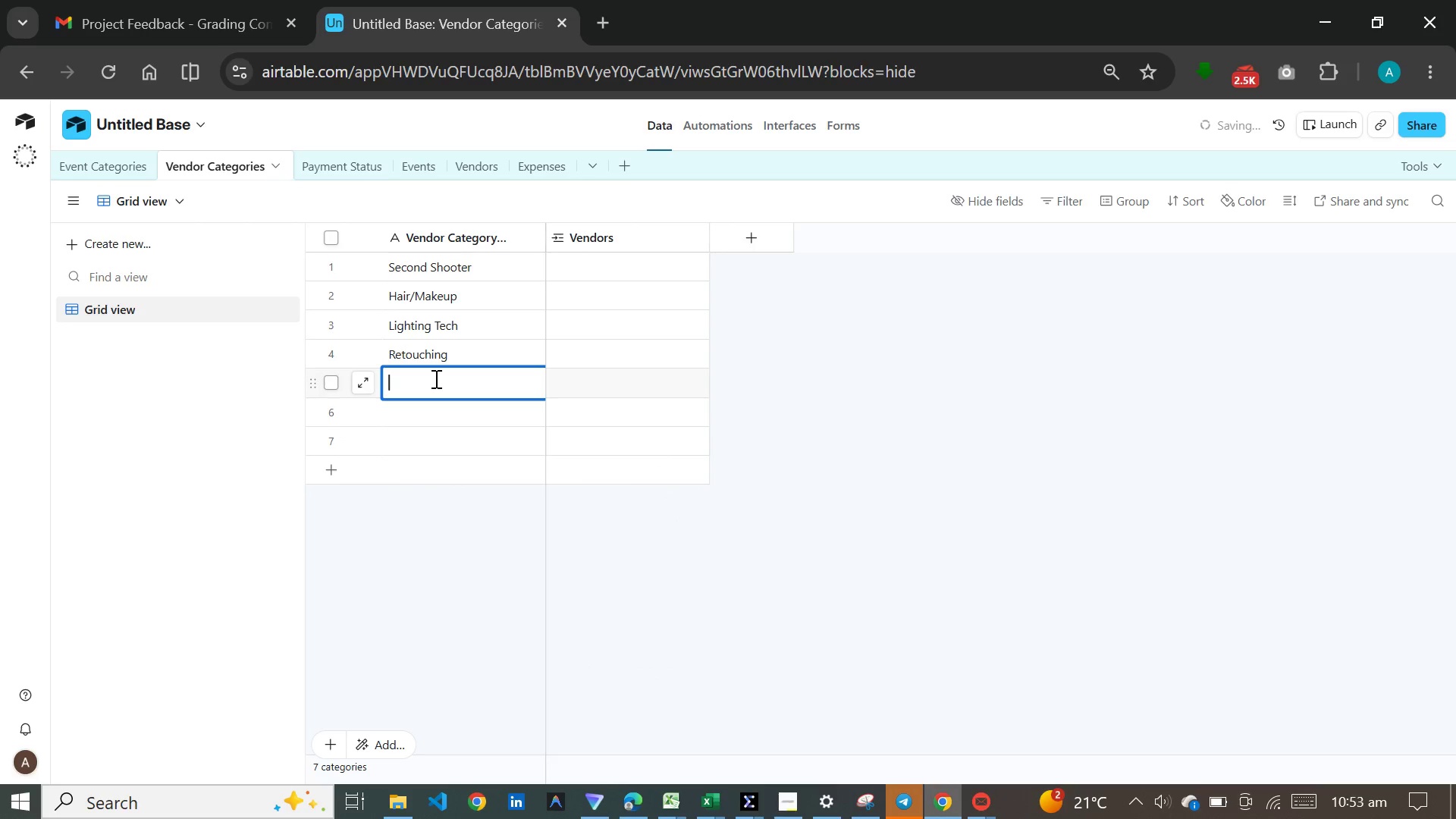 
hold_key(key=MetaLeft, duration=0.55)
 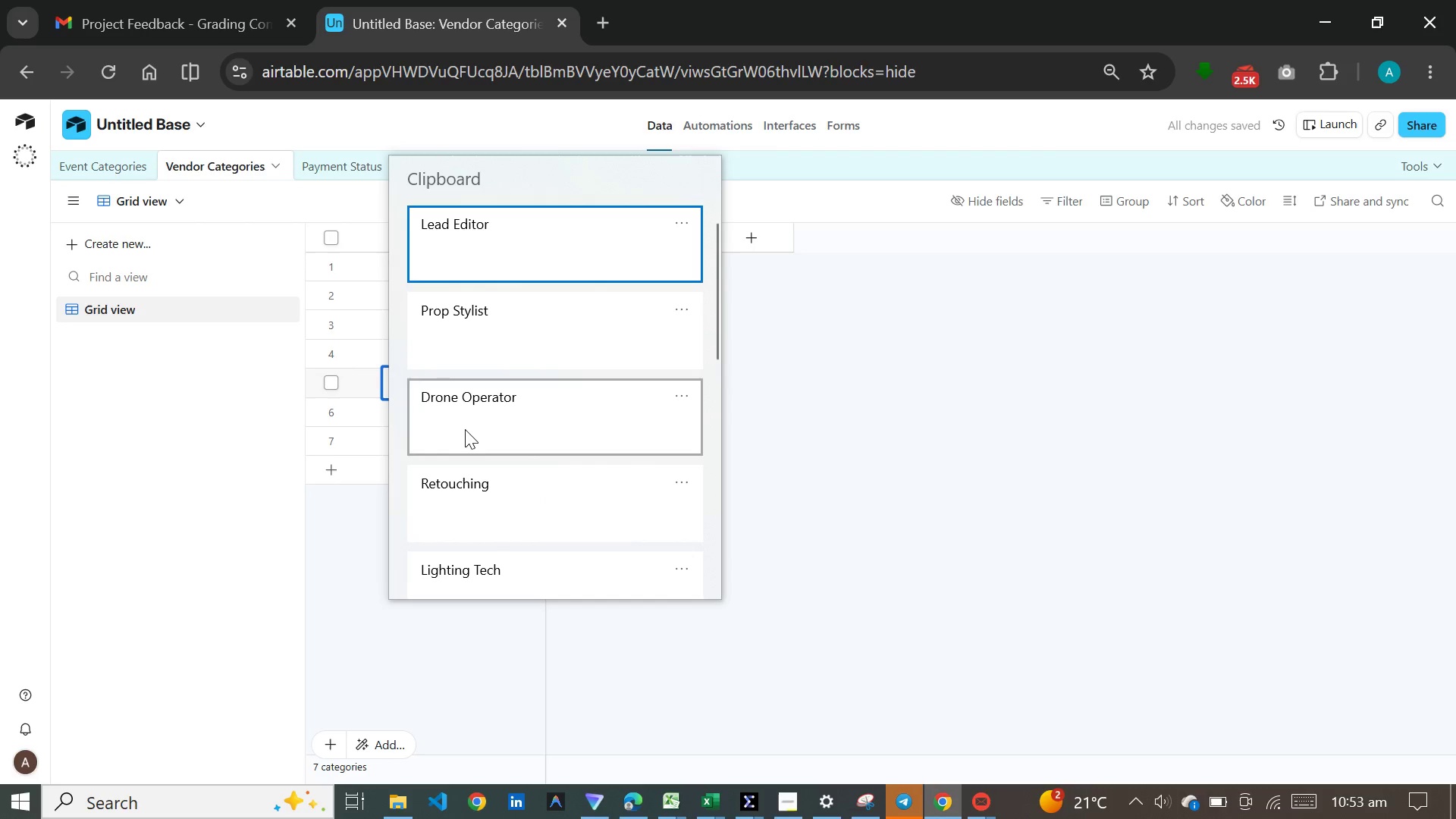 
left_click([463, 424])
 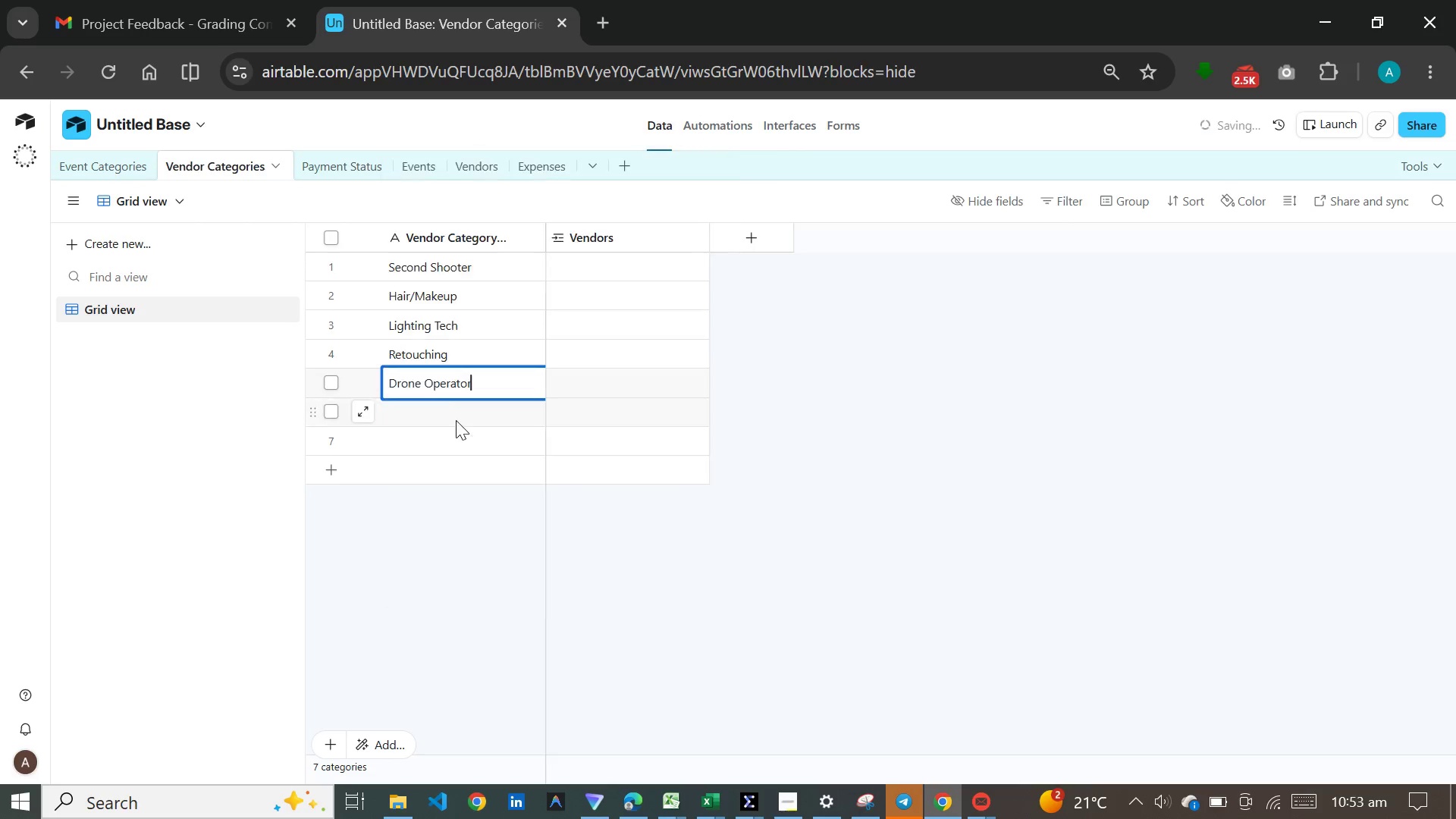 
key(Control+ControlLeft)
 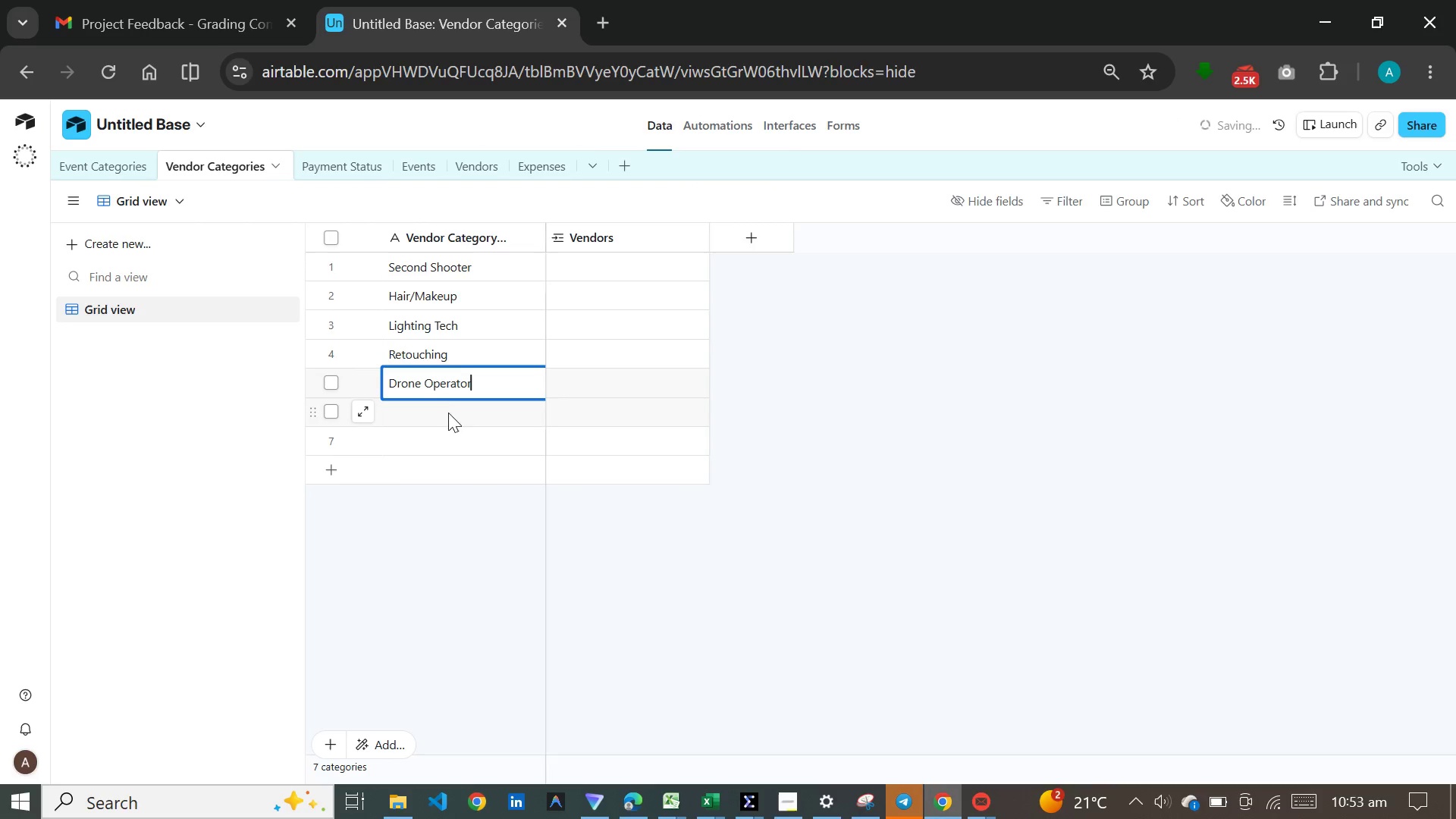 
key(Control+V)
 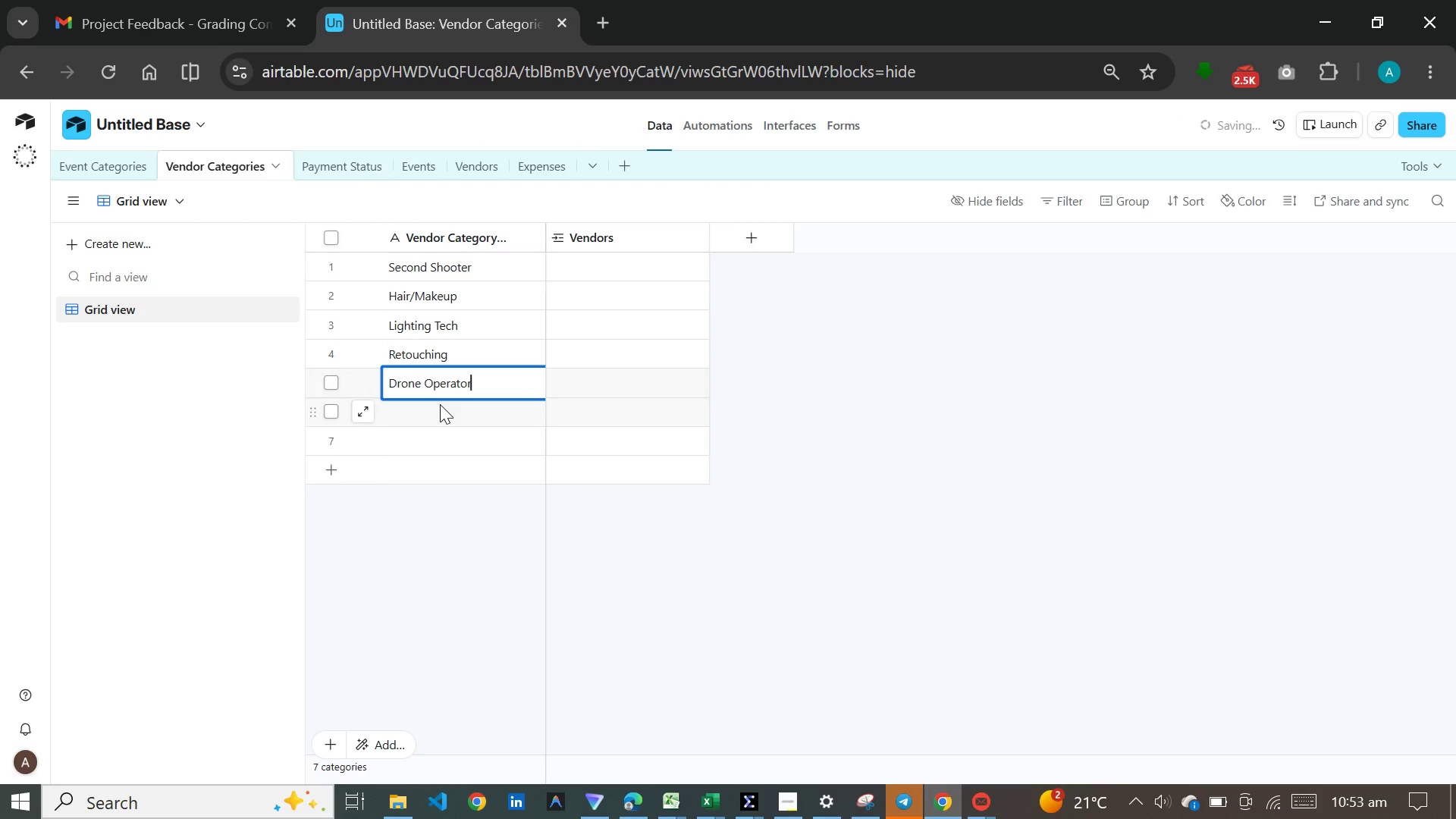 
double_click([440, 404])
 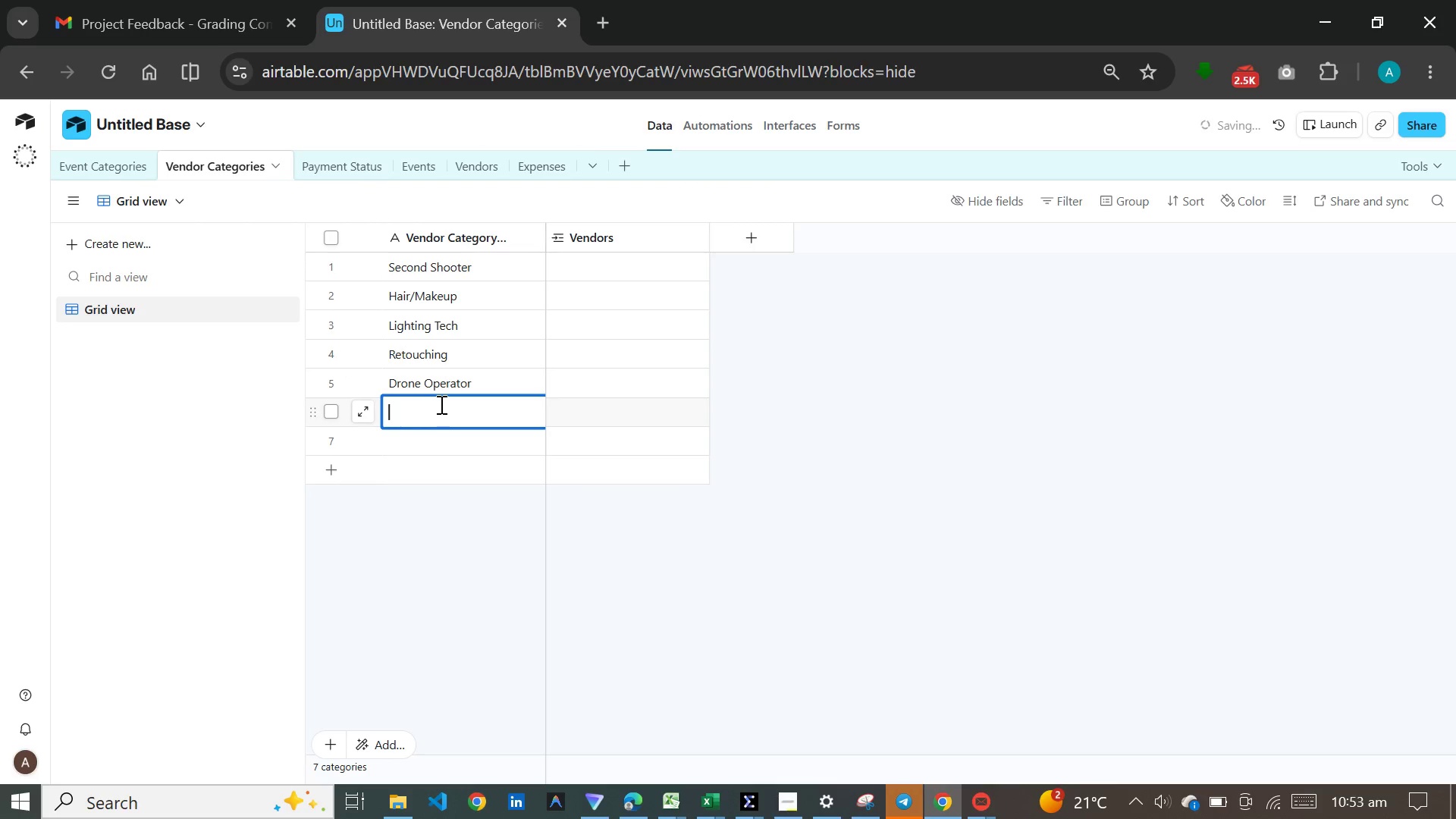 
key(Meta+V)
 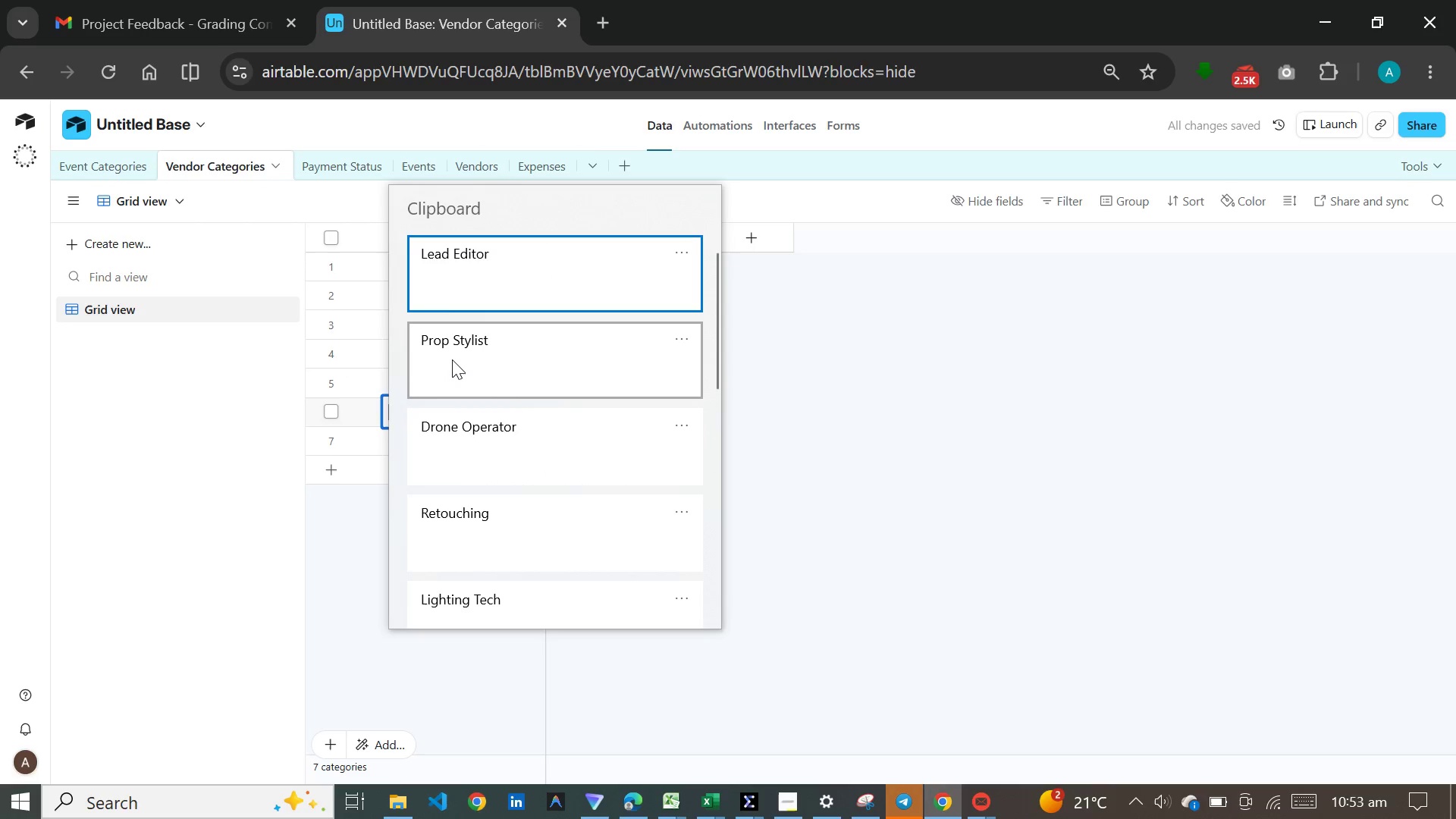 
left_click([455, 359])
 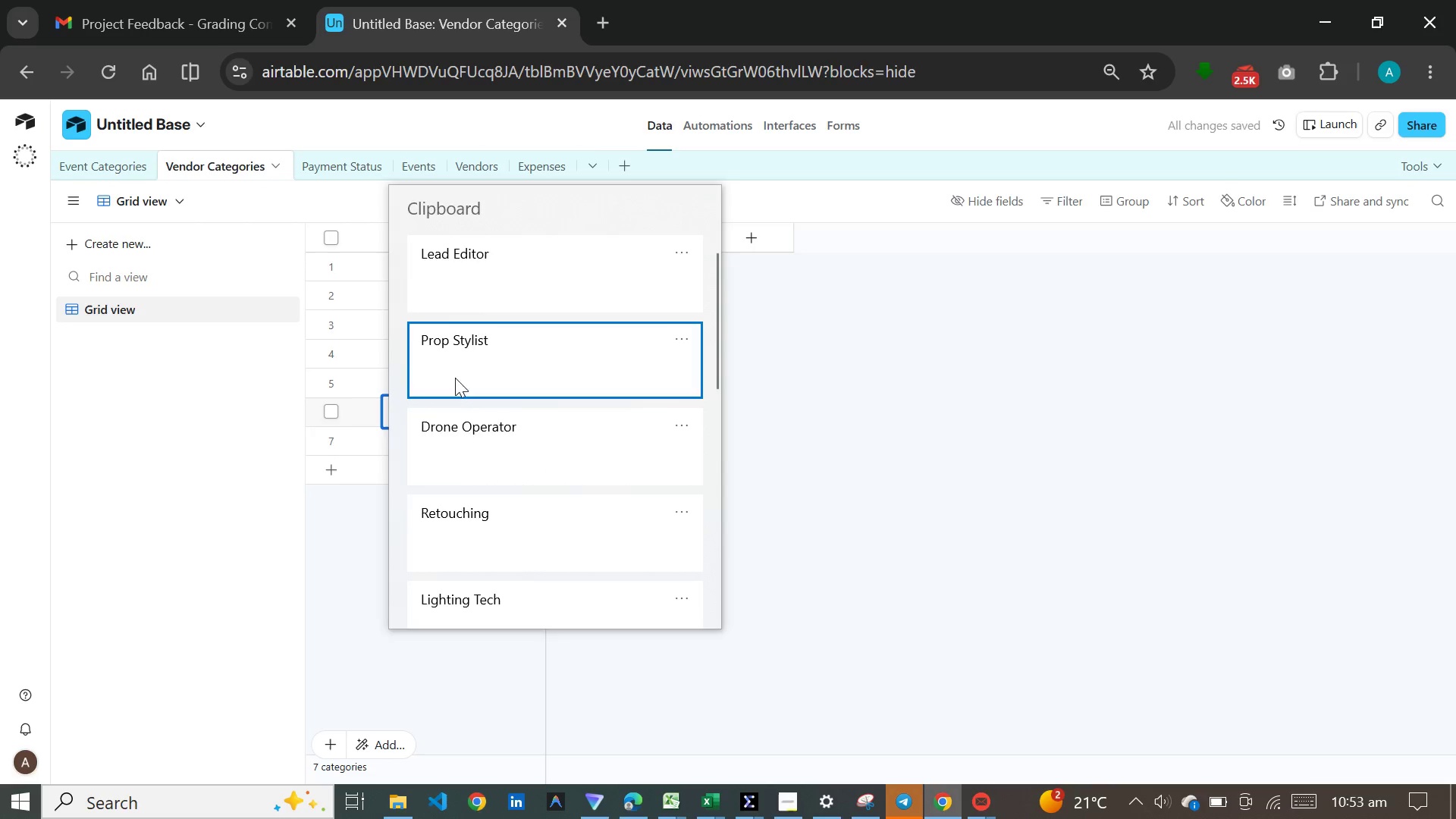 
key(Control+ControlLeft)
 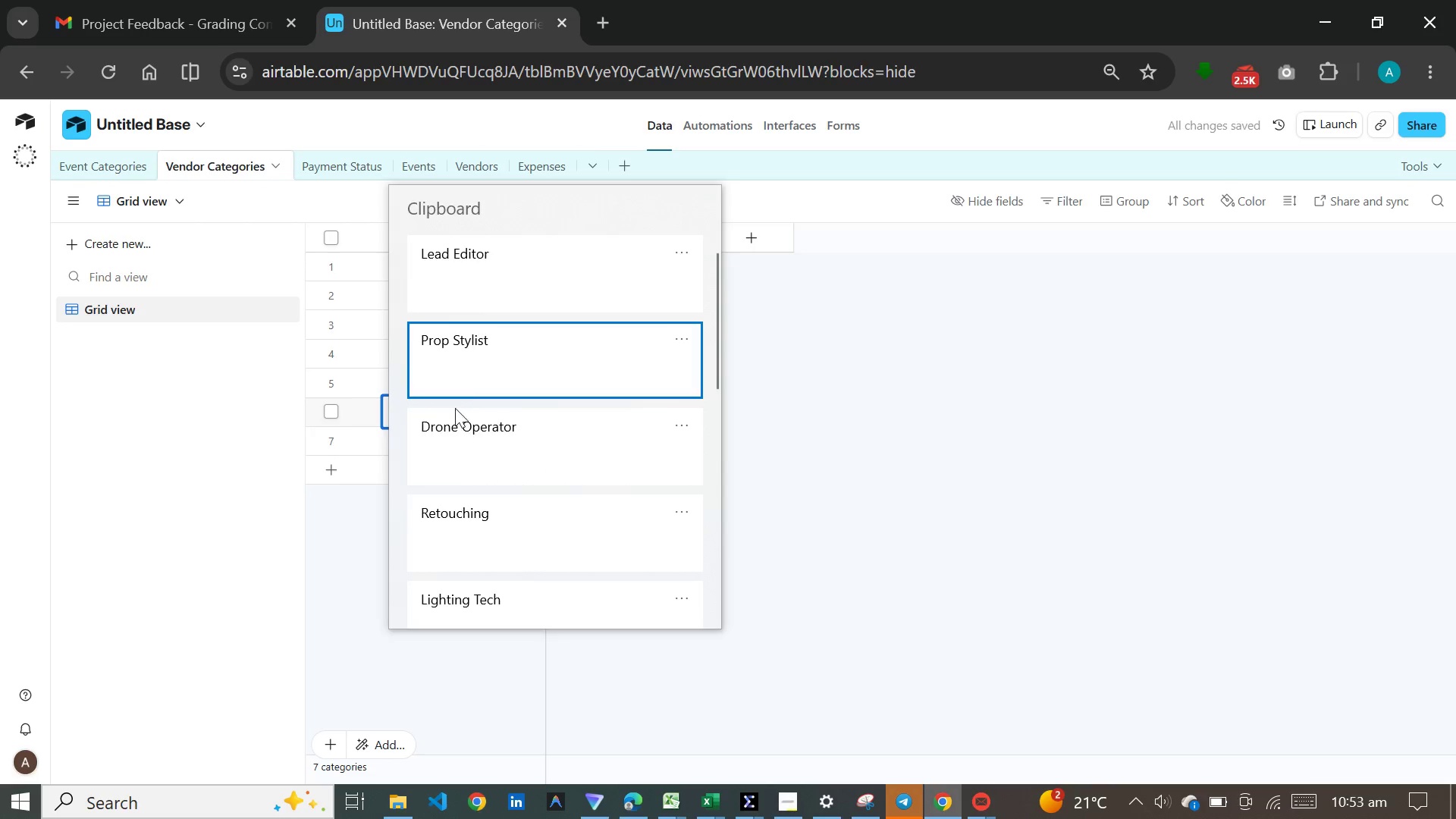 
hold_key(key=V, duration=1.62)
 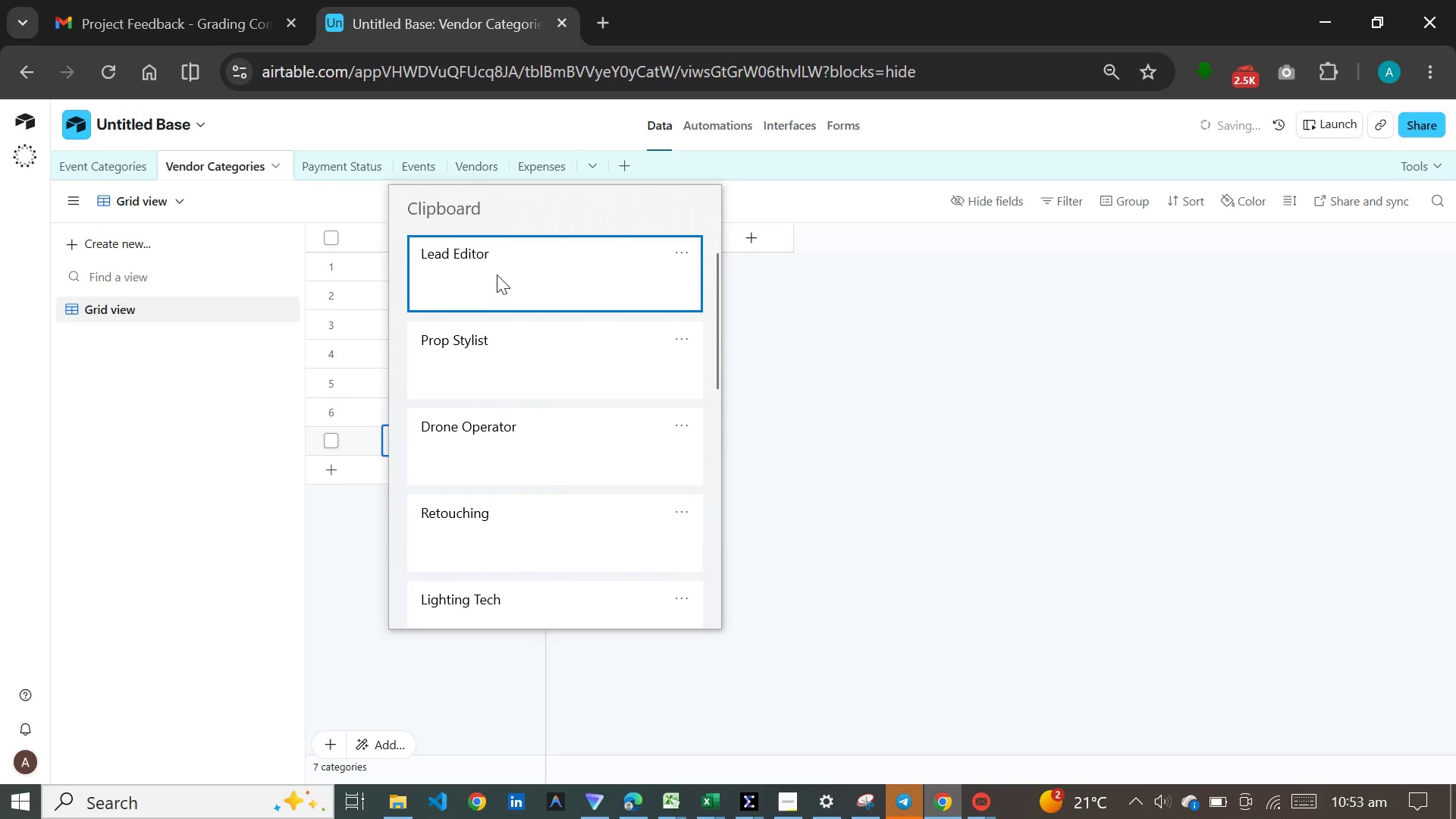 
left_click([444, 444])
 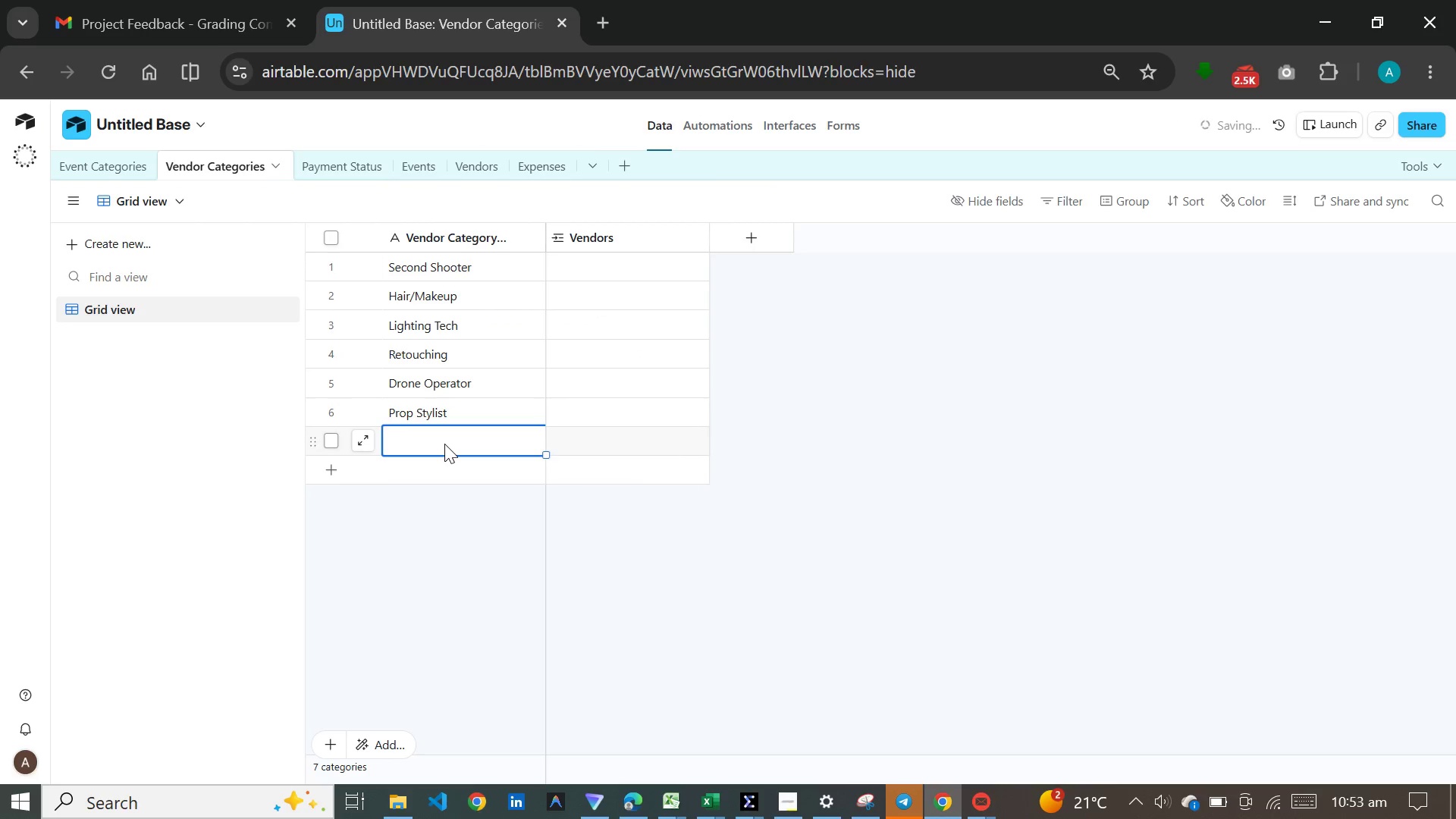 
hold_key(key=MetaLeft, duration=0.48)
 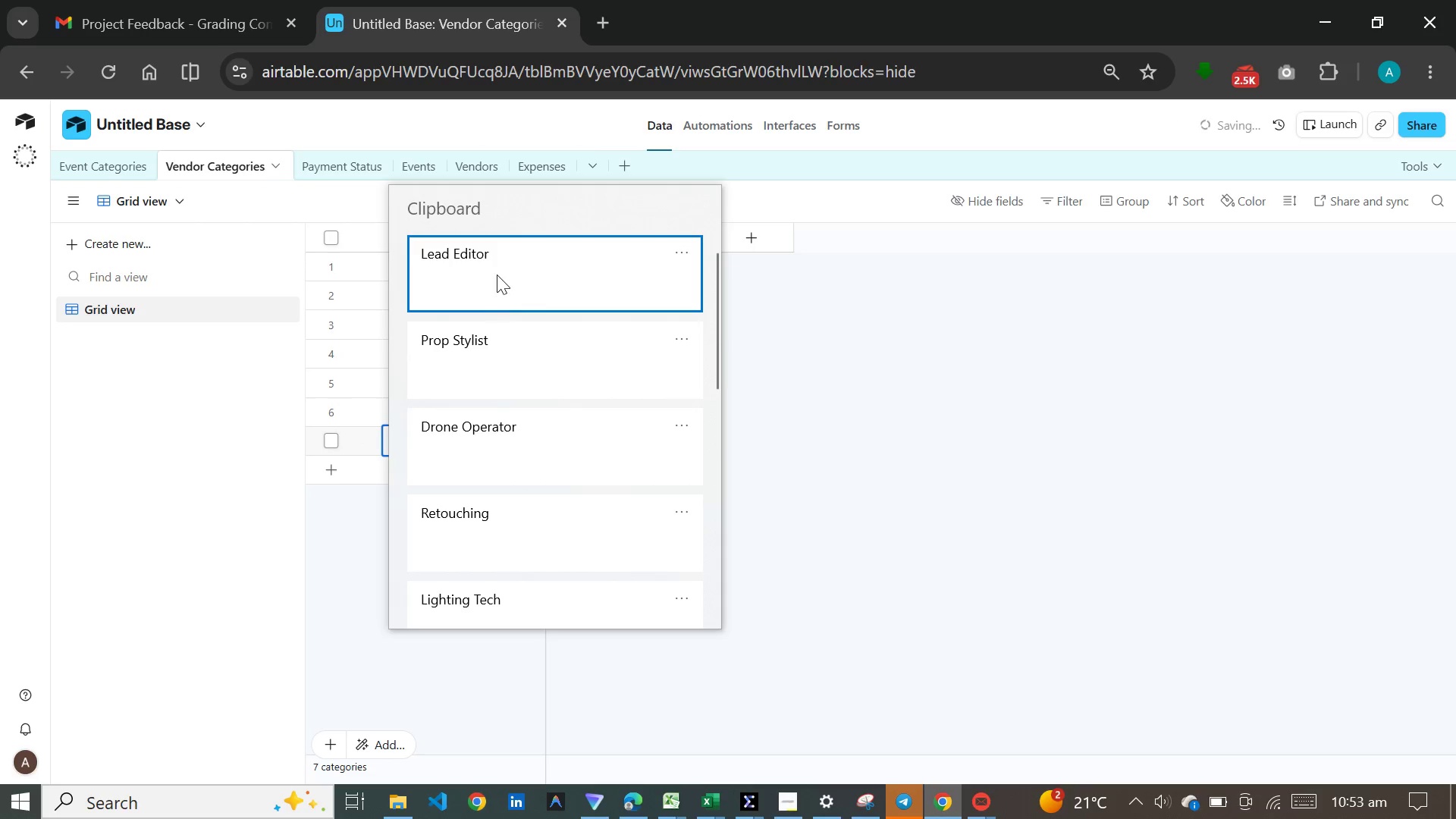 
left_click([497, 275])
 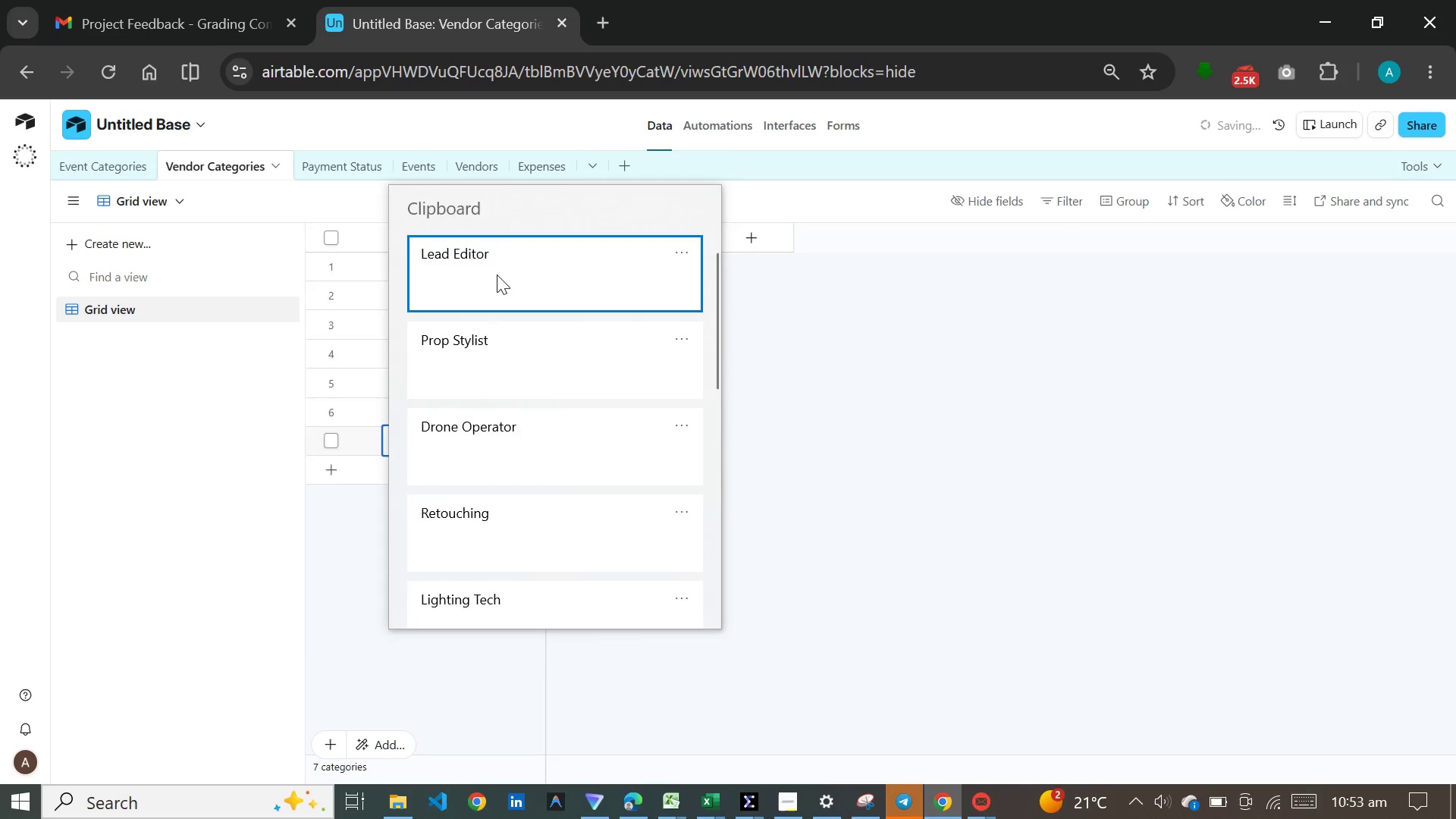 
key(Control+ControlLeft)
 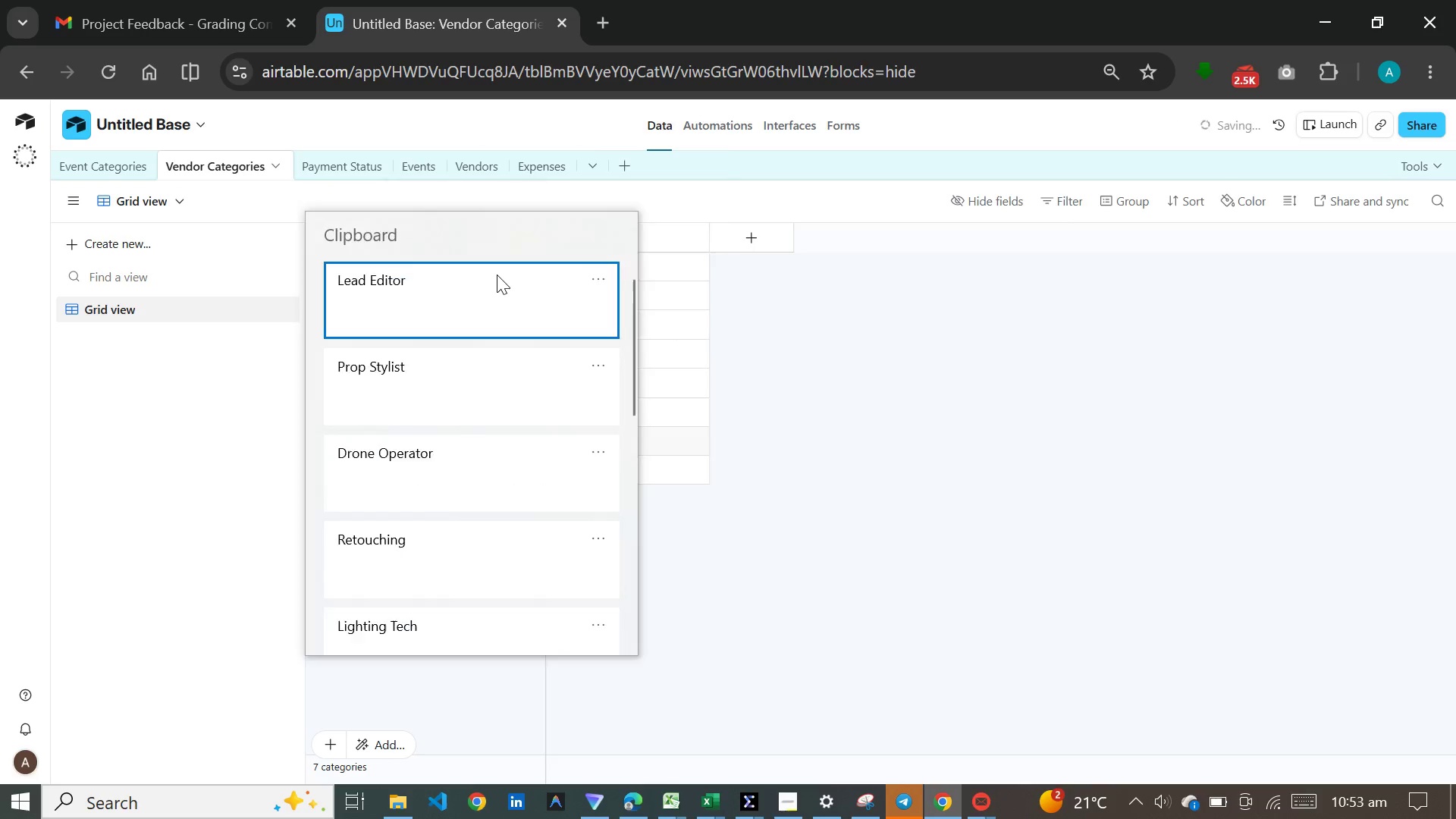 
key(Control+V)
 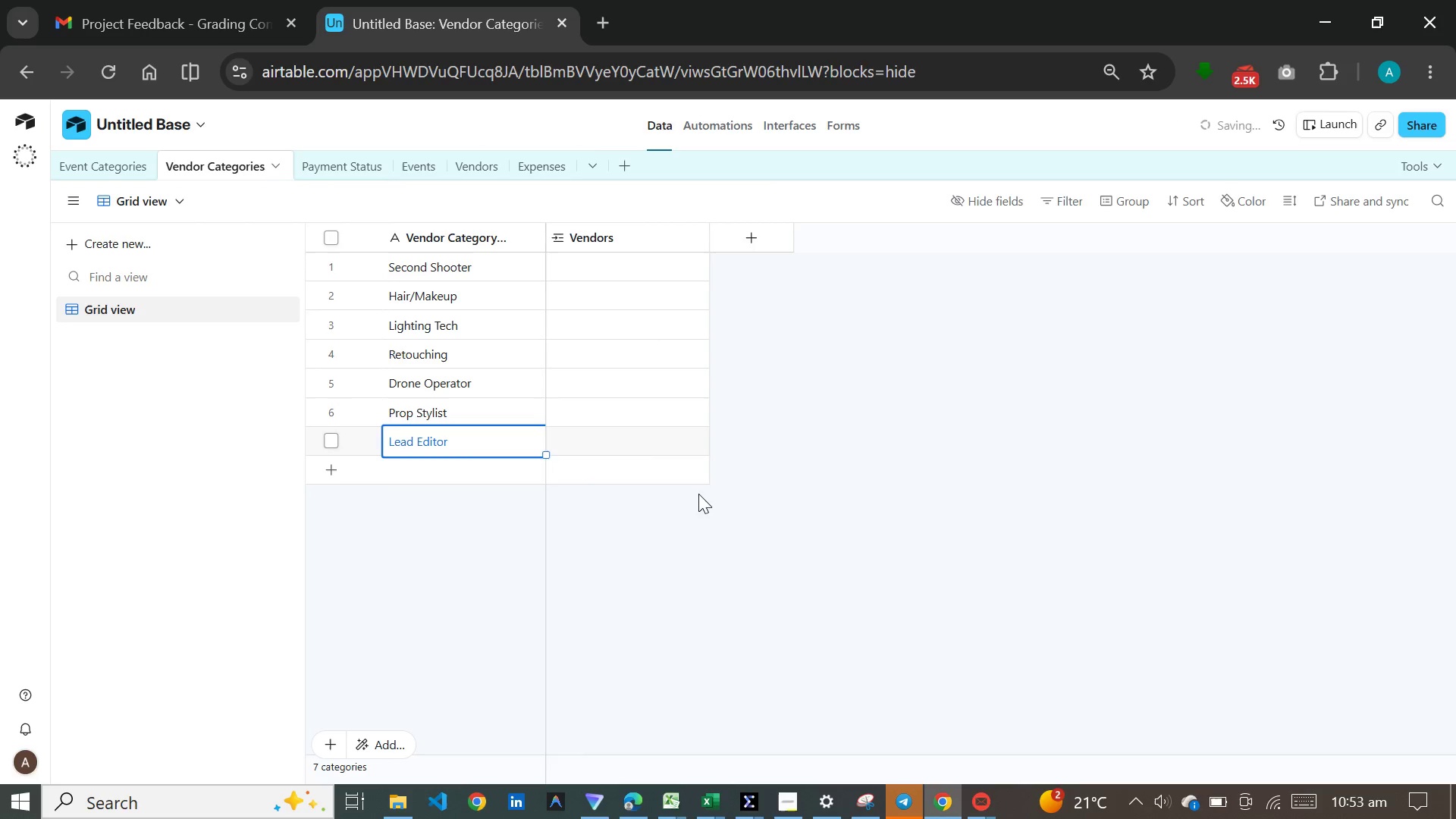 
left_click([808, 513])
 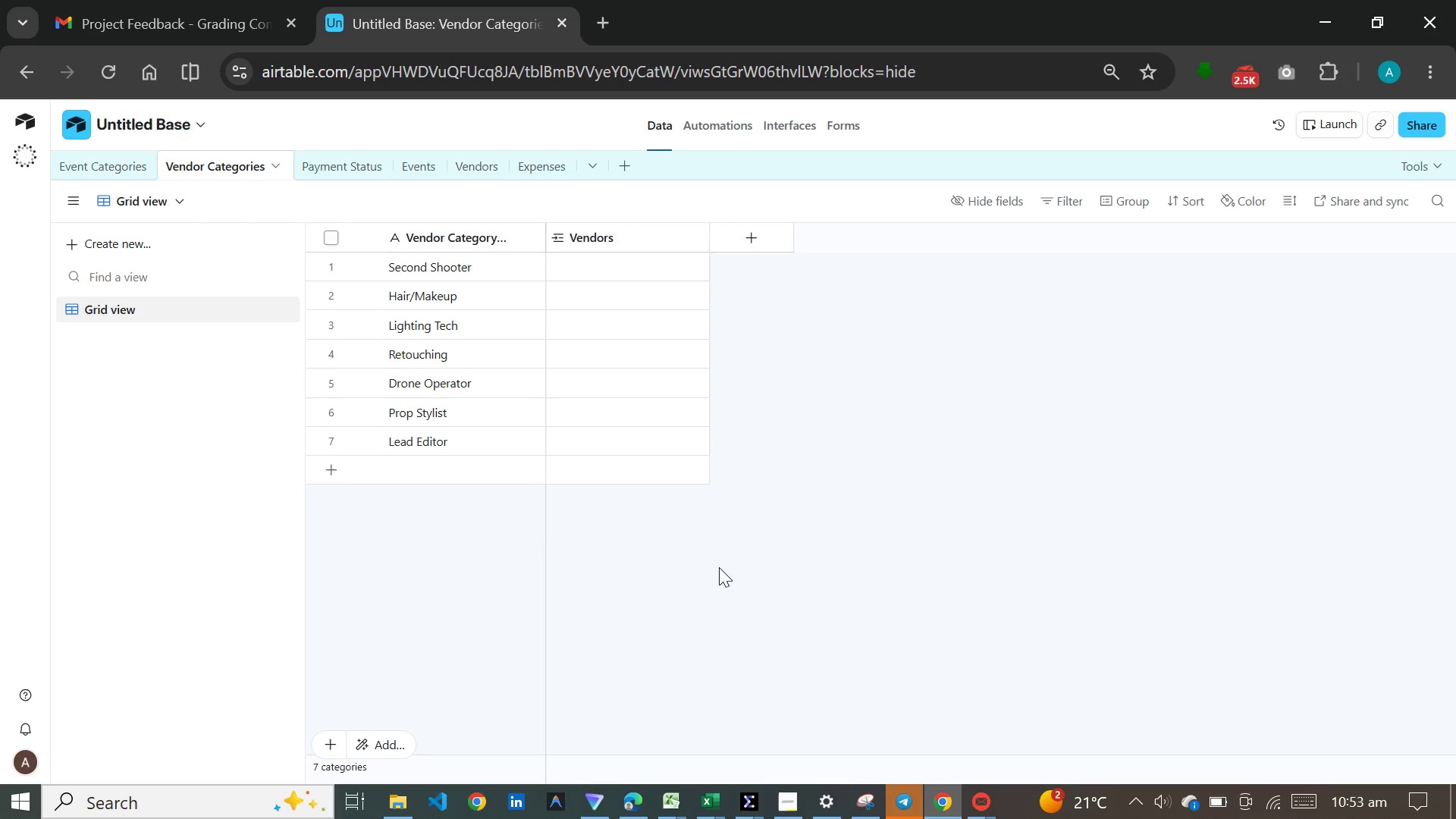 
wait(11.31)
 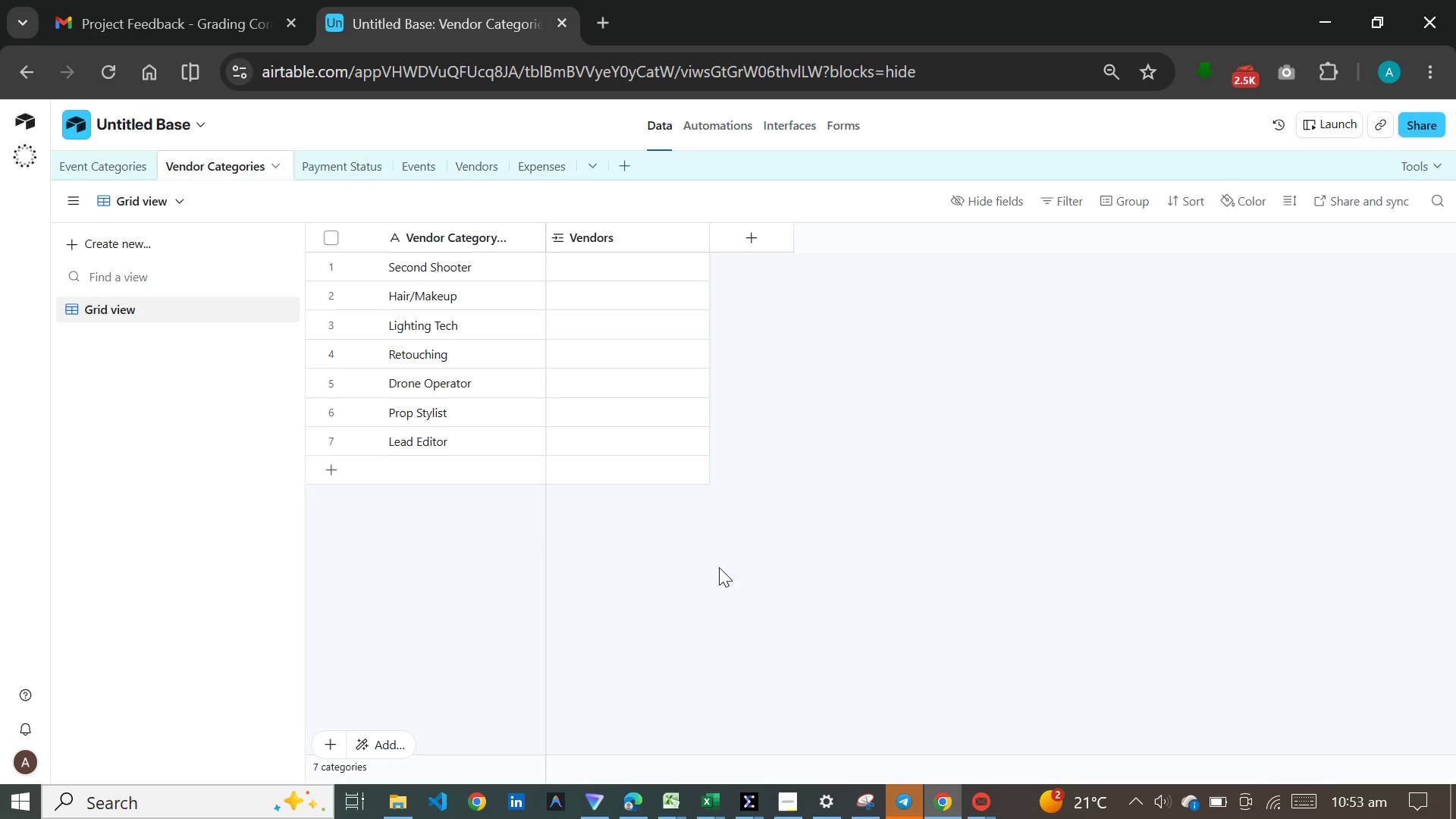 
left_click([504, 409])
 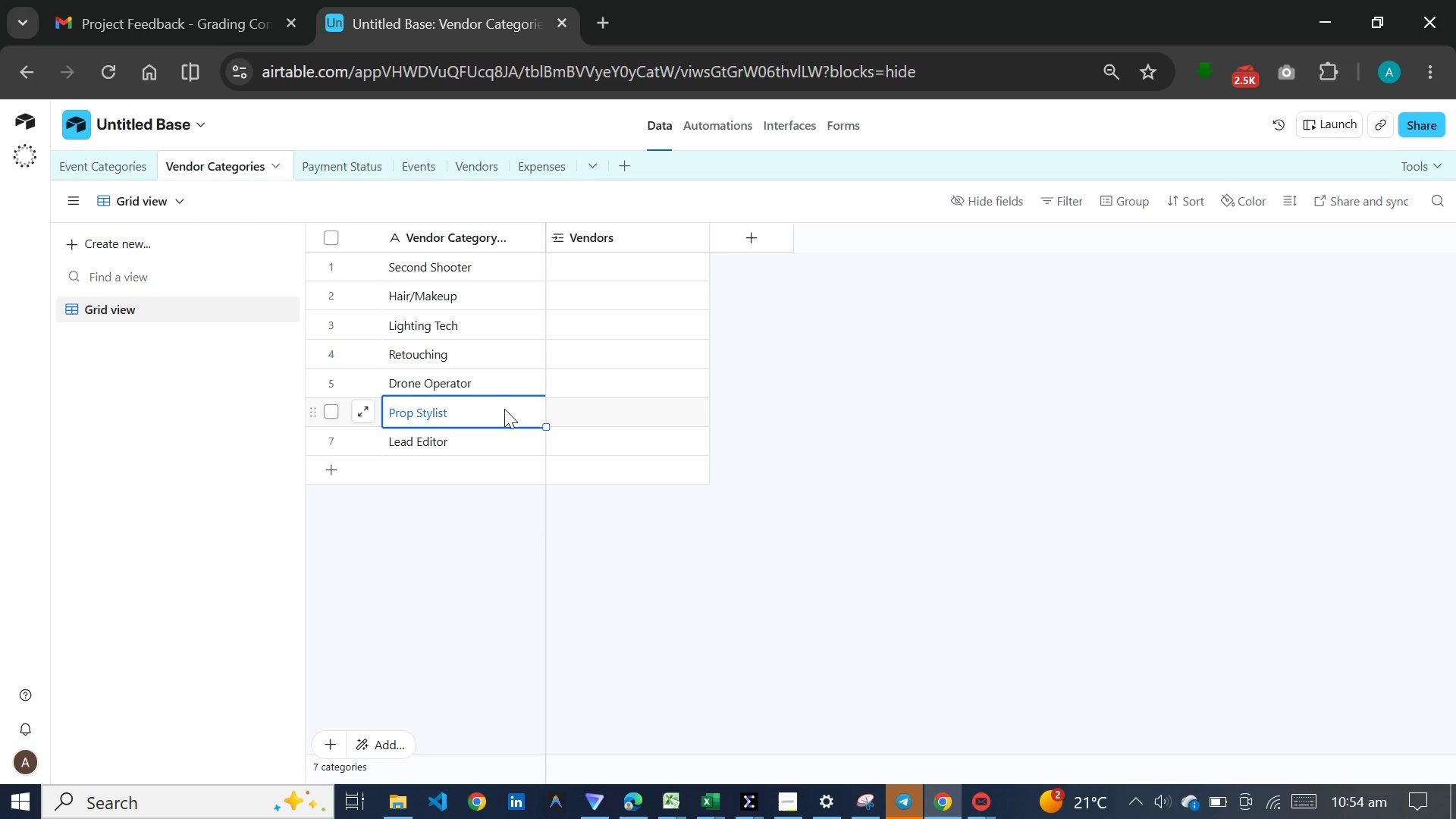 
key(Meta+V)
 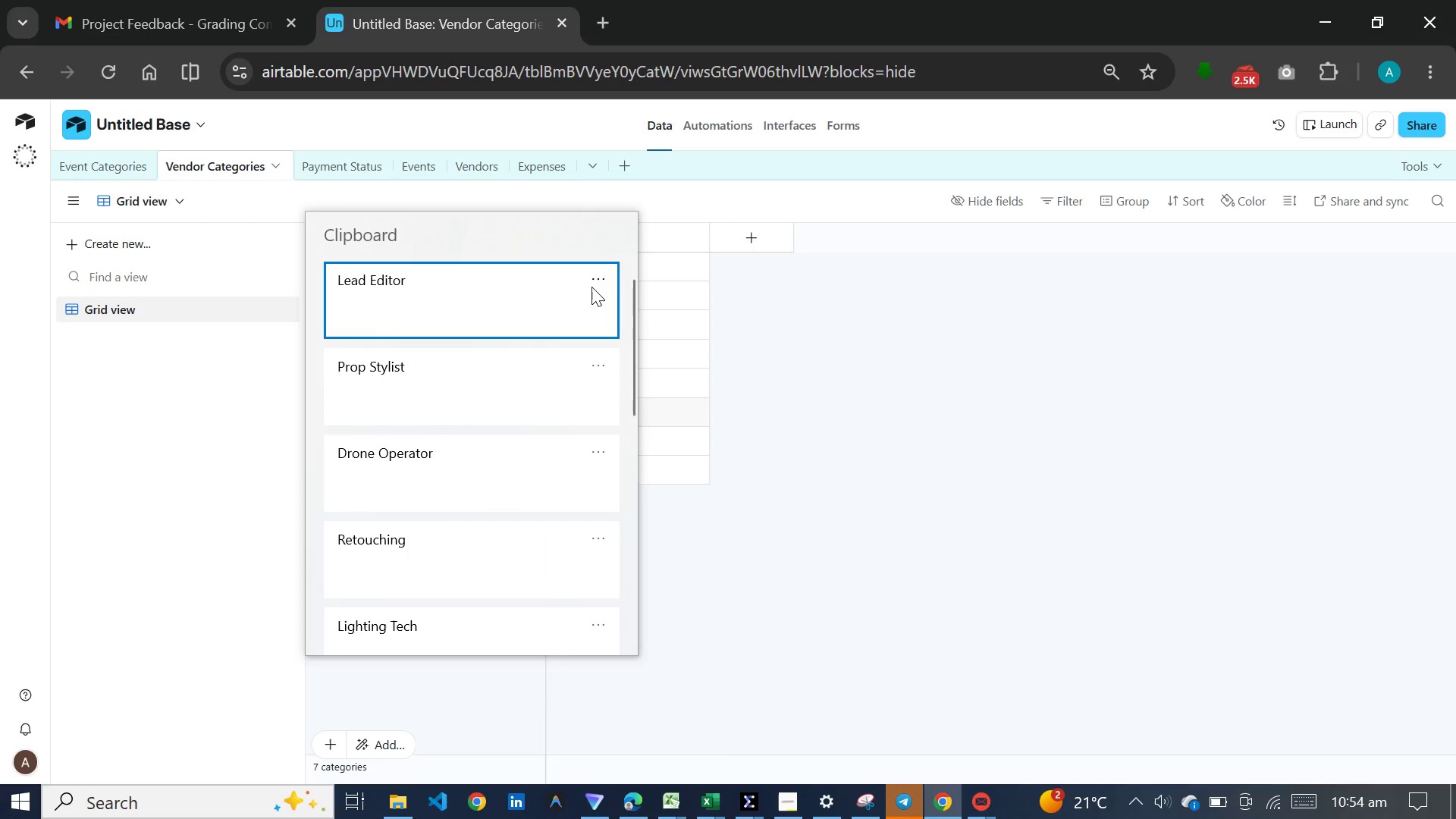 
left_click([592, 287])
 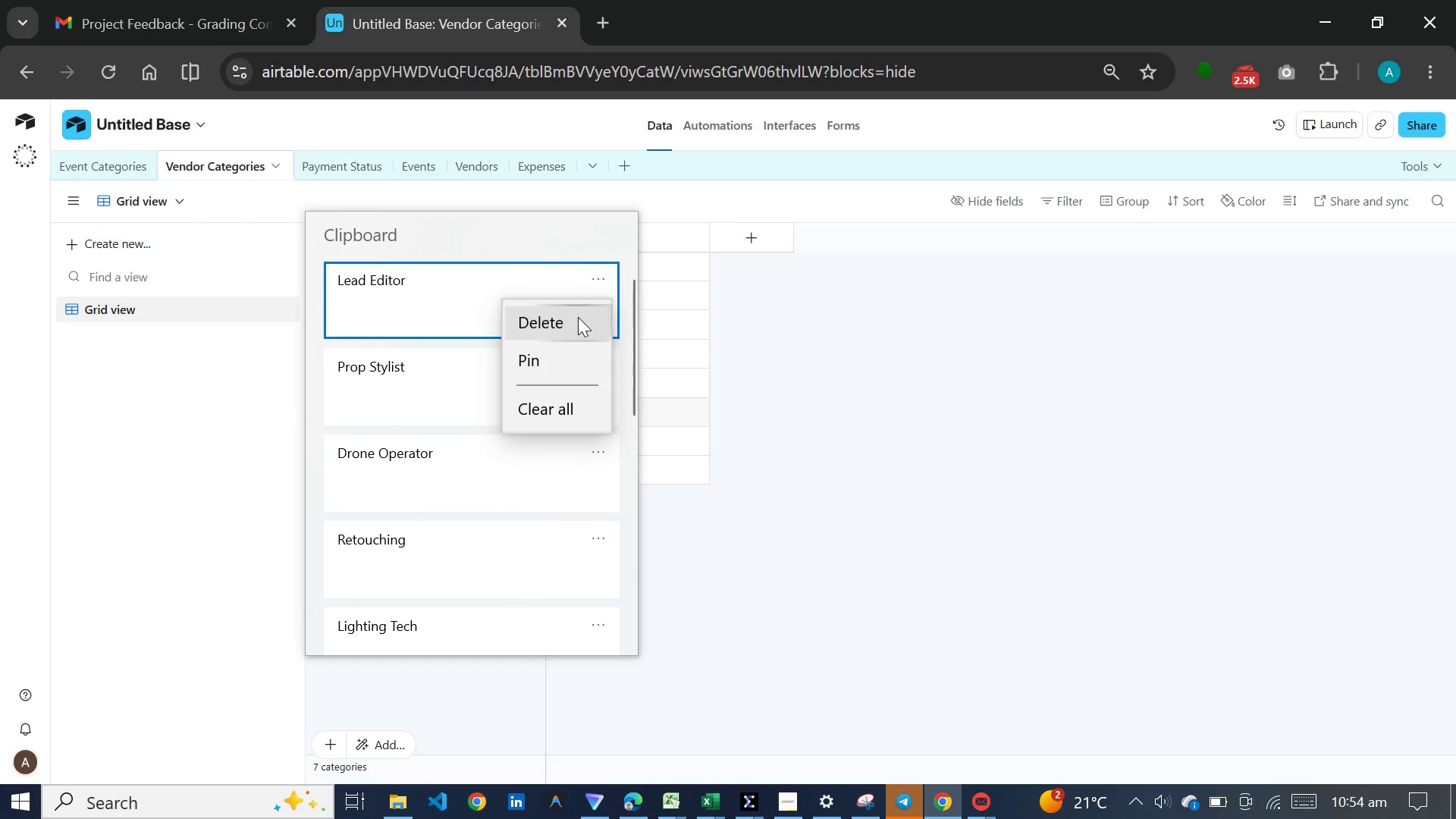 
left_click([578, 317])
 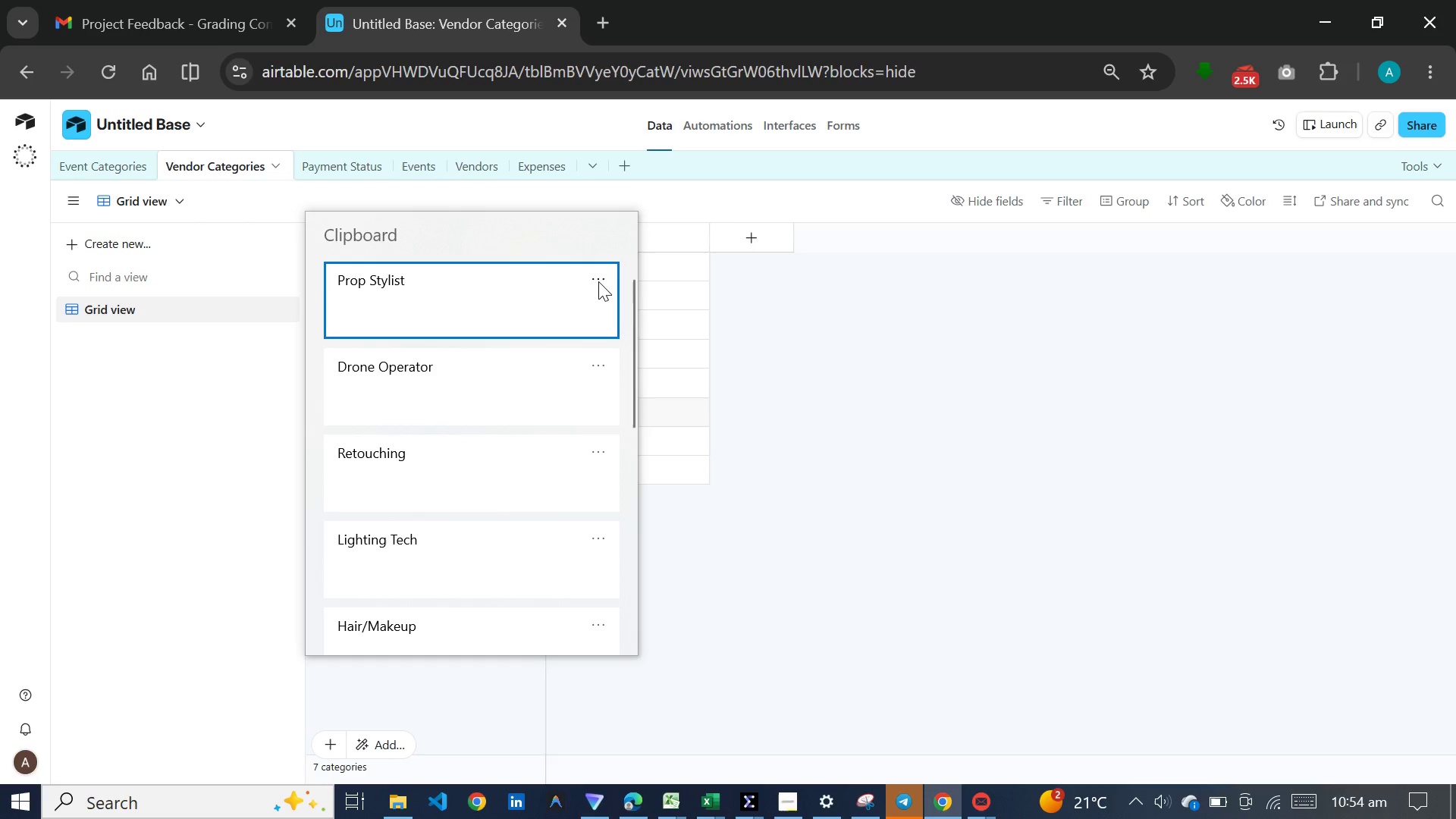 
left_click([598, 281])
 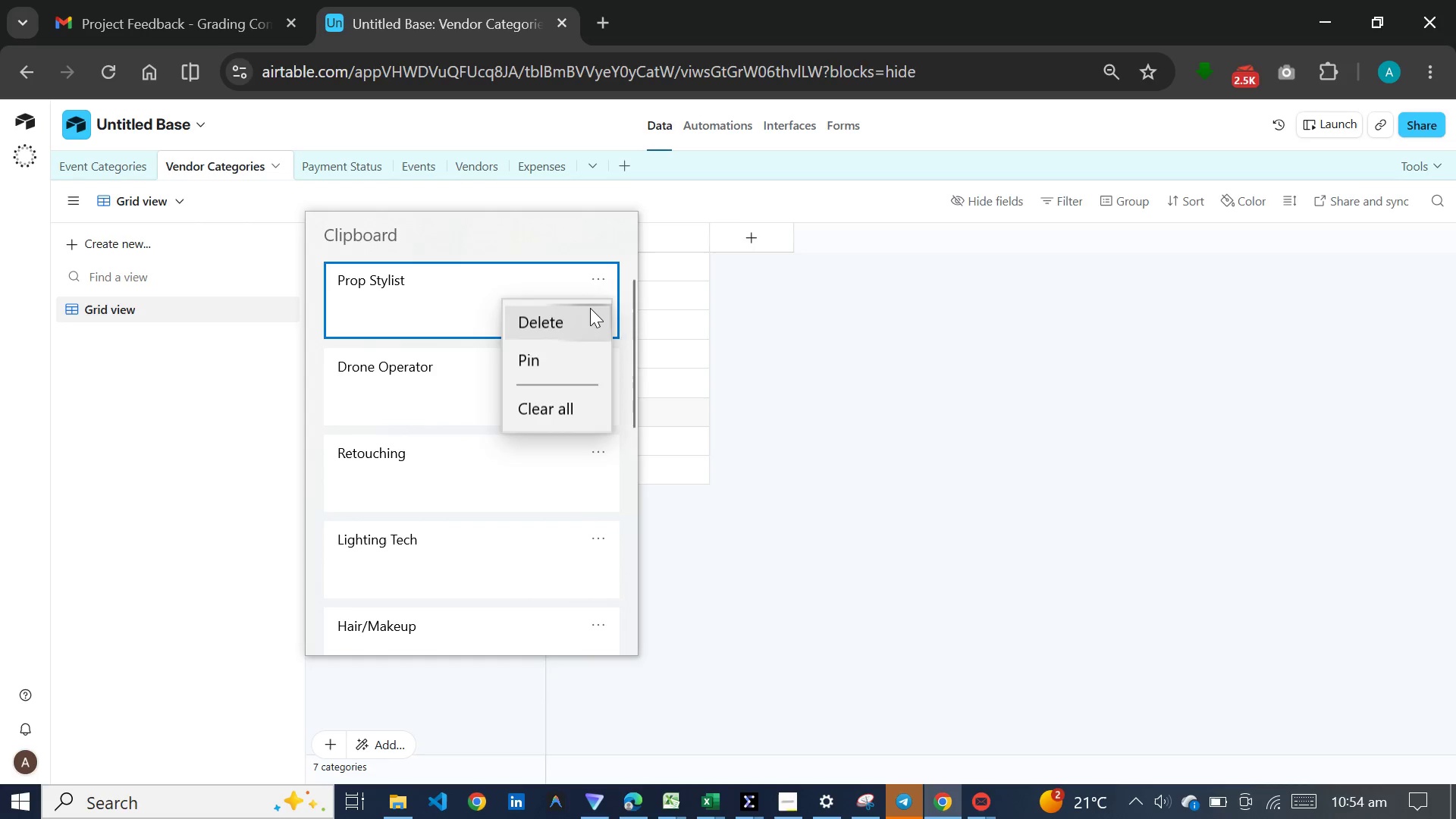 
left_click([590, 308])
 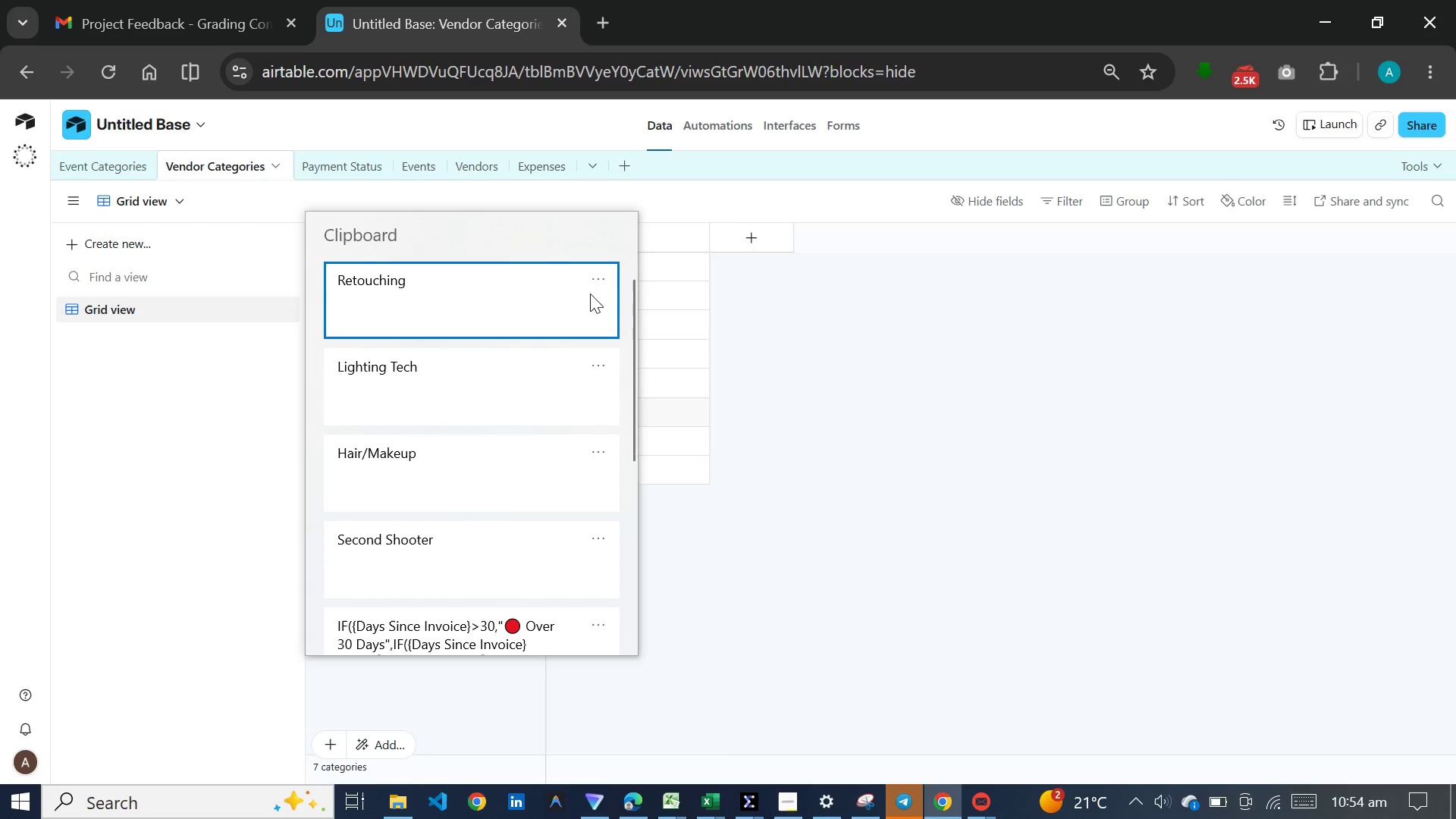 
double_click([599, 278])
 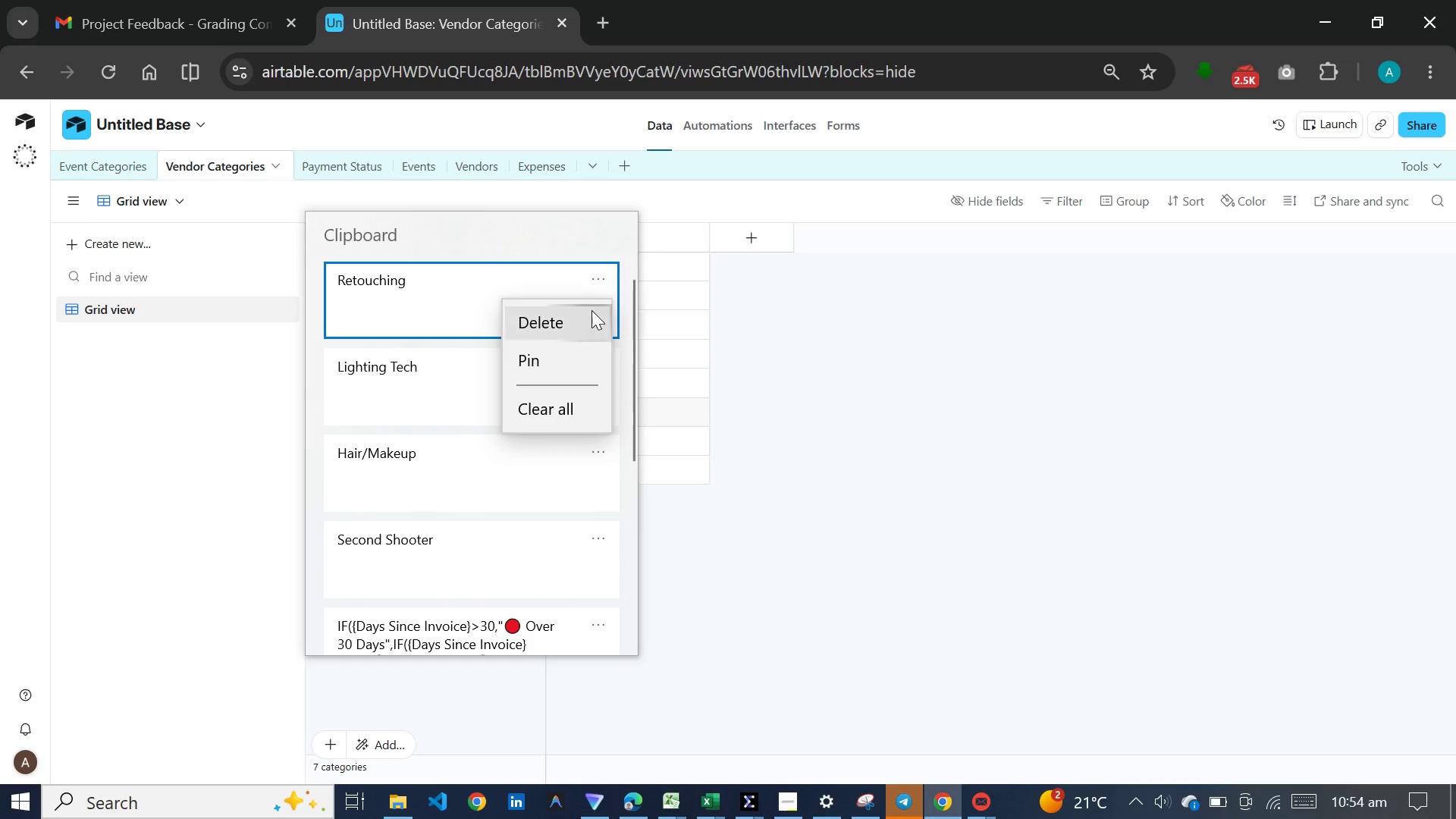 
left_click([592, 310])
 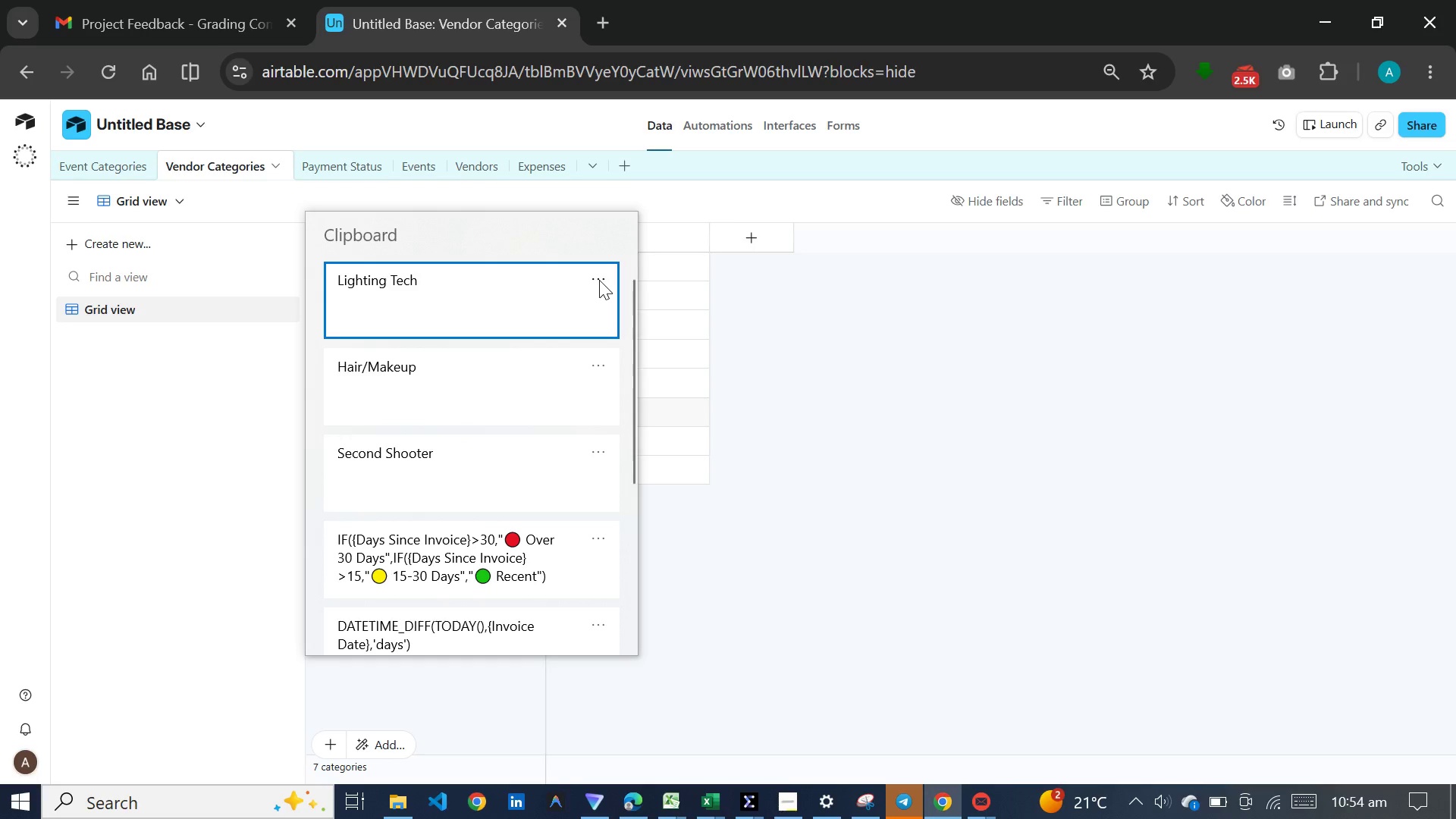 
left_click([599, 281])
 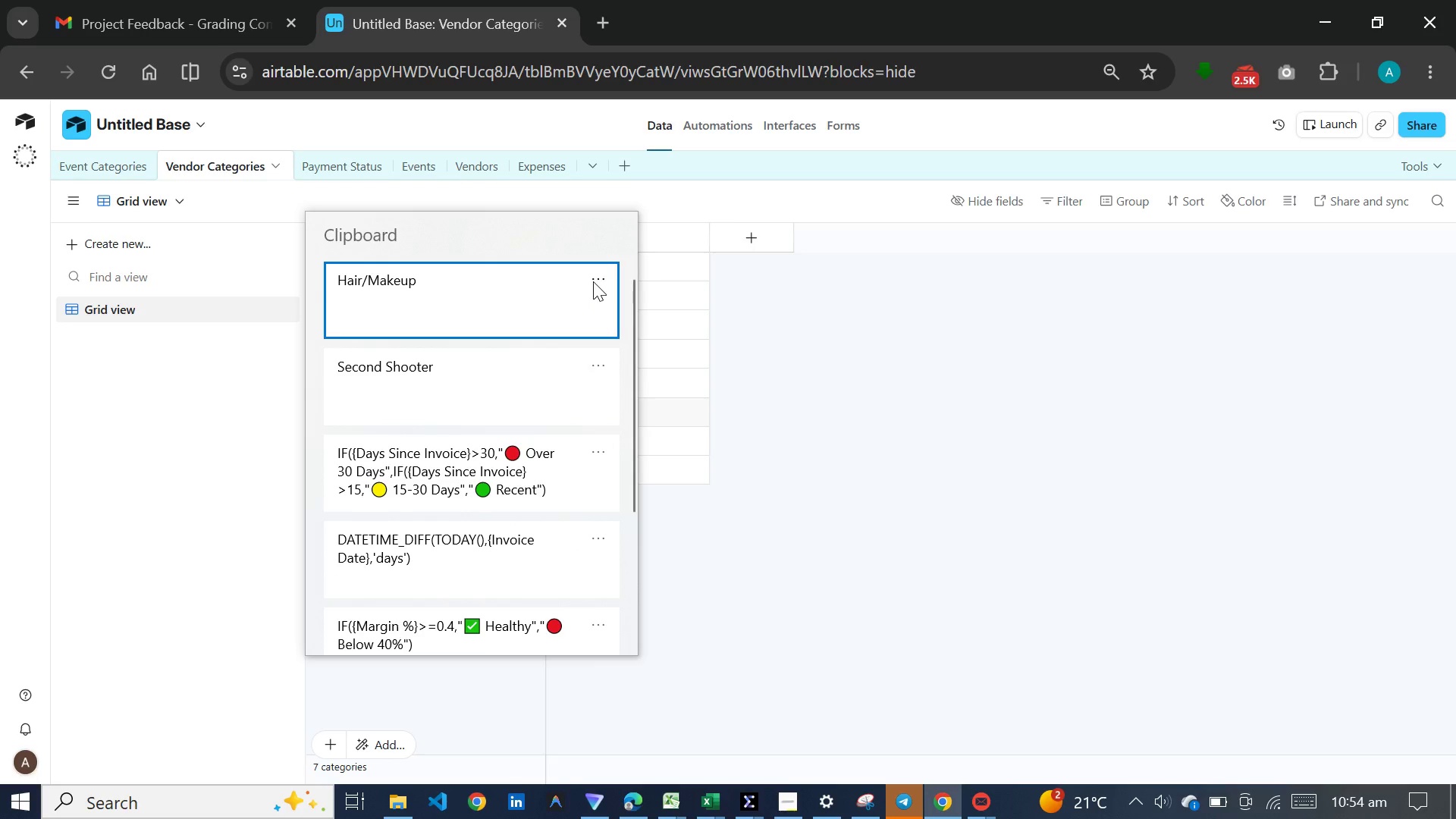 
double_click([594, 281])
 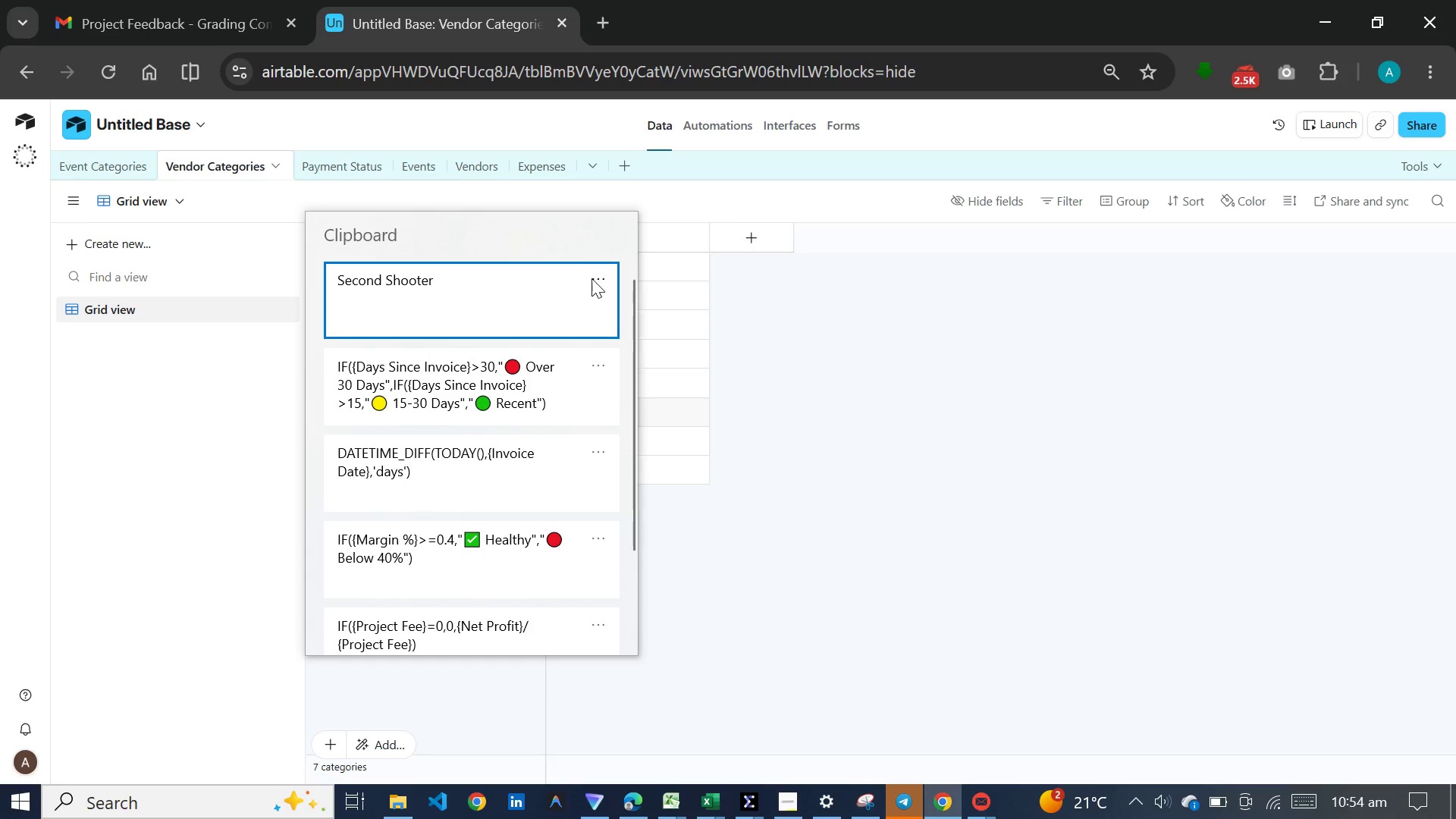 
left_click([594, 278])
 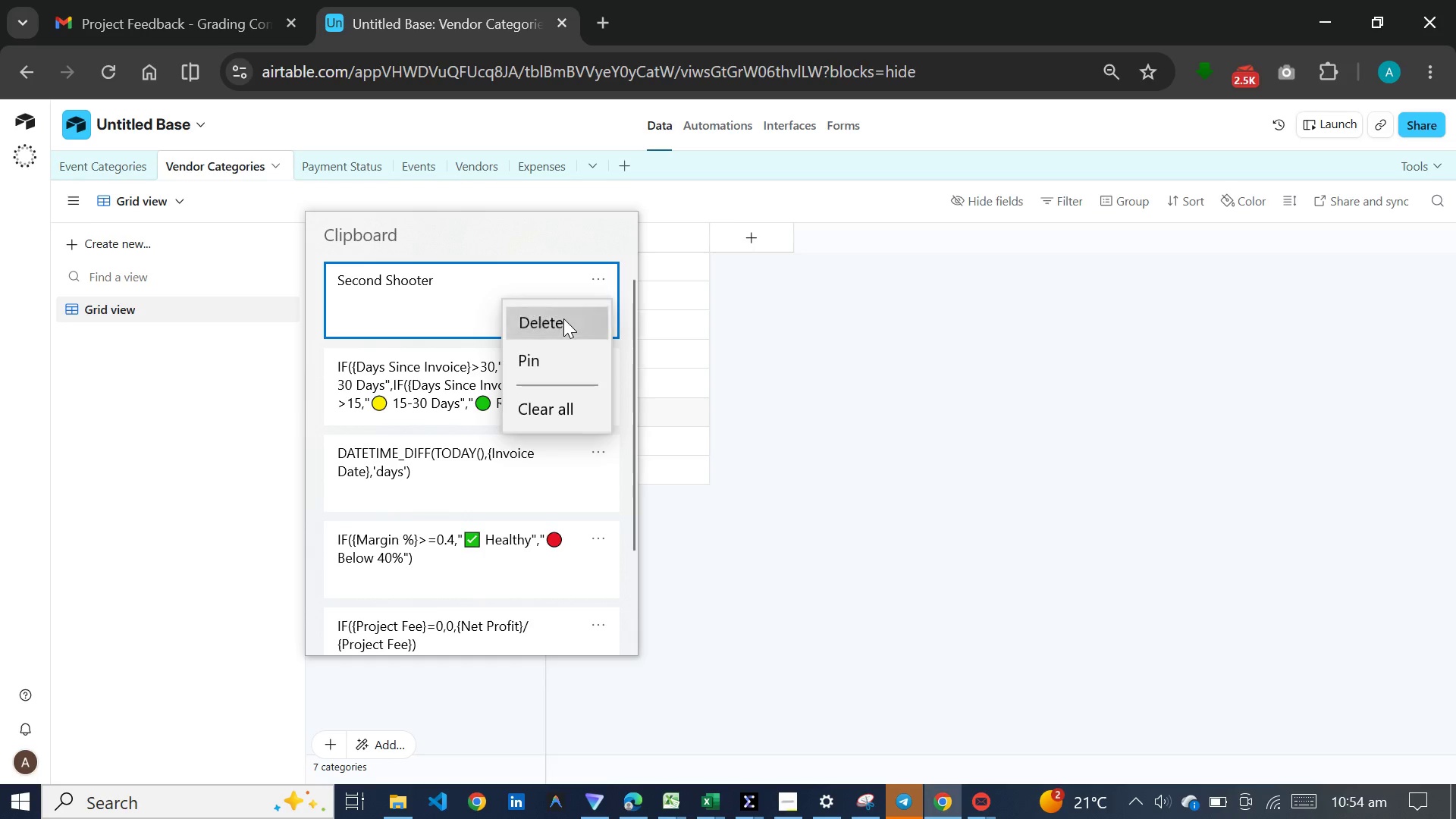 
left_click([563, 318])
 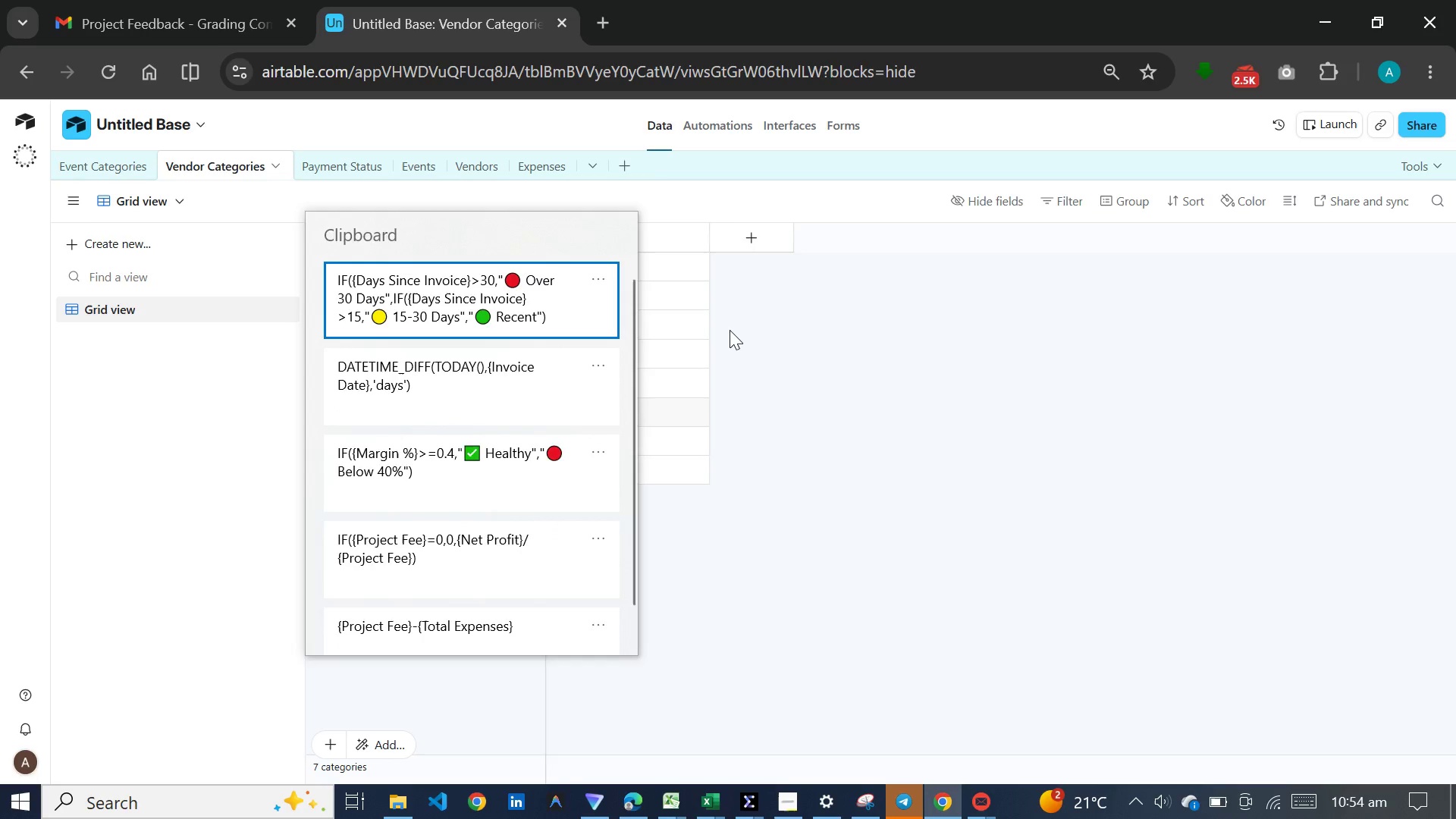 
left_click([730, 330])
 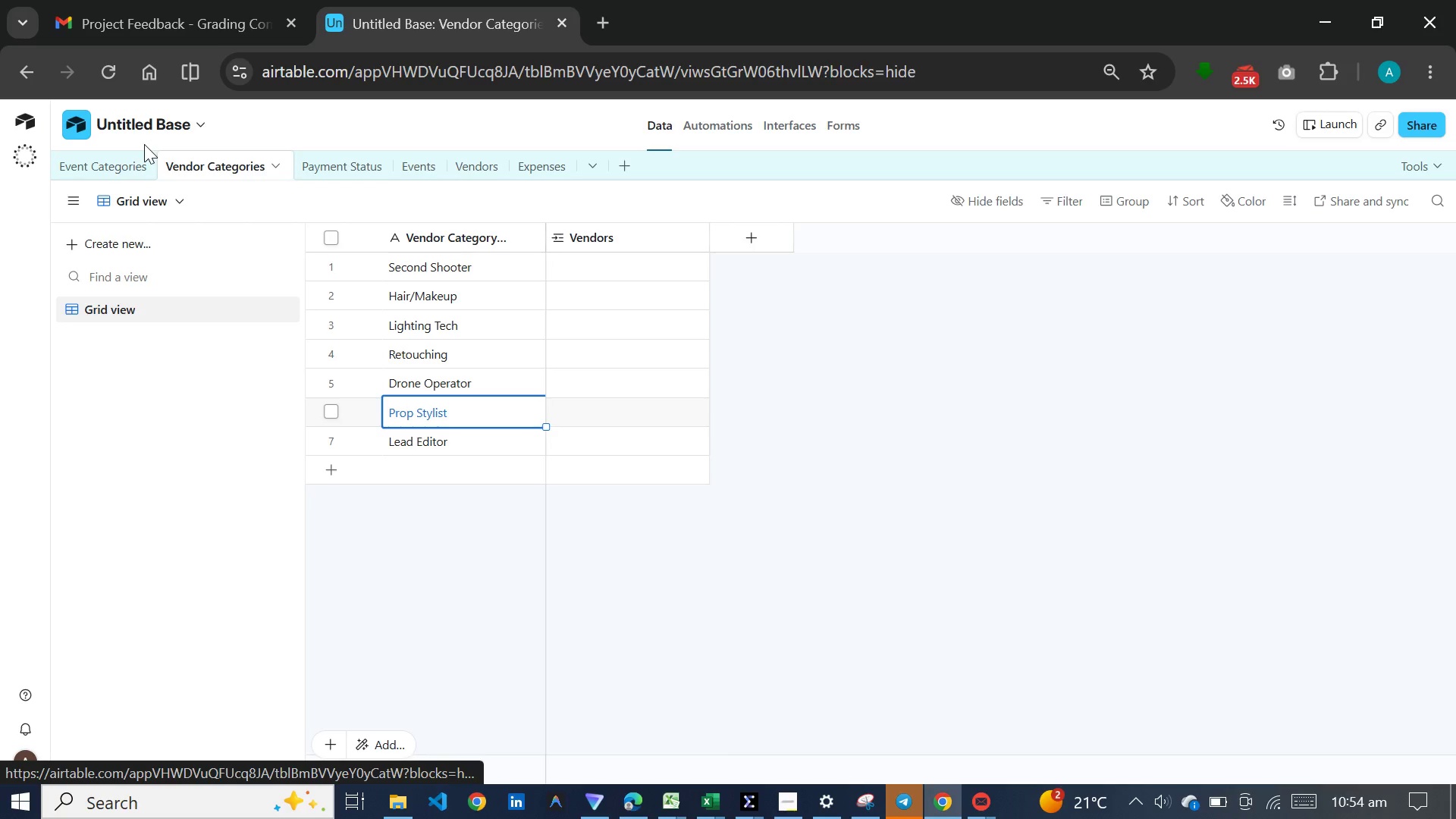 
left_click([106, 158])
 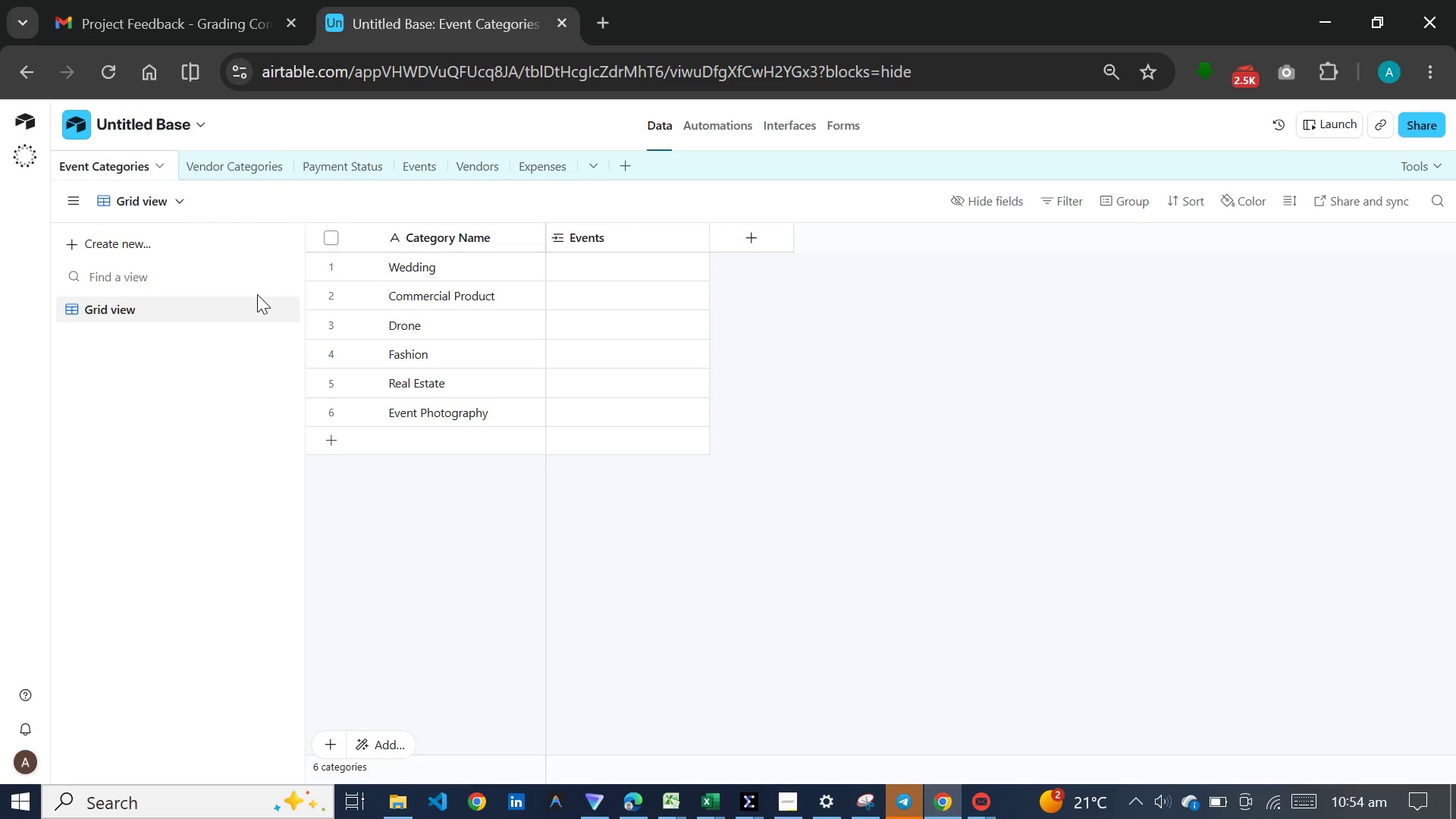 
wait(9.97)
 